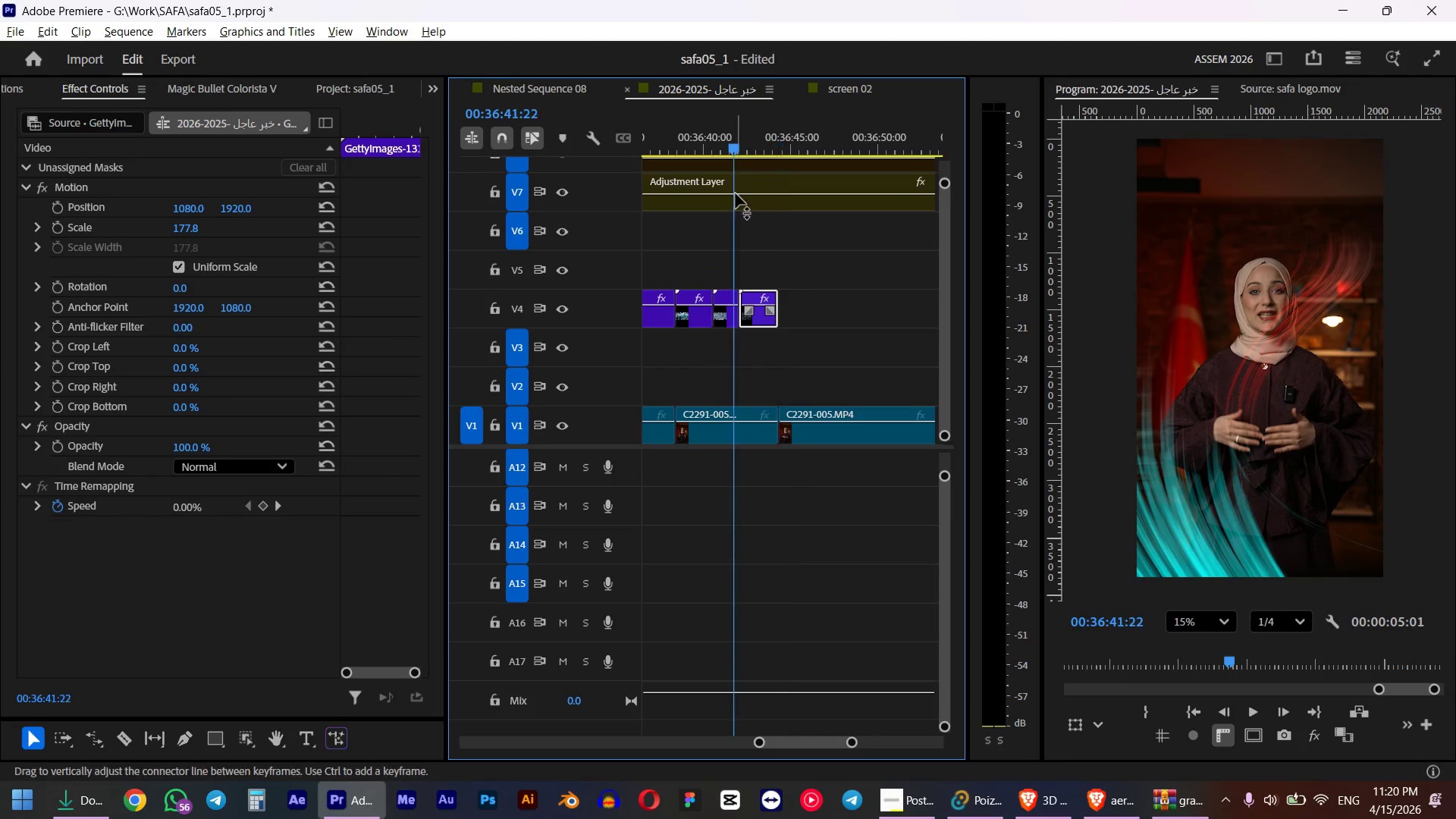 
key(Space)
 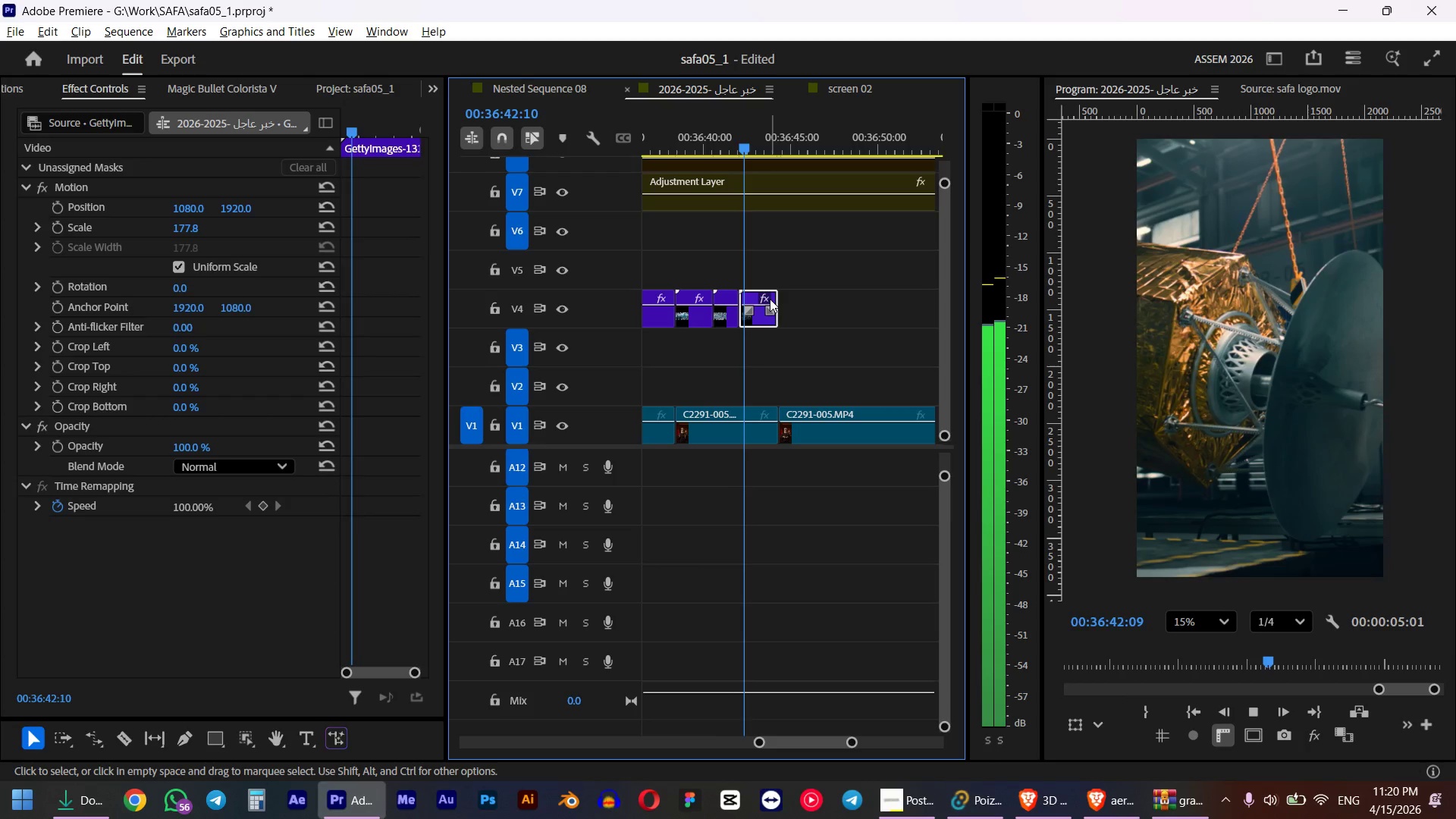 
key(Space)
 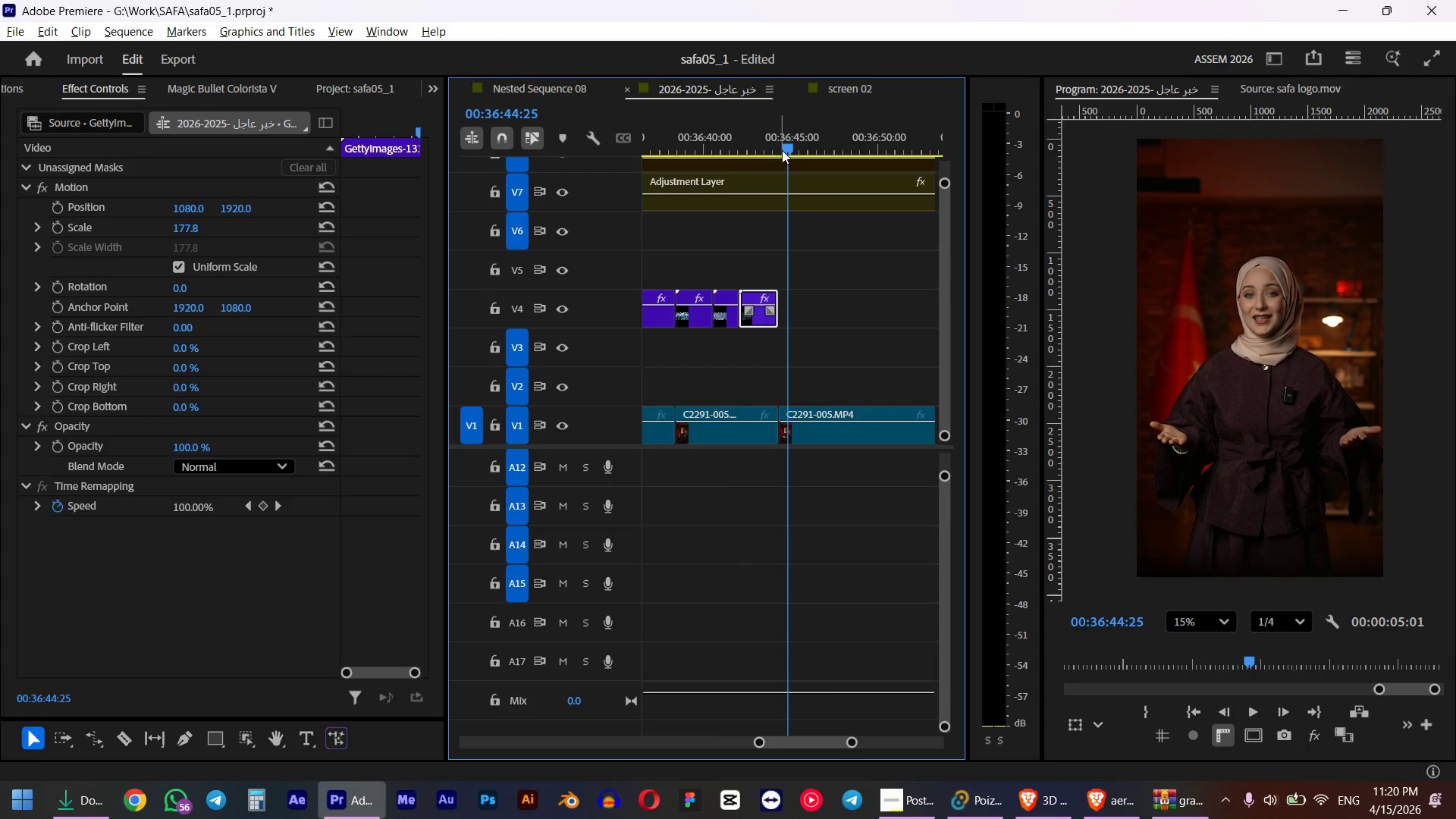 
hold_key(key=ShiftLeft, duration=2.3)
left_click([780, 149])
 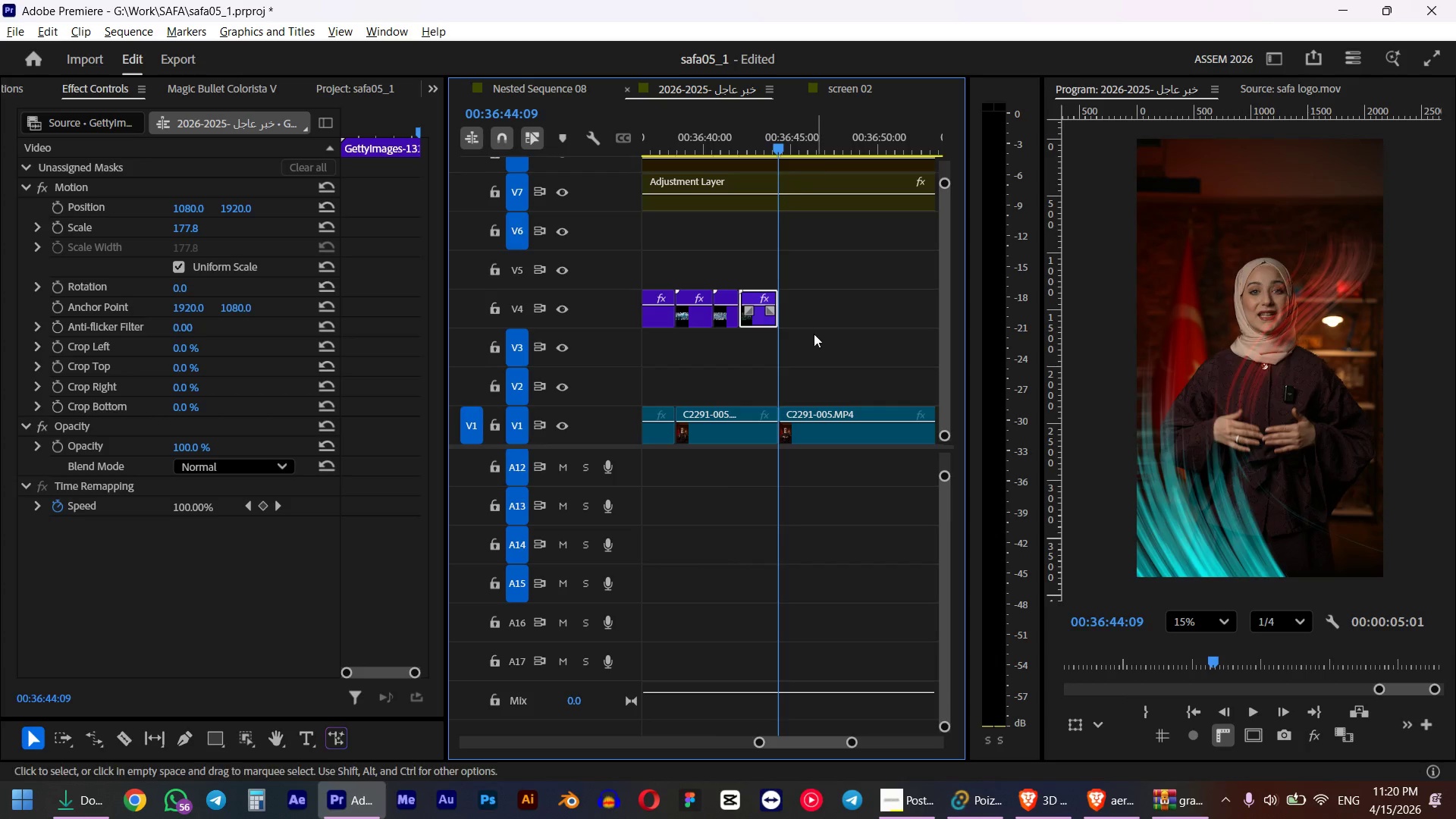 
hold_key(key=AltLeft, duration=0.94)
scroll: coordinate [799, 355], scroll_direction: down, amount: 9.0
 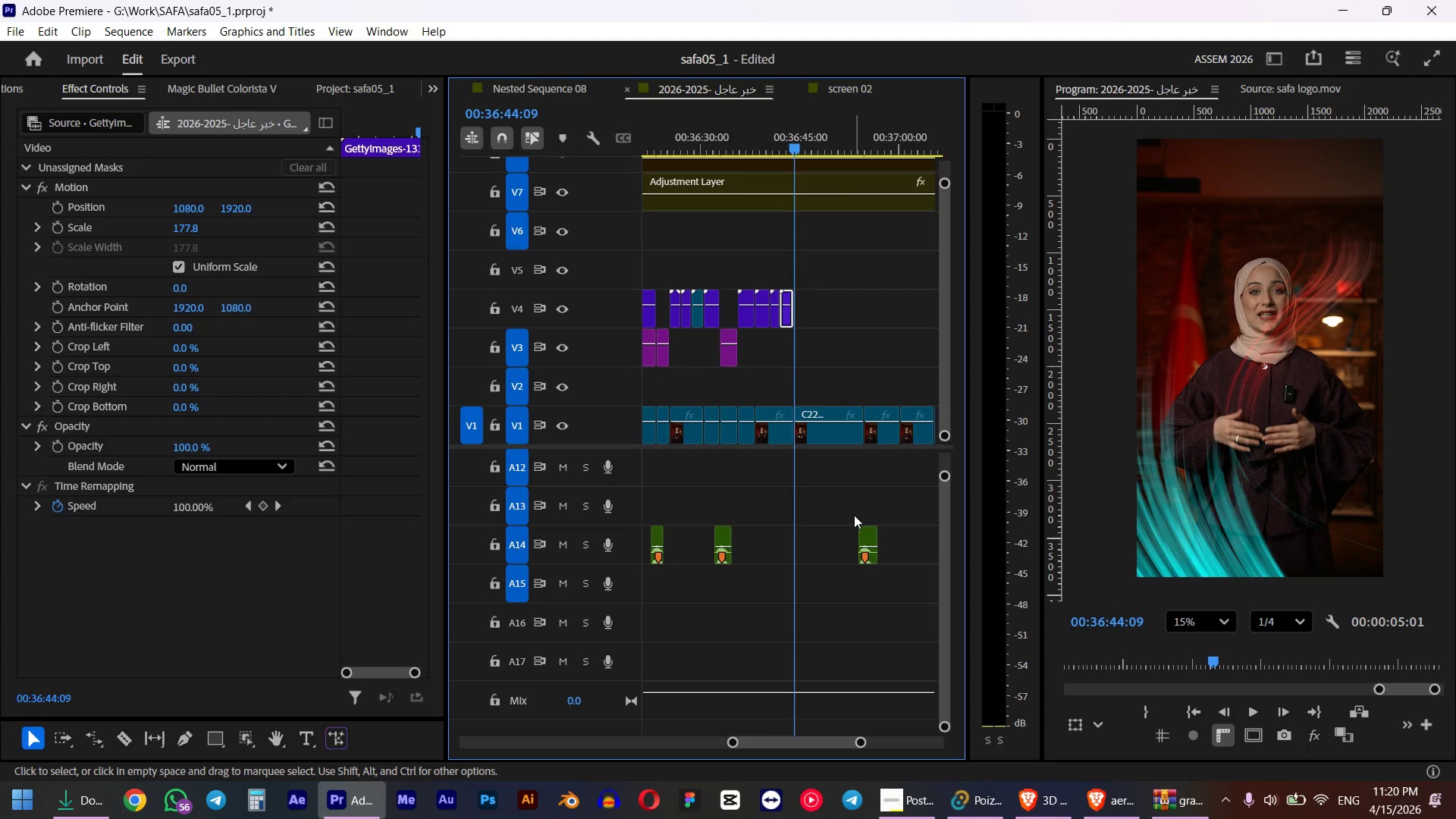 
left_click([871, 533])
 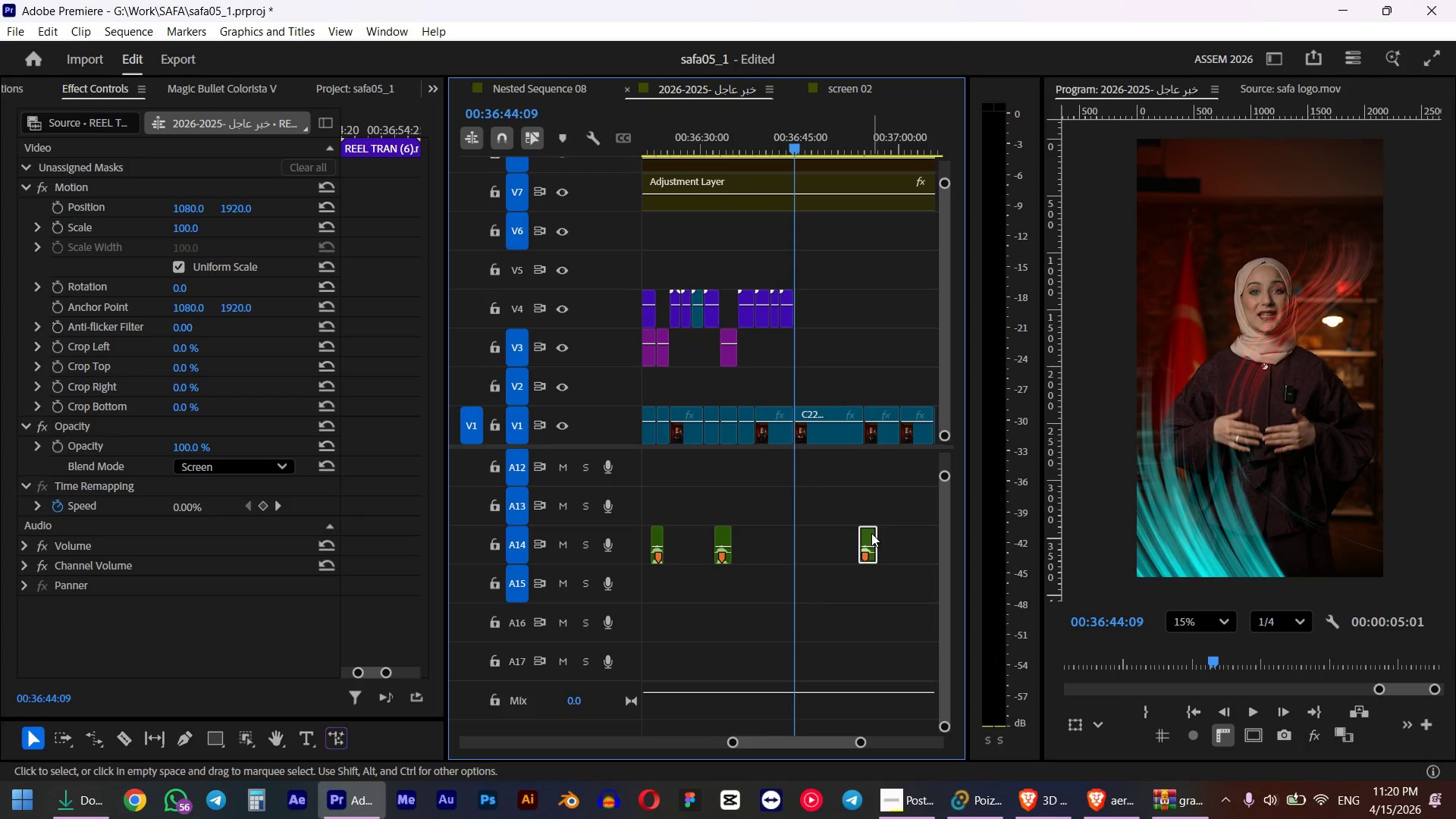 
key(Control+C)
 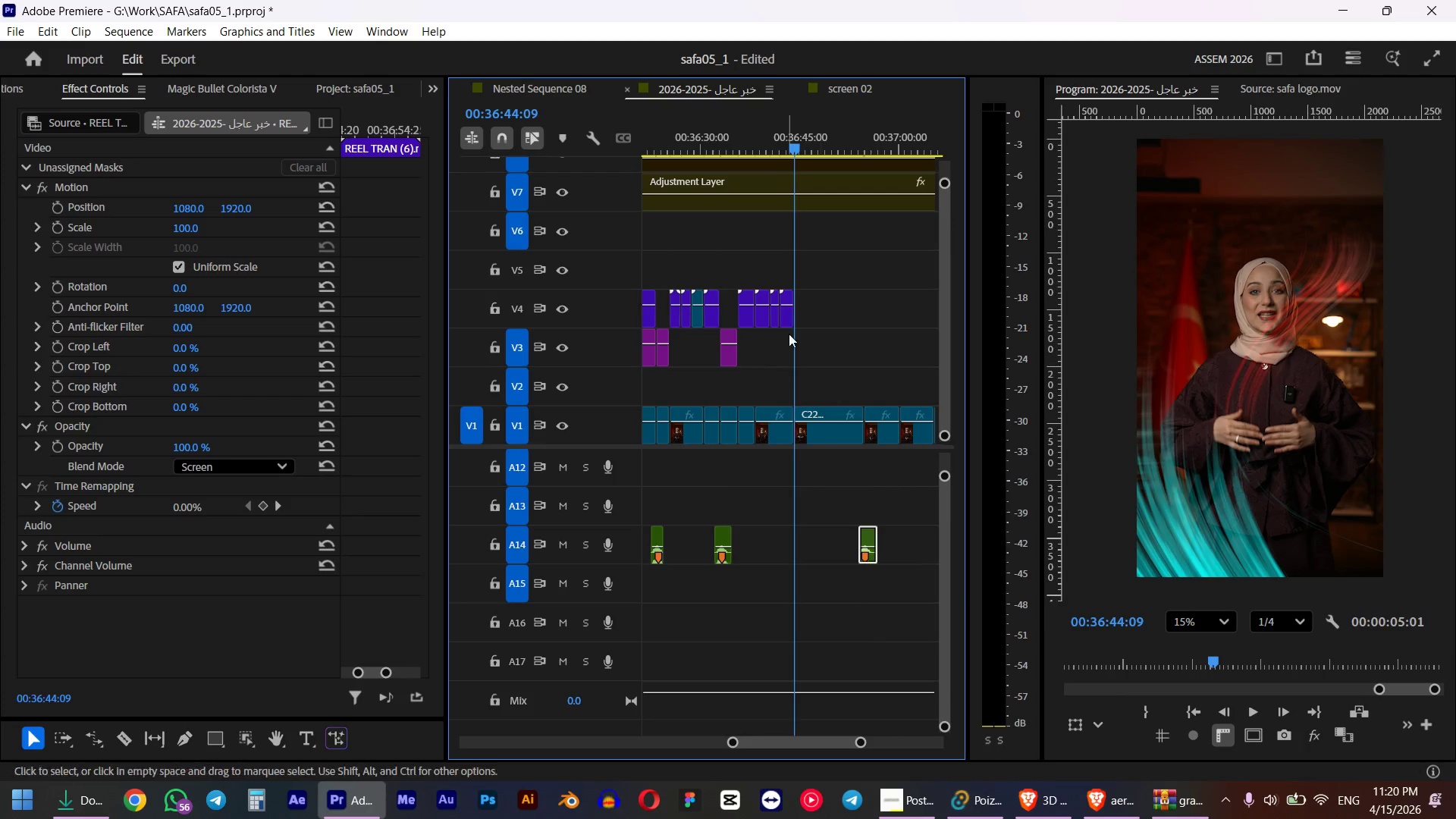 
hold_key(key=AltLeft, duration=0.33)
hold_key(key=ControlLeft, duration=4.76)
scroll: coordinate [783, 262], scroll_direction: up, amount: 72.0
 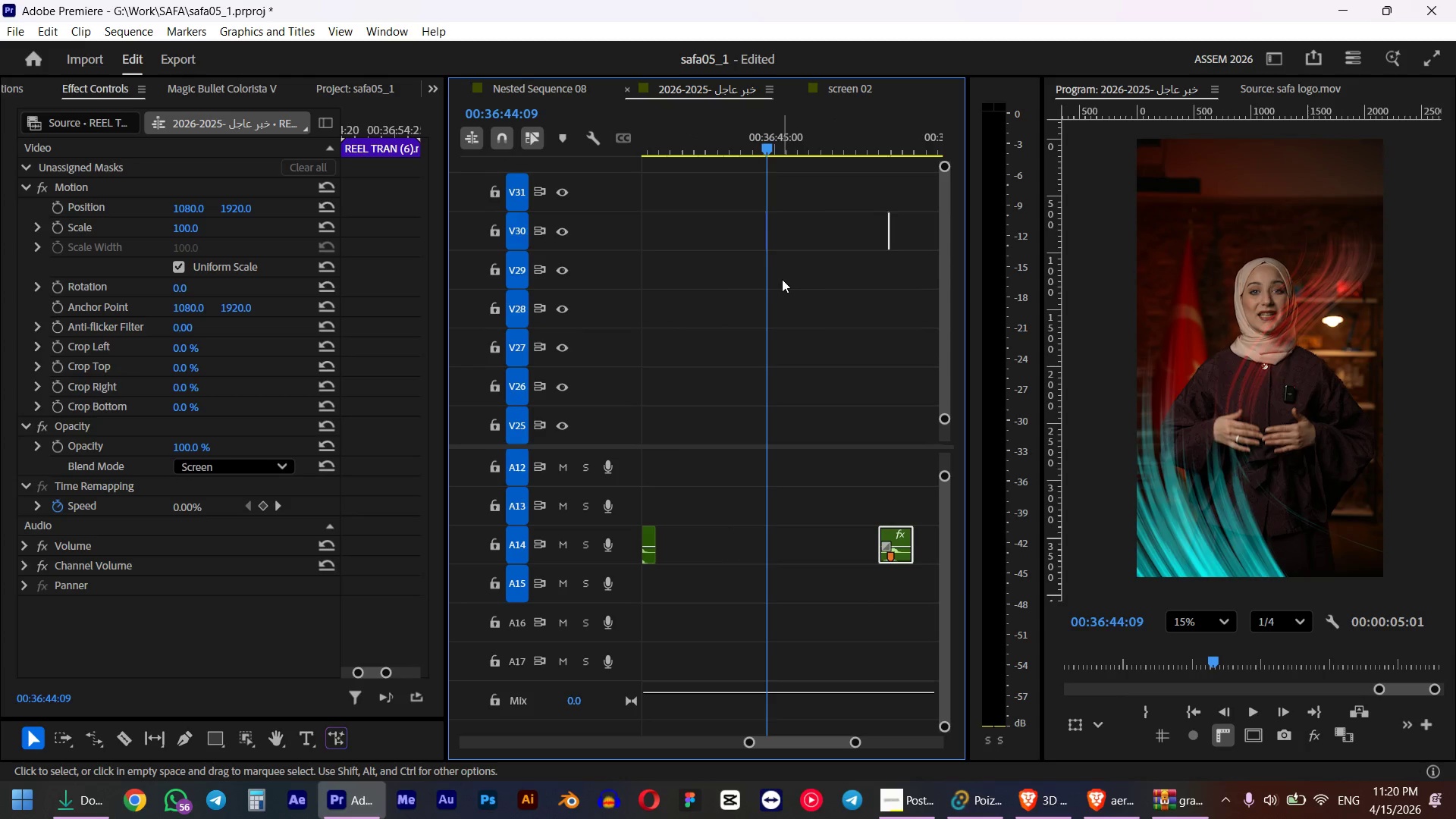 
left_click([782, 279])
 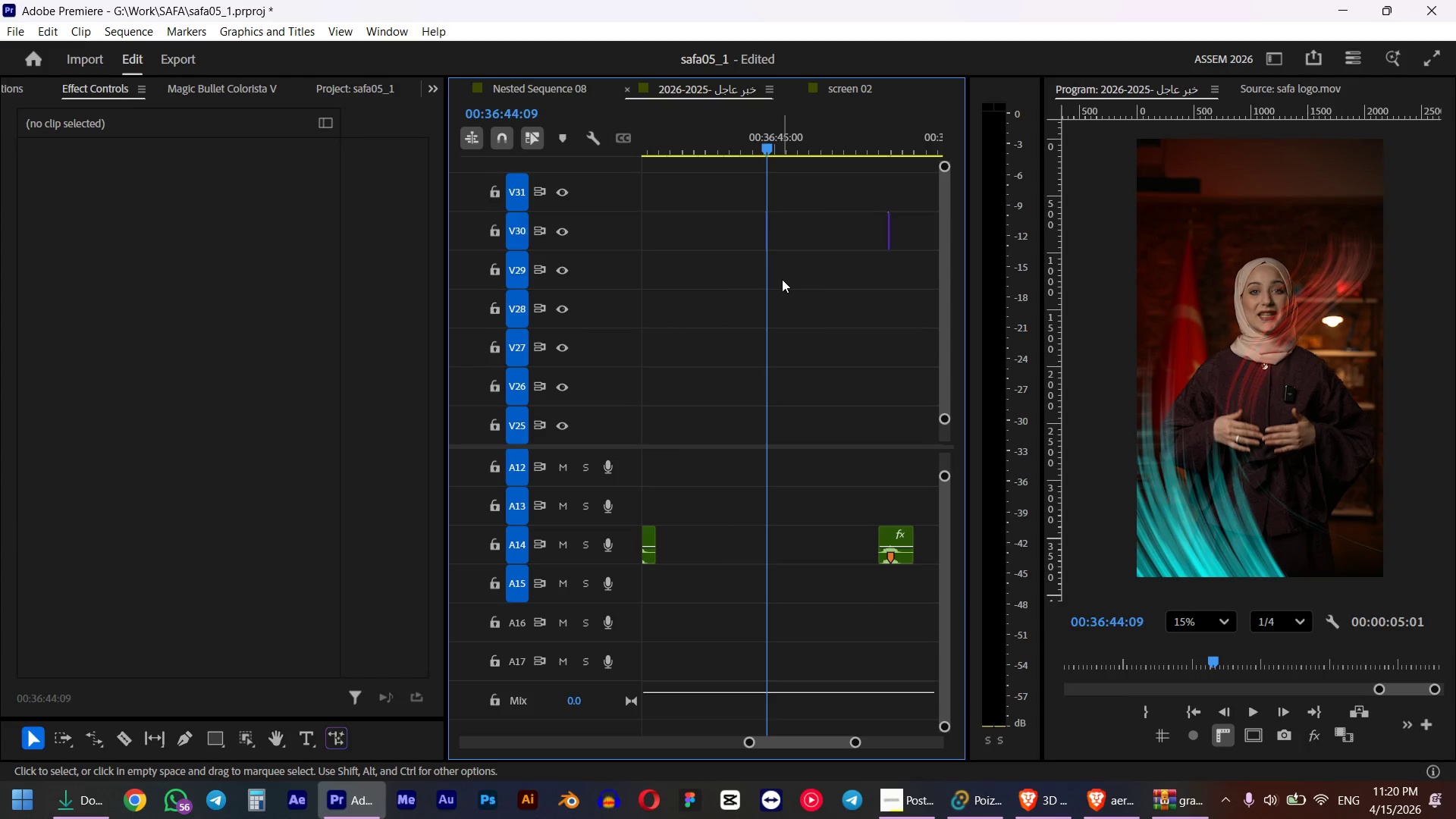 
hold_key(key=AltLeft, duration=2.28)
scroll: coordinate [759, 259], scroll_direction: up, amount: 27.0
 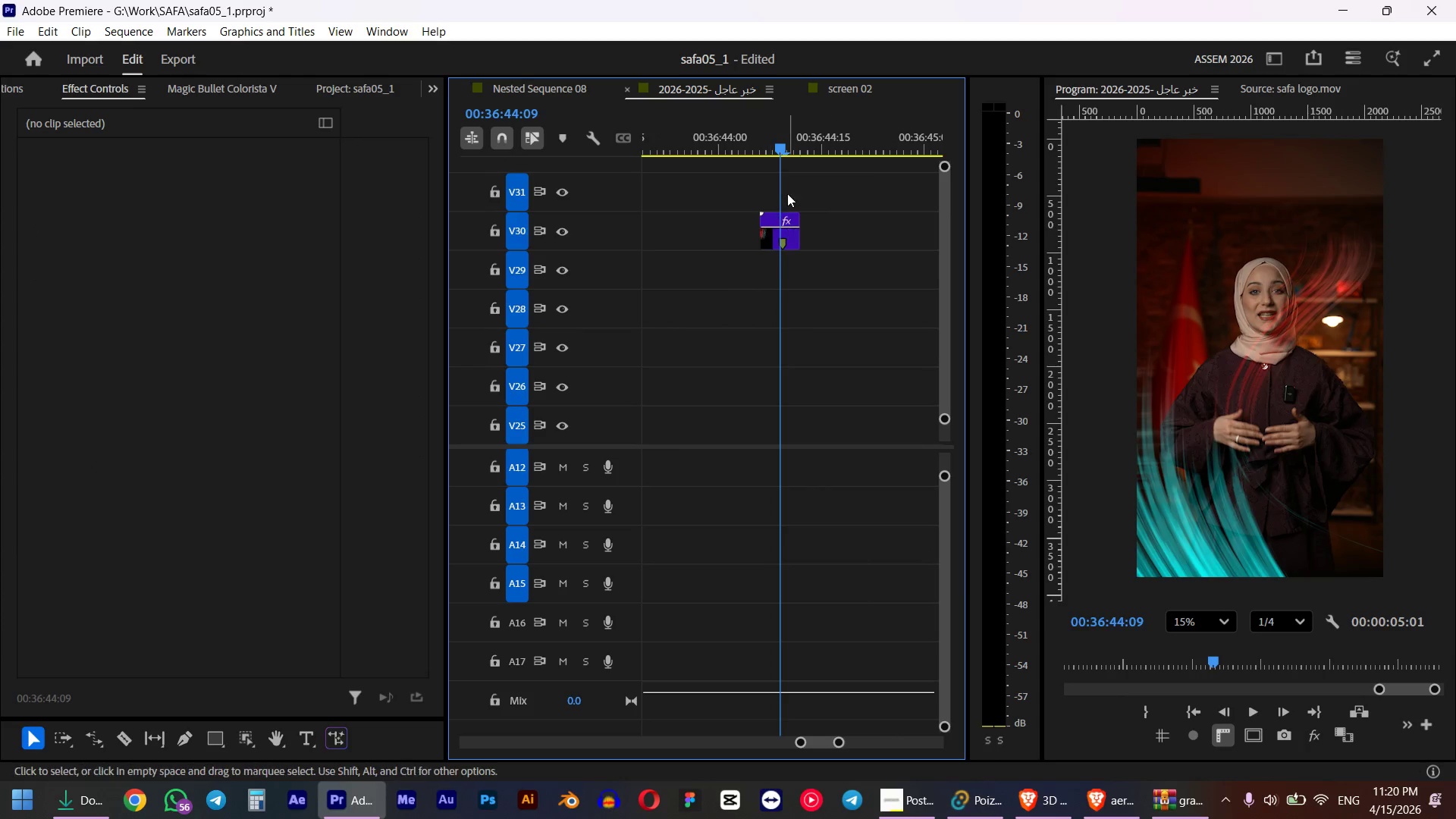 
key(Control+ControlLeft)
 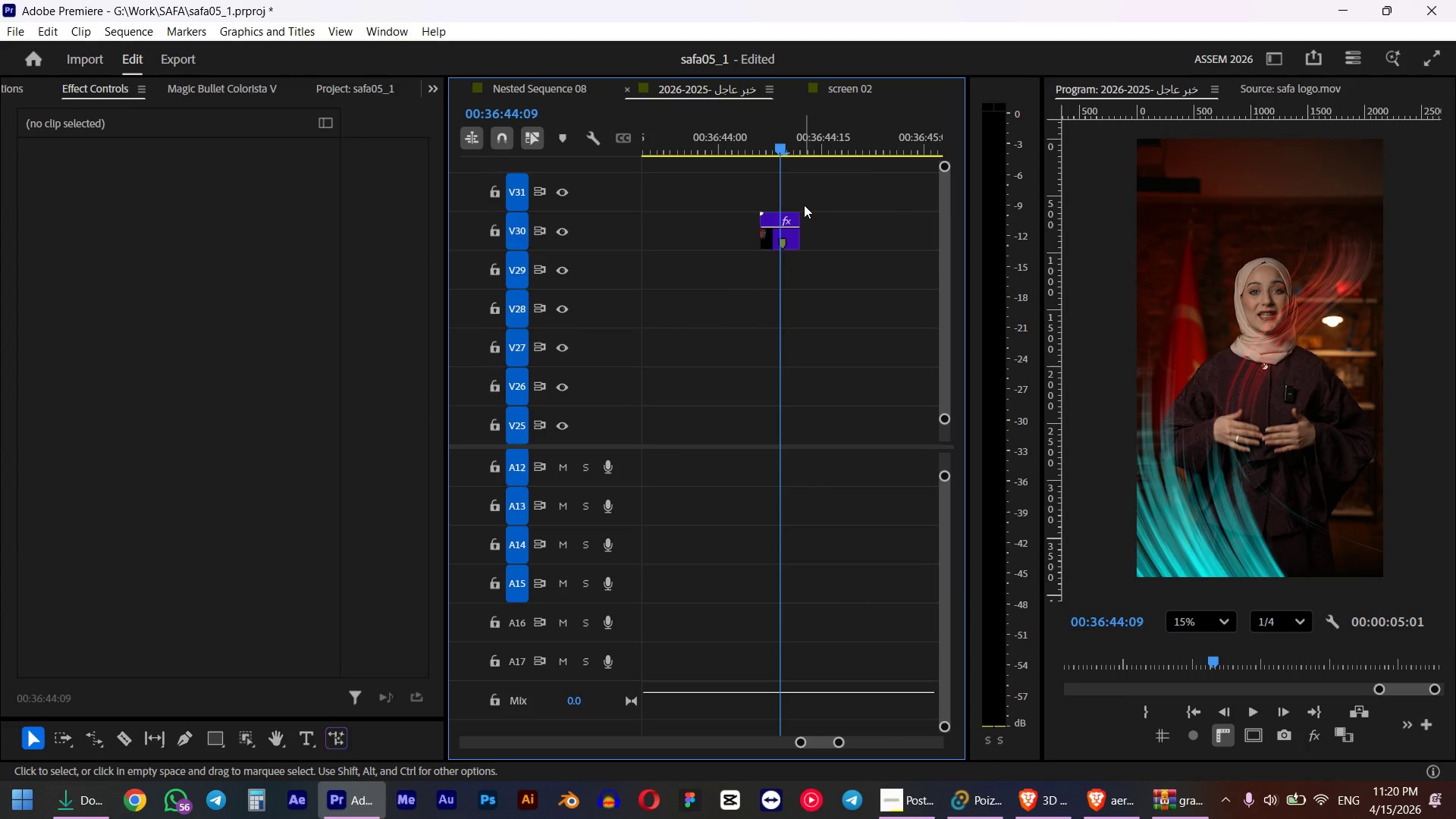 
key(Control+V)
 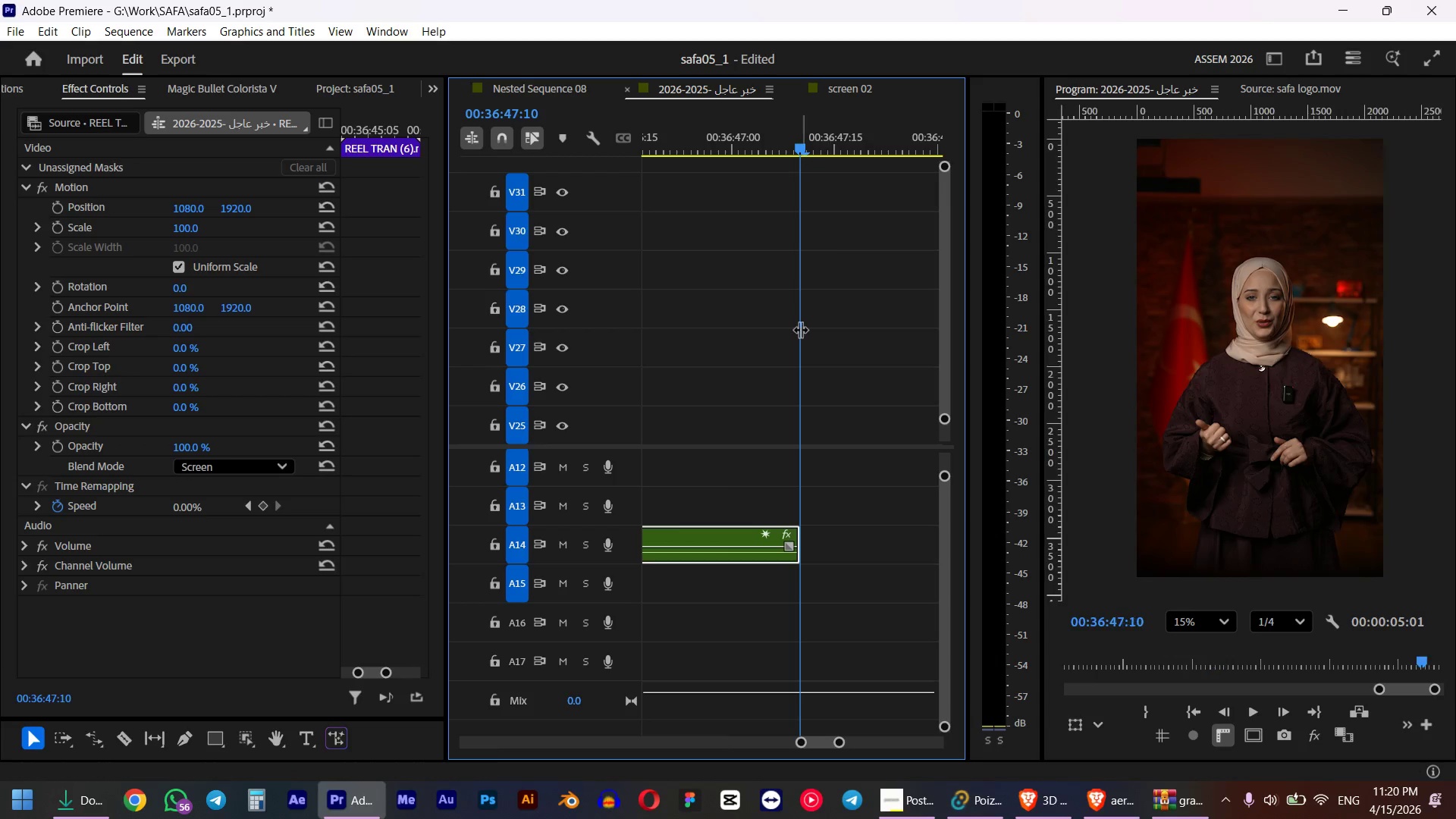 
hold_key(key=AltLeft, duration=1.75)
scroll: coordinate [766, 335], scroll_direction: down, amount: 22.0
 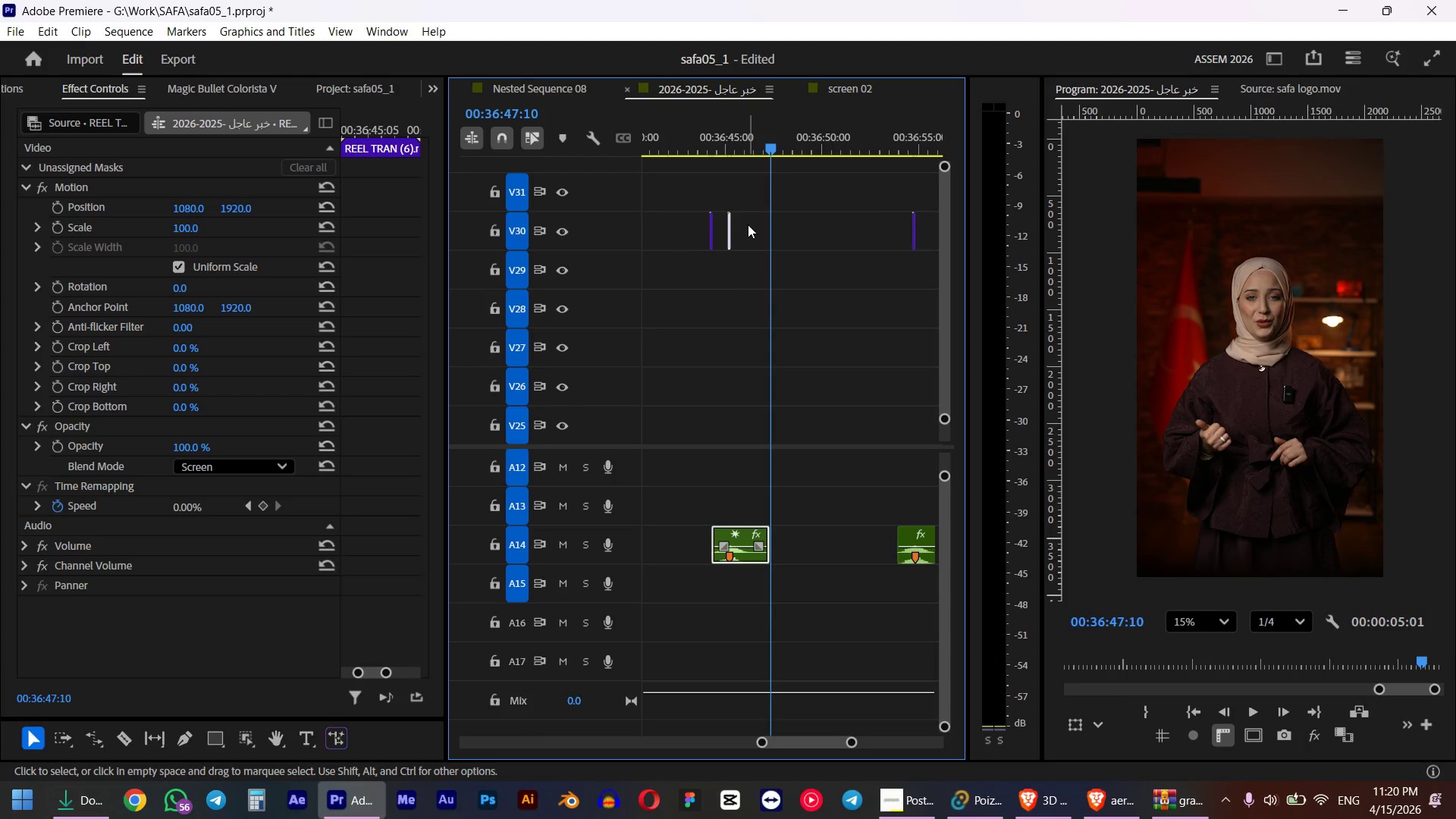 
hold_key(key=AltLeft, duration=1.3)
scroll: coordinate [773, 255], scroll_direction: up, amount: 22.0
 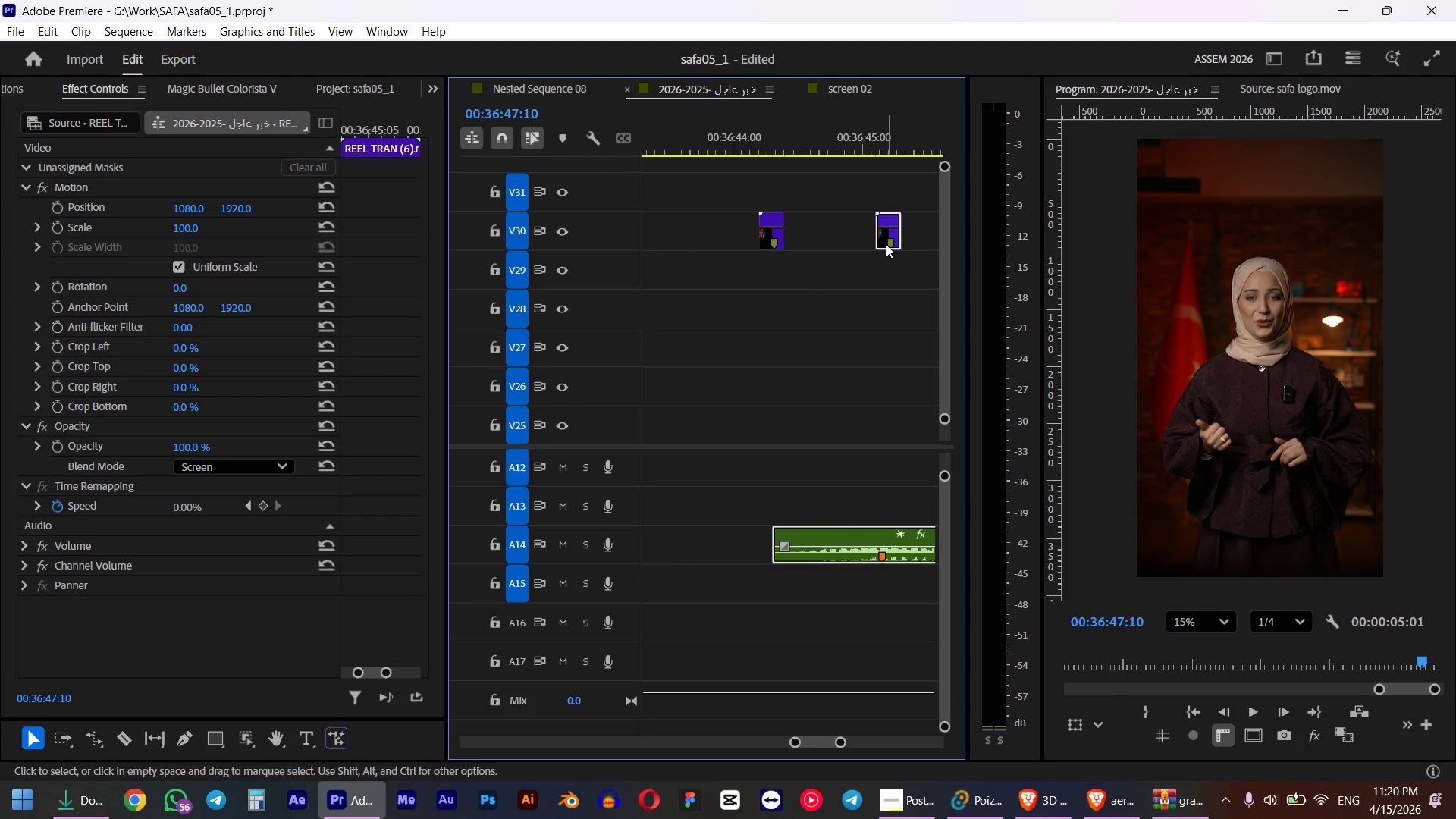 
left_click_drag(start_coordinate=[886, 244], to_coordinate=[771, 243])
 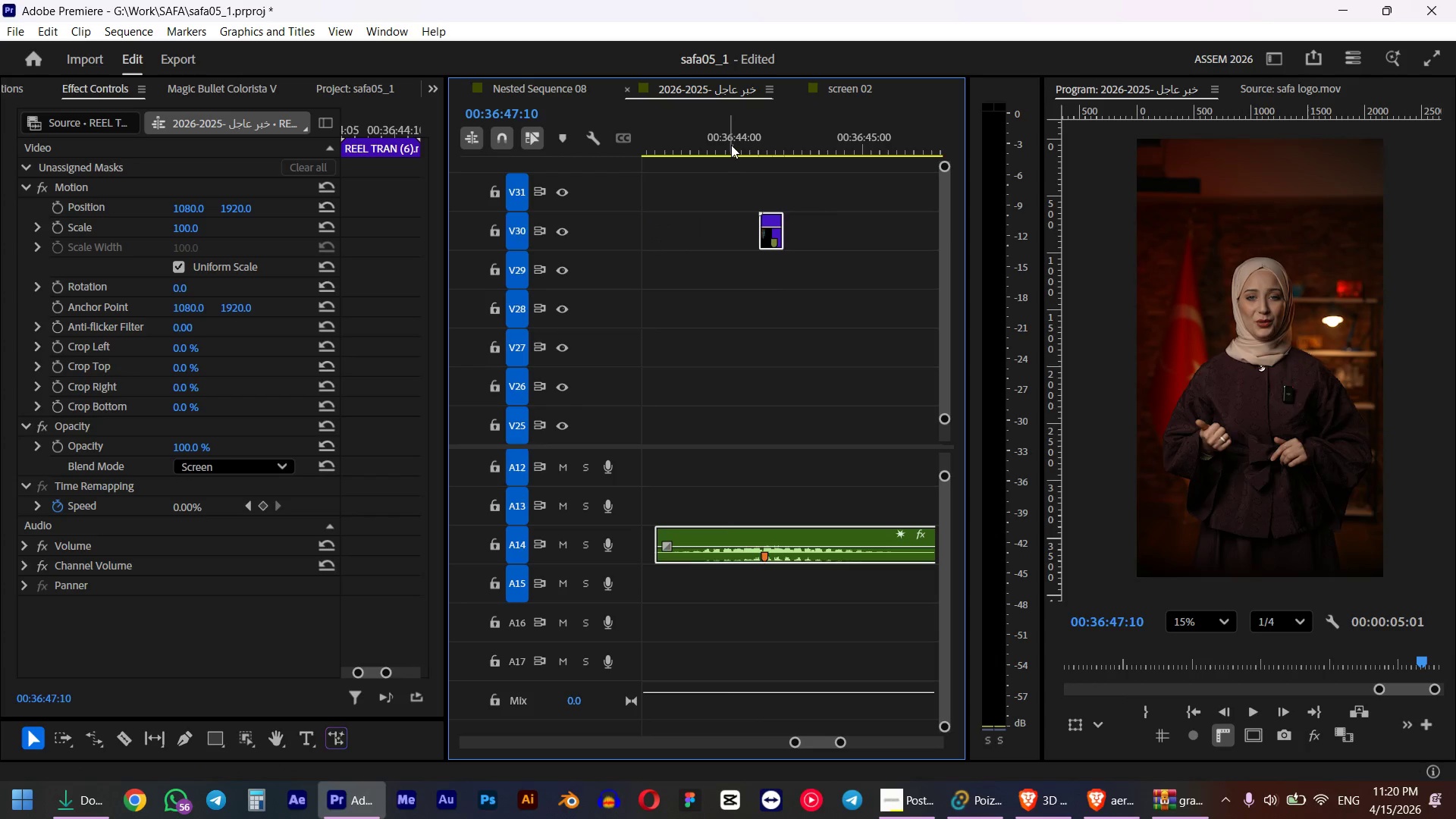 
left_click([730, 143])
 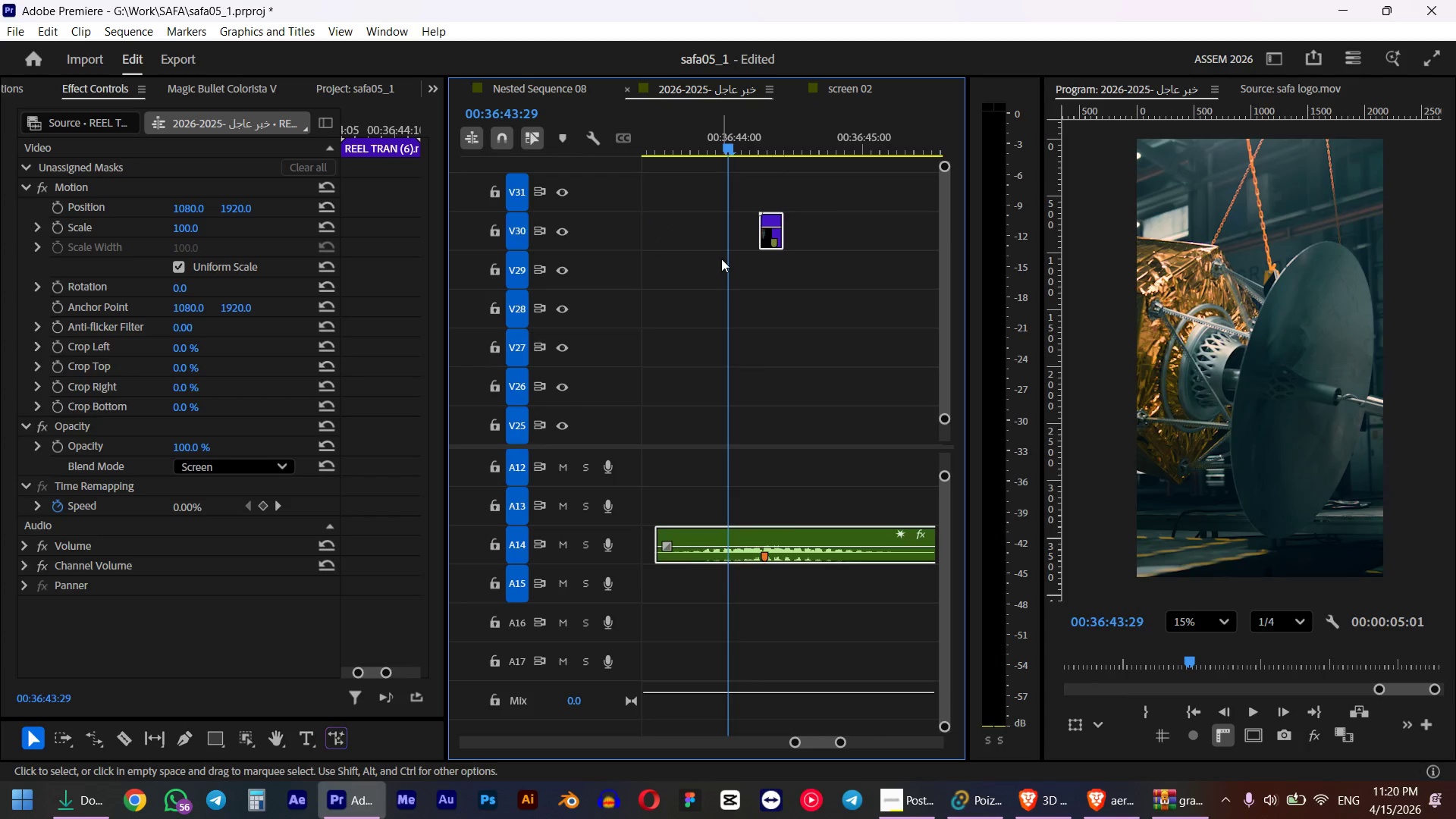 
key(Space)
 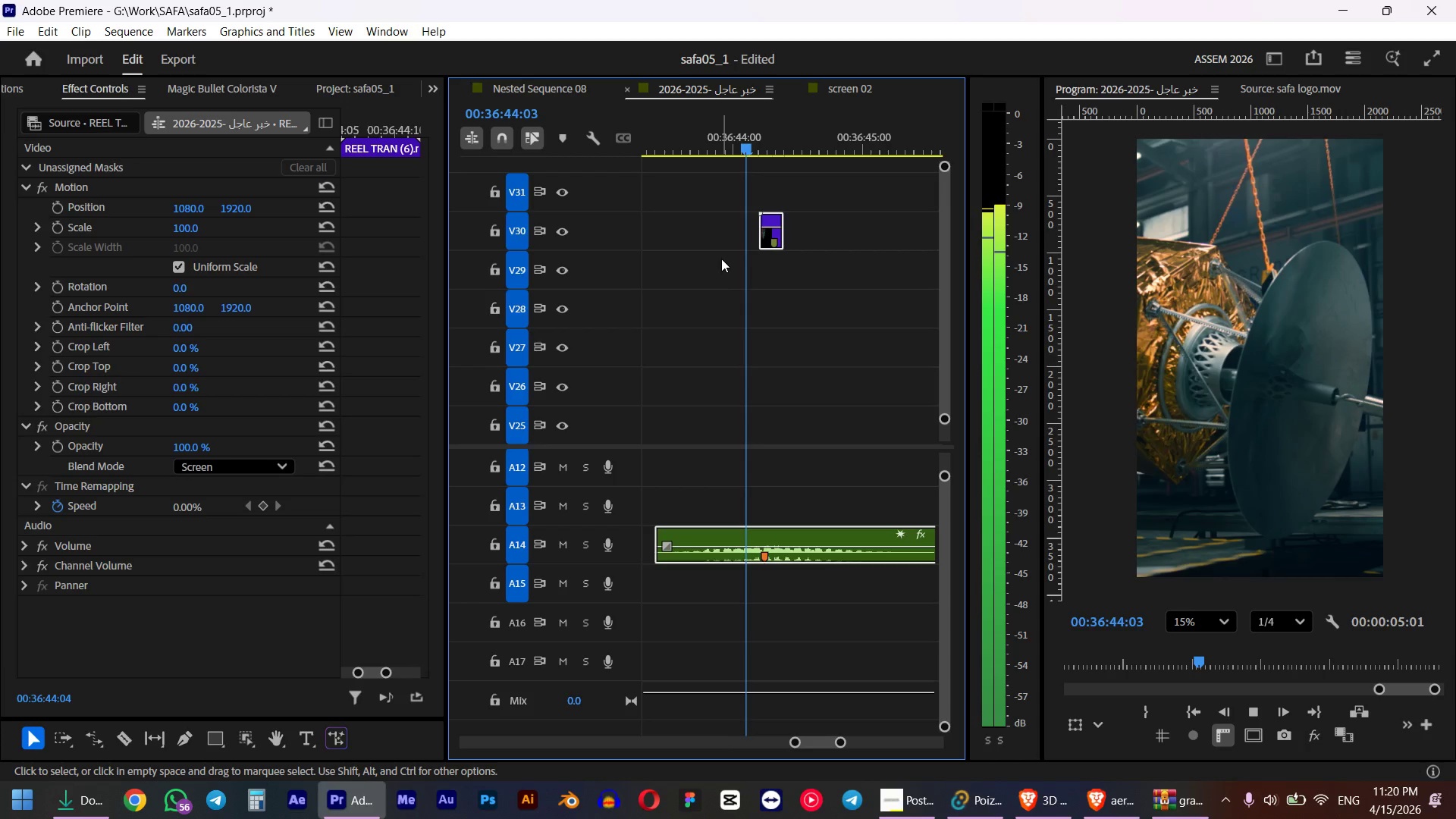 
hold_key(key=AltLeft, duration=0.98)
 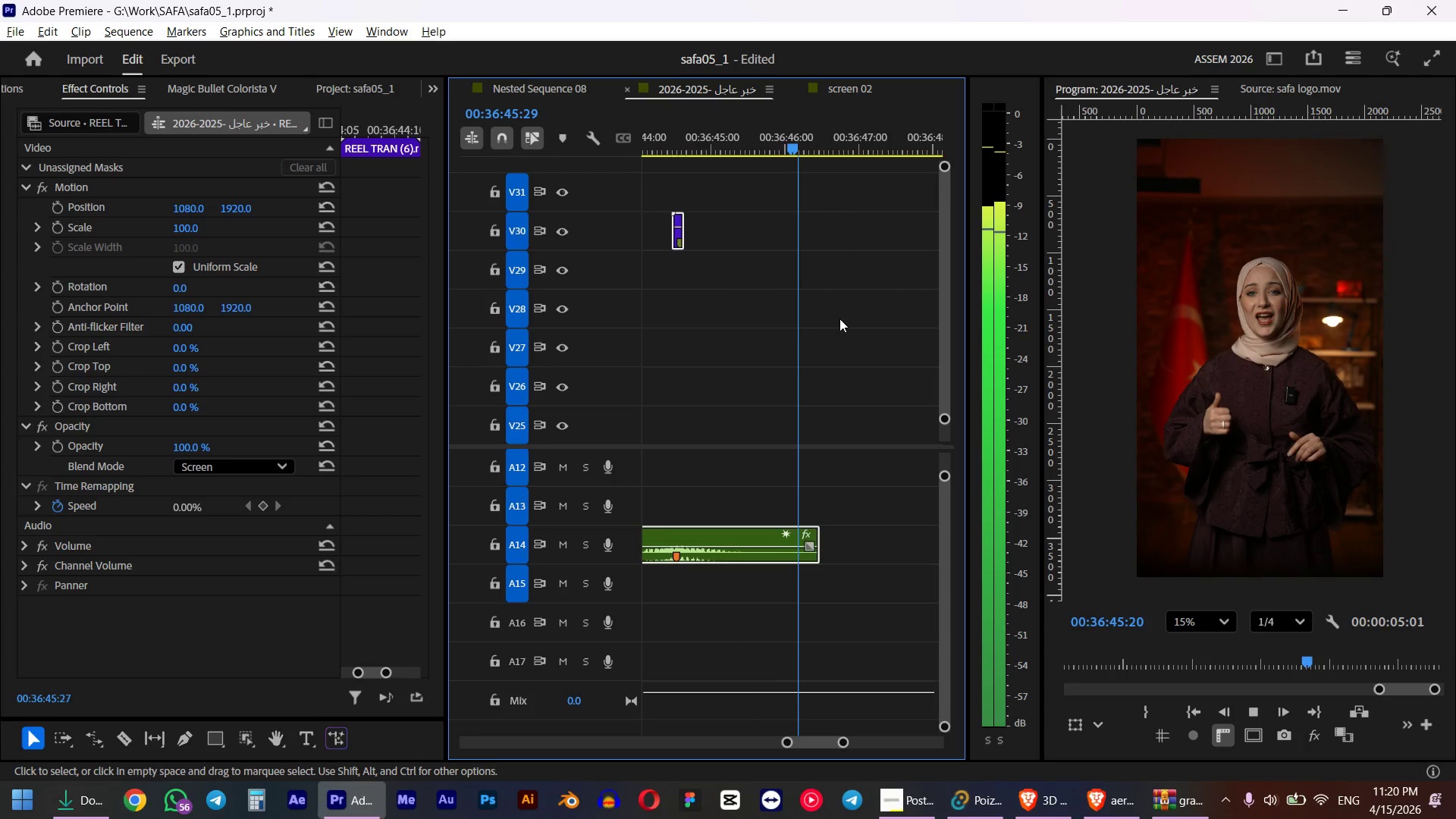 
key(Control+ControlLeft)
 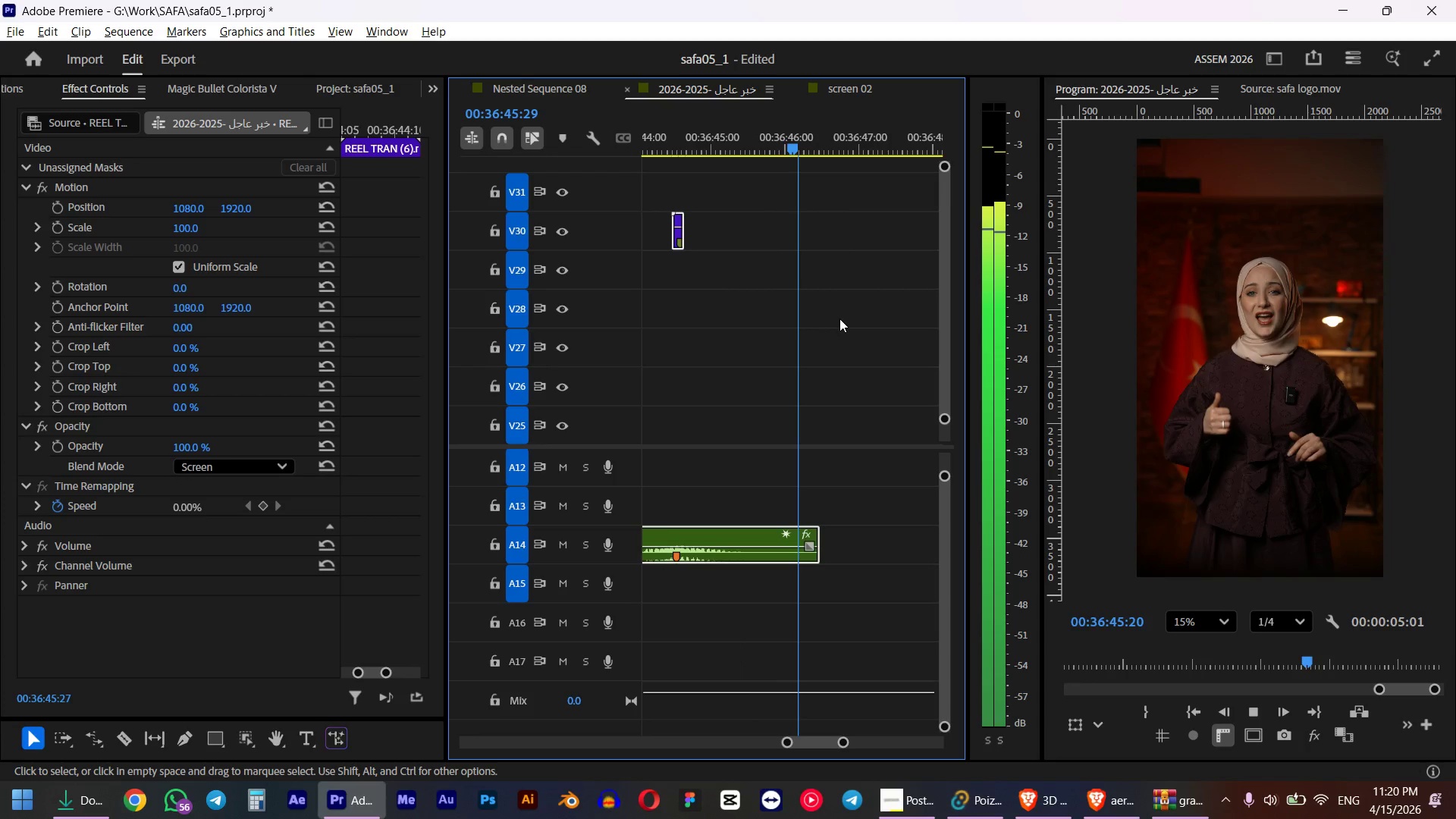 
key(Space)
 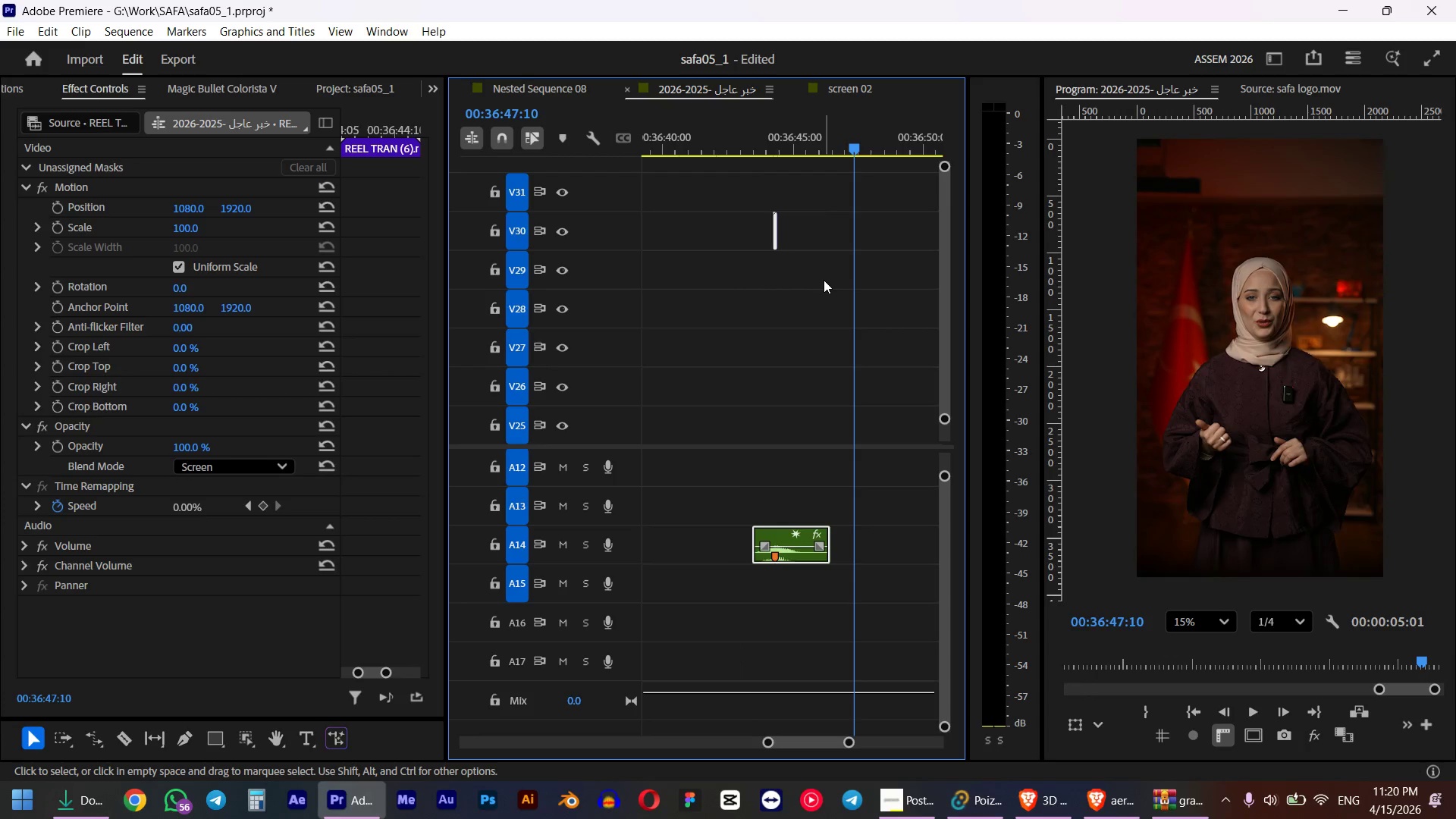 
scroll: coordinate [834, 317], scroll_direction: down, amount: 14.0
 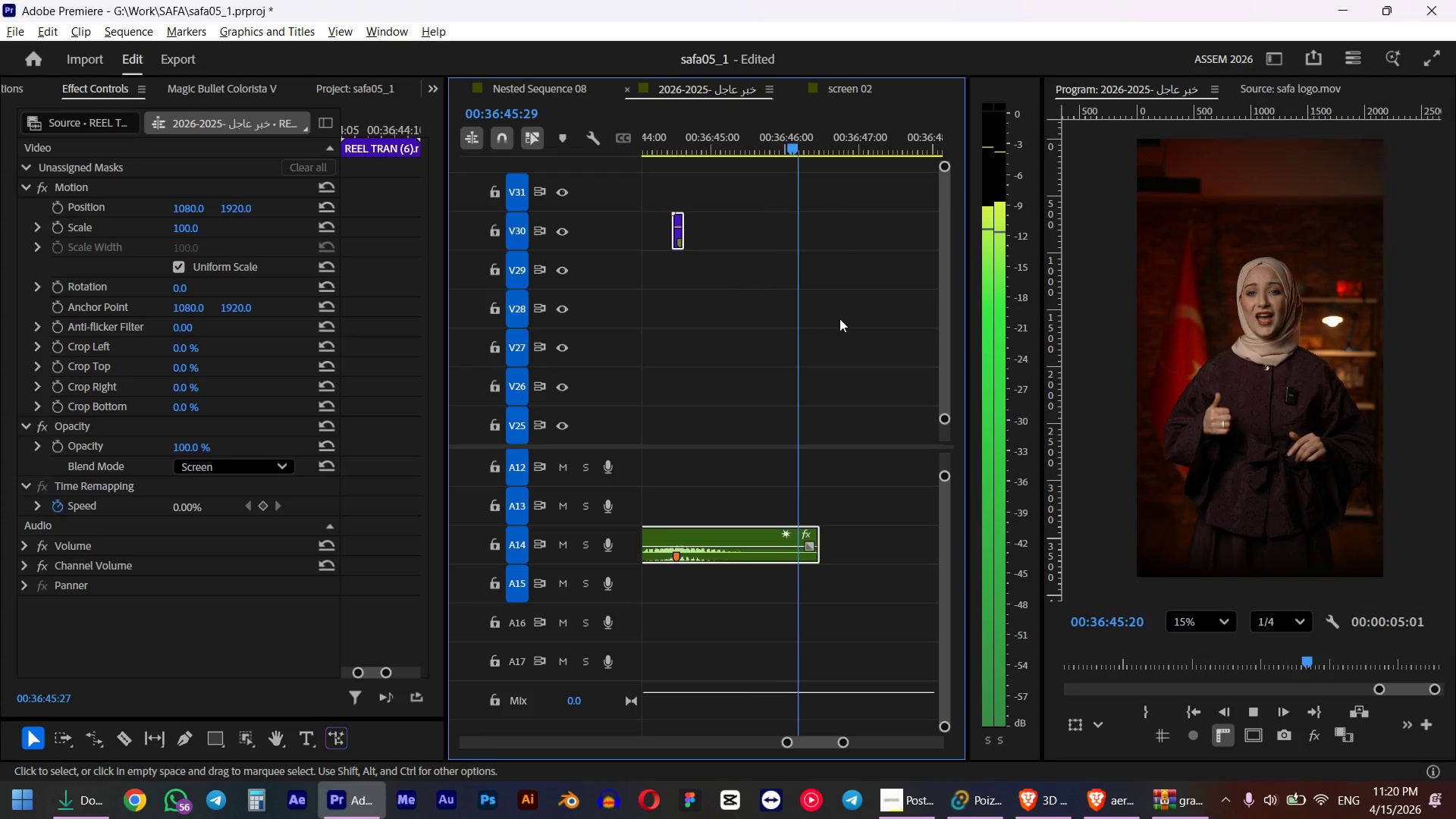 
hold_key(key=AltLeft, duration=0.84)
 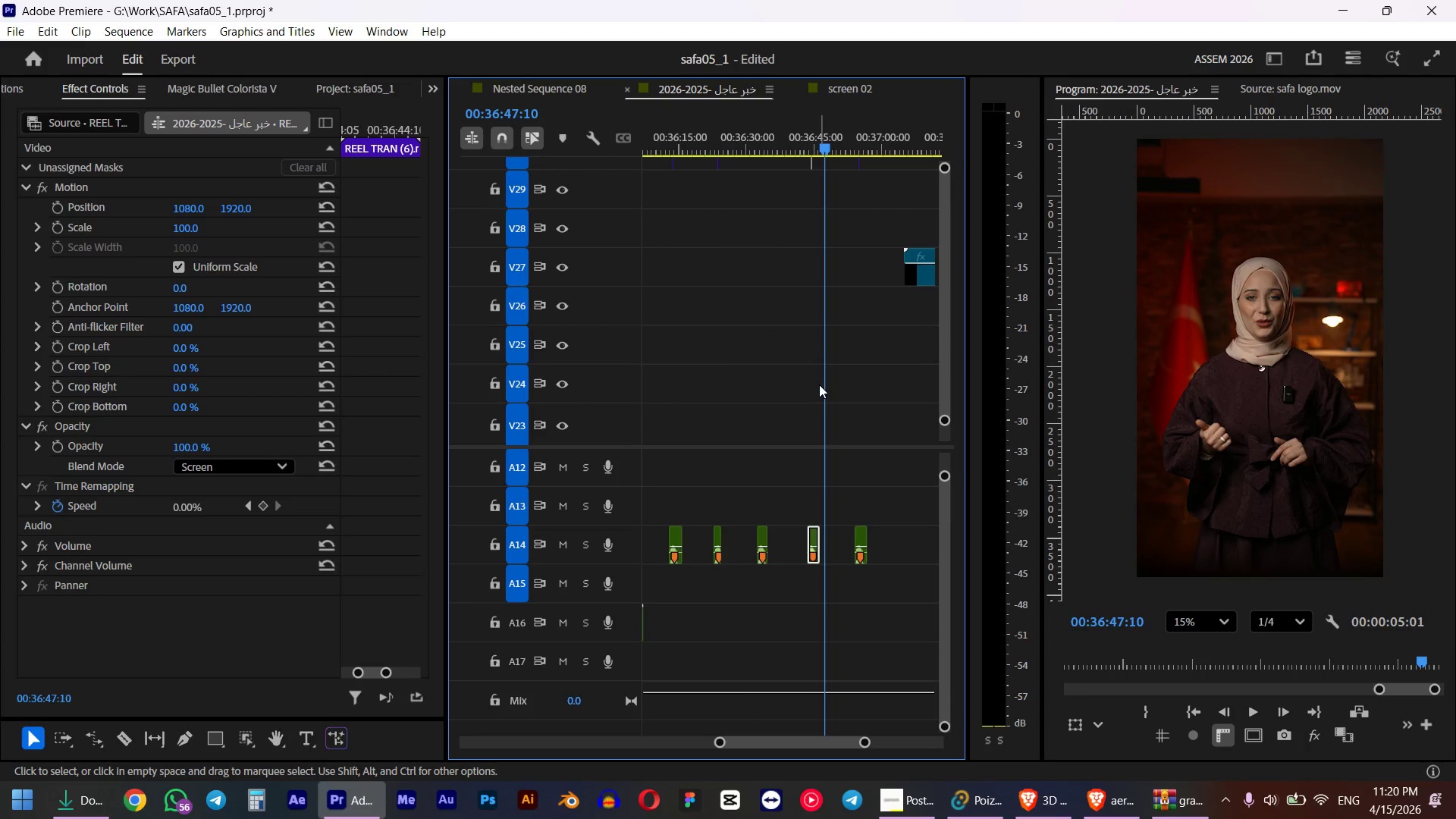 
hold_key(key=ControlLeft, duration=3.94)
 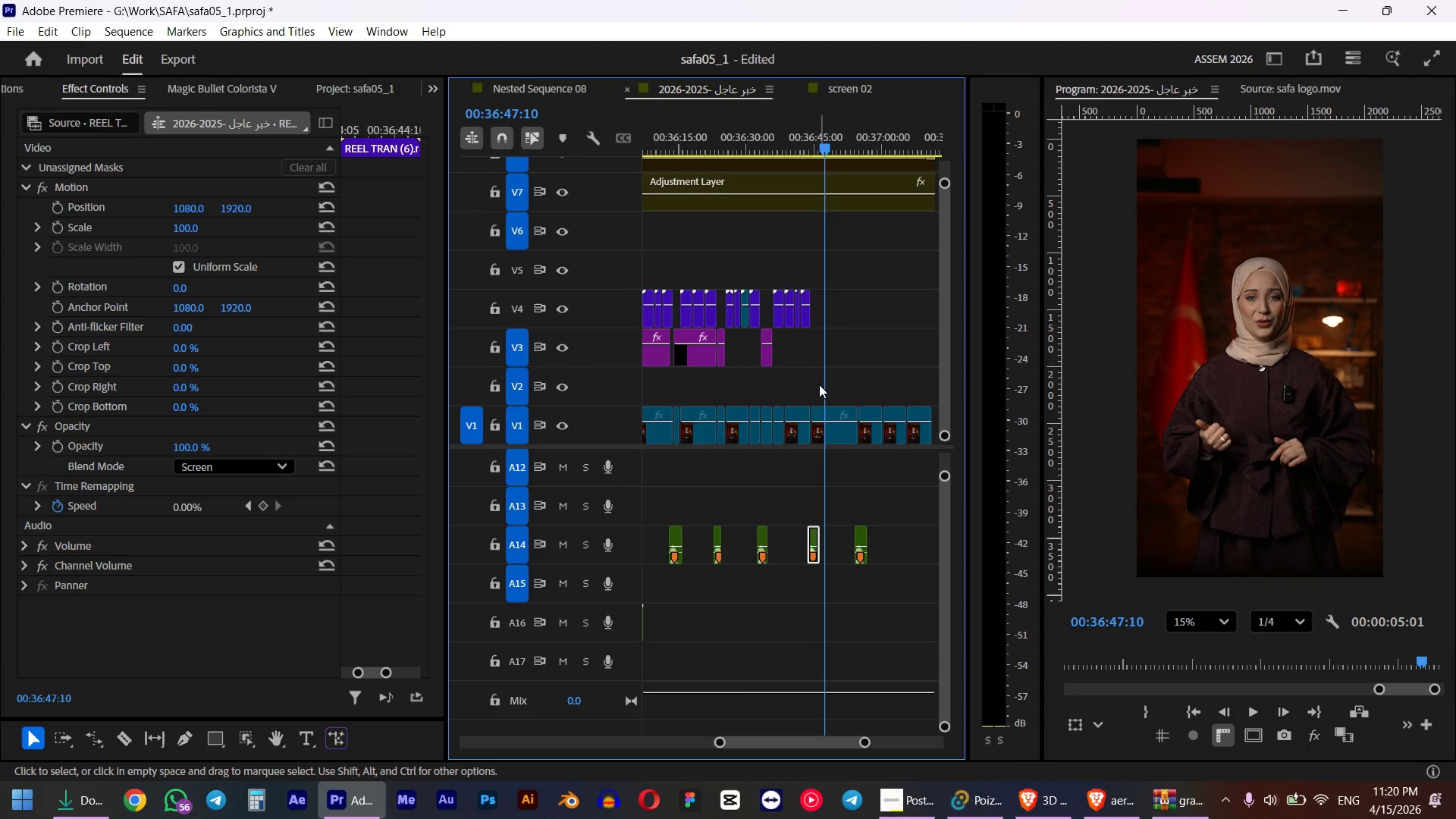 
hold_key(key=AltLeft, duration=0.7)
 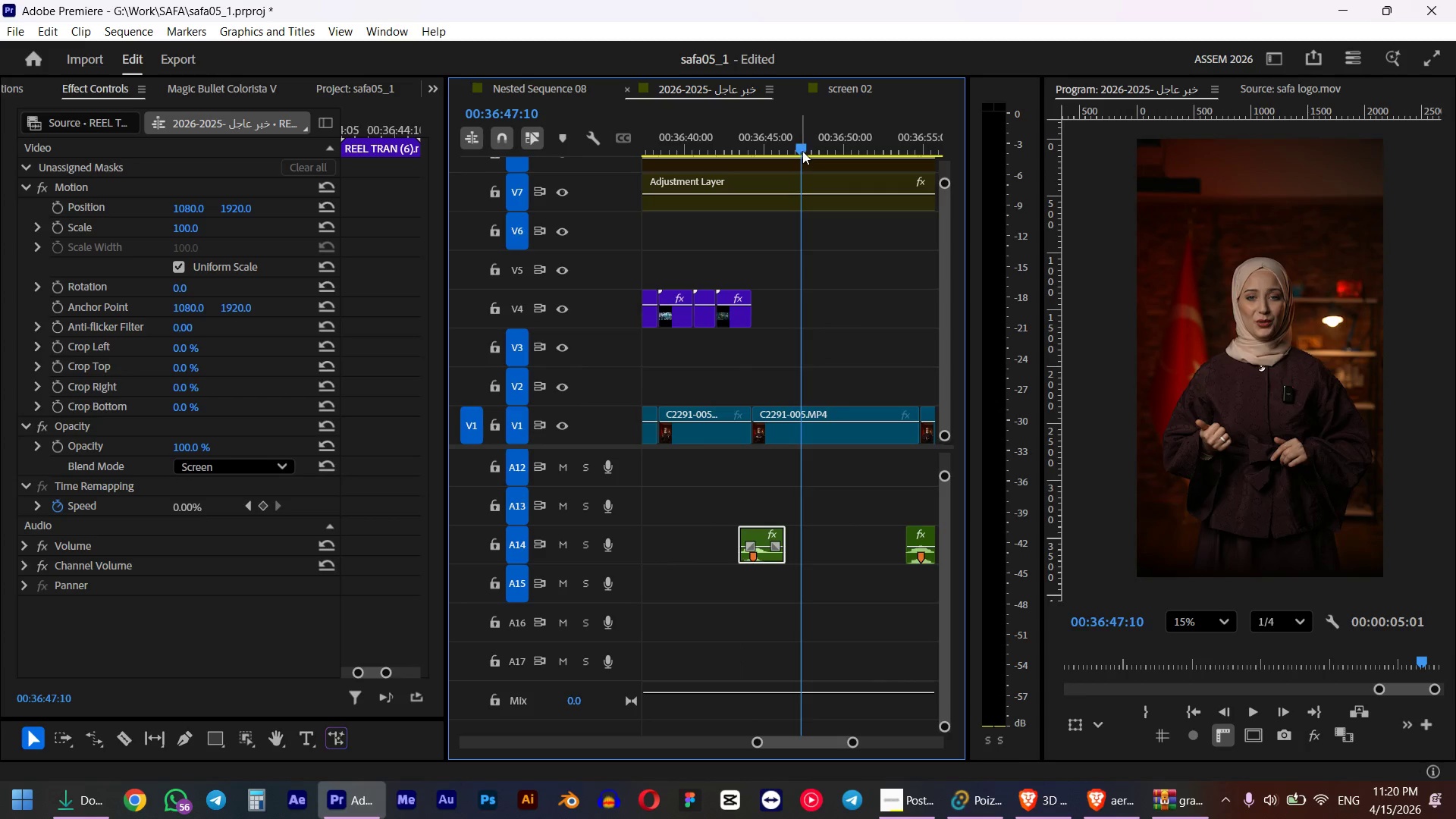 
scroll: coordinate [819, 384], scroll_direction: down, amount: 78.0
 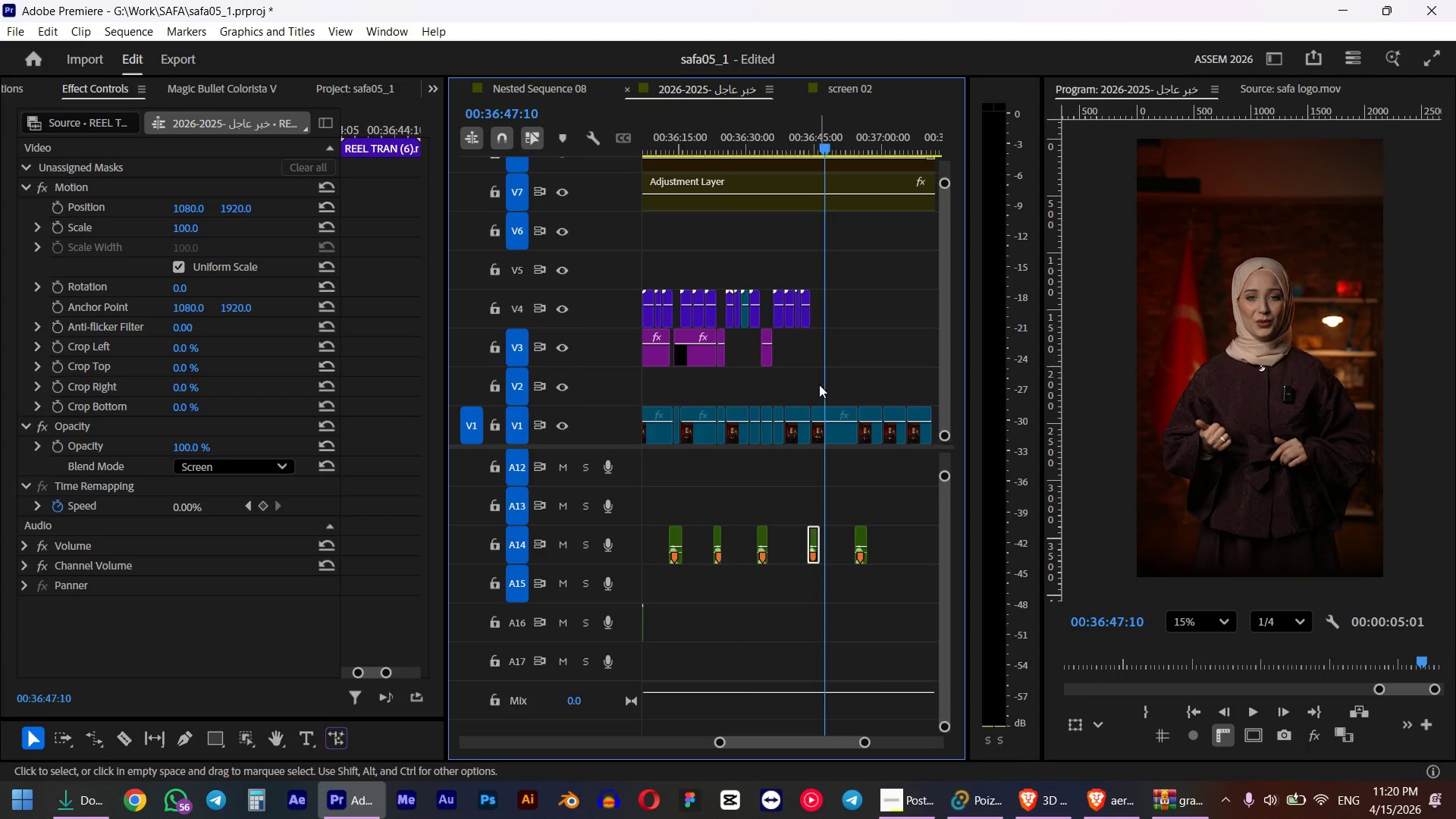 
scroll: coordinate [828, 395], scroll_direction: up, amount: 11.0
 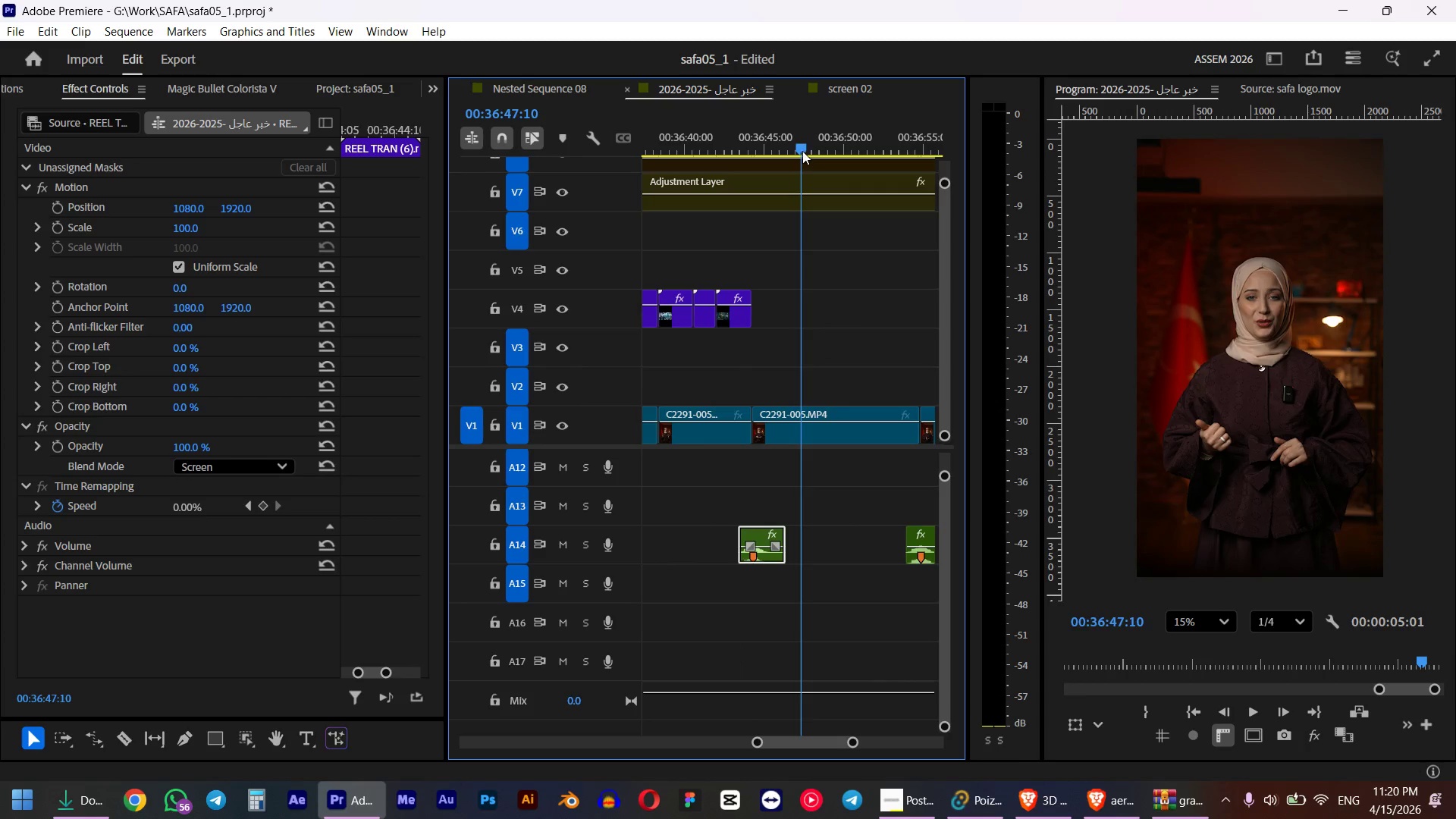 
left_click_drag(start_coordinate=[802, 151], to_coordinate=[753, 159])
 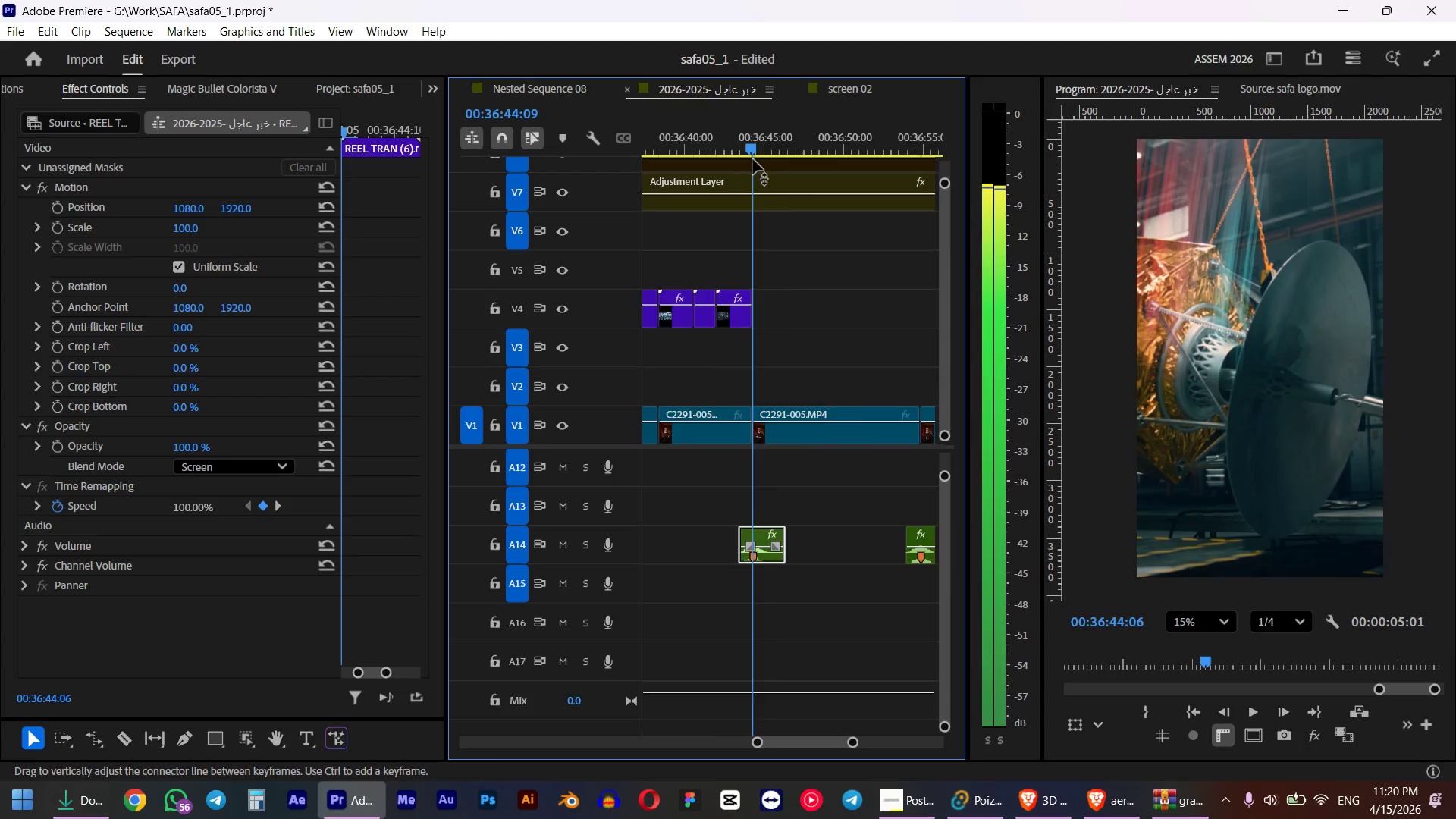 
hold_key(key=ShiftLeft, duration=1.62)
 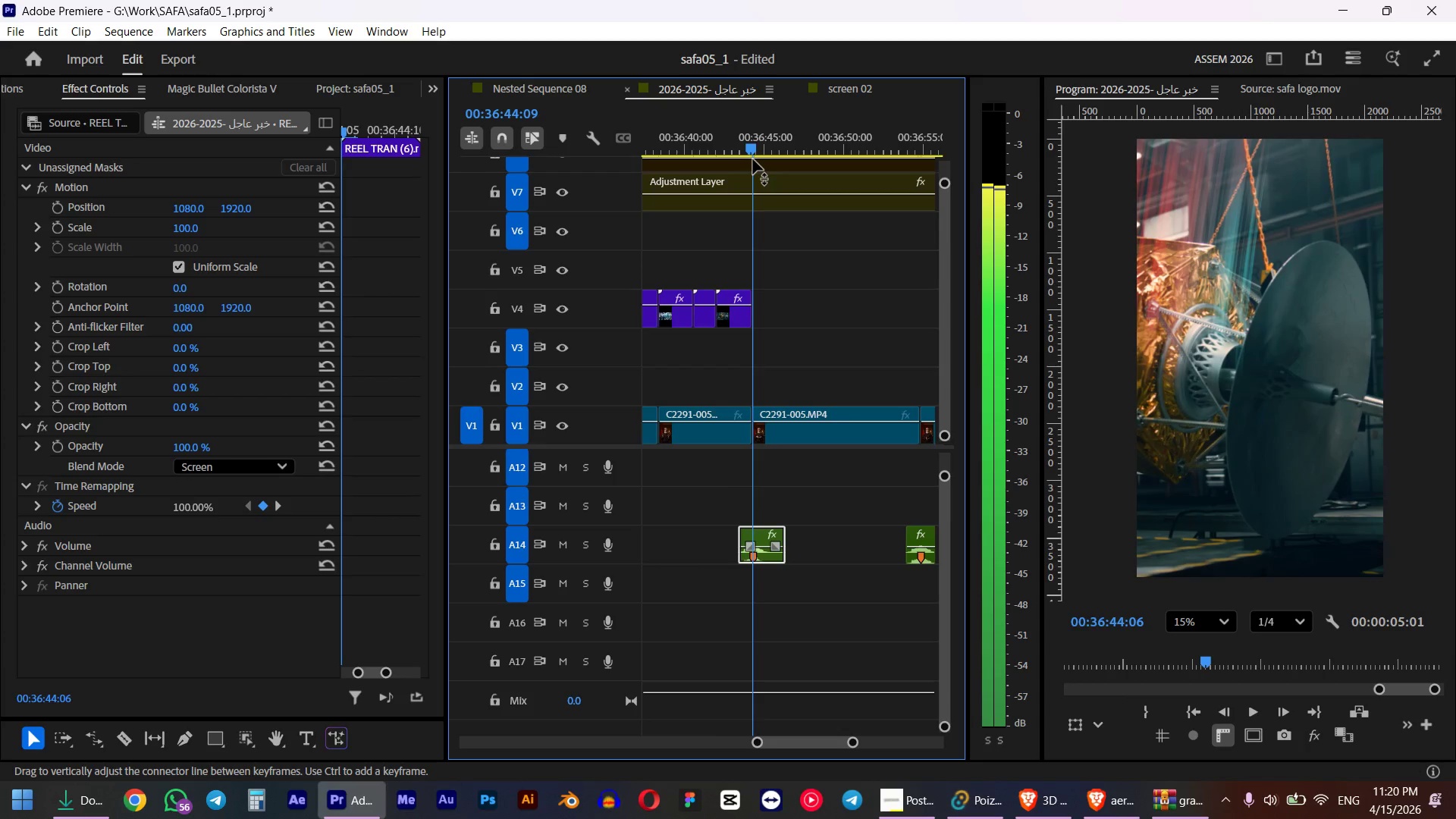 
hold_key(key=AltLeft, duration=0.81)
scroll: coordinate [794, 344], scroll_direction: down, amount: 5.0
 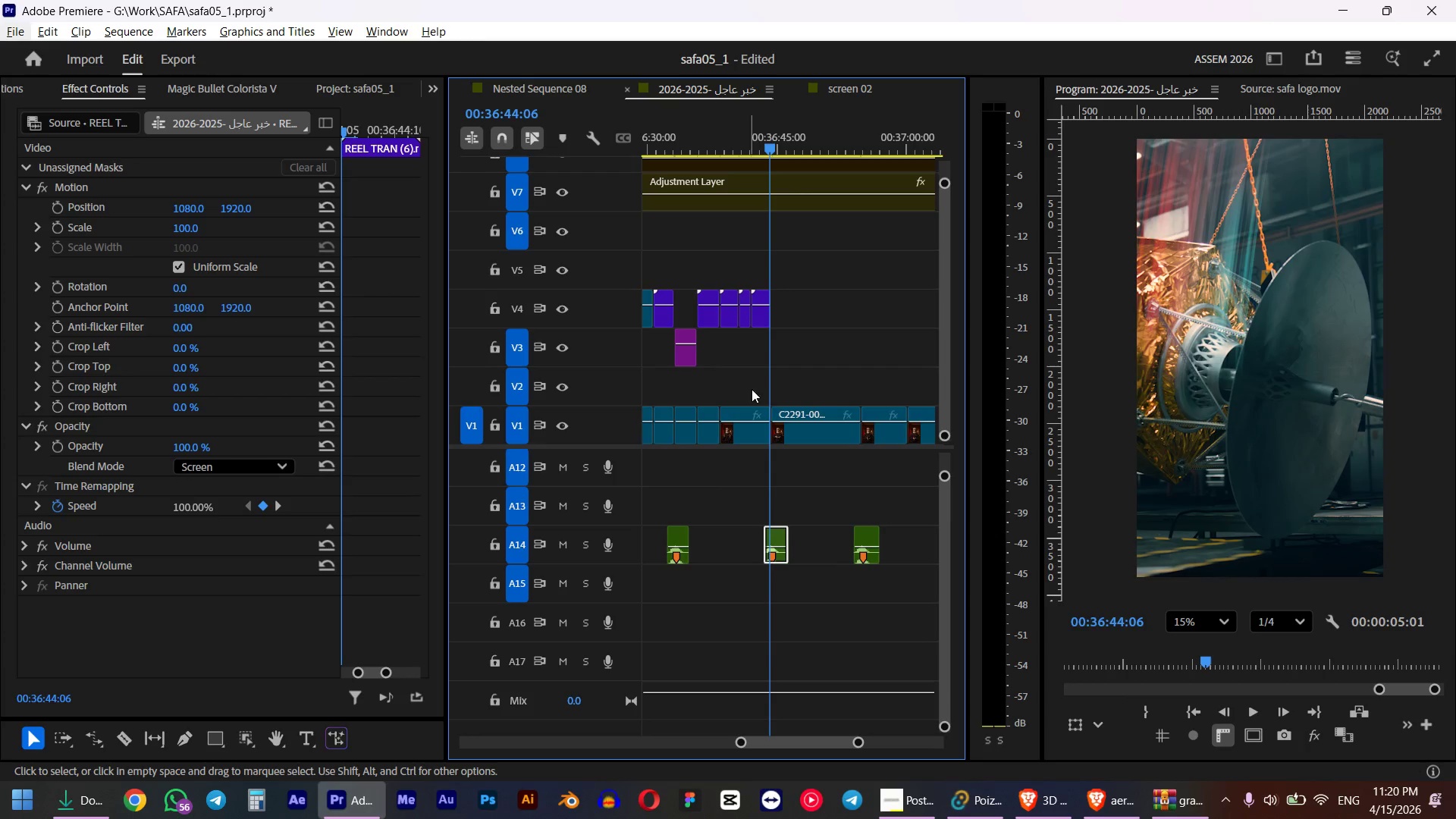 
hold_key(key=AltLeft, duration=1.06)
scroll: coordinate [787, 388], scroll_direction: up, amount: 14.0
 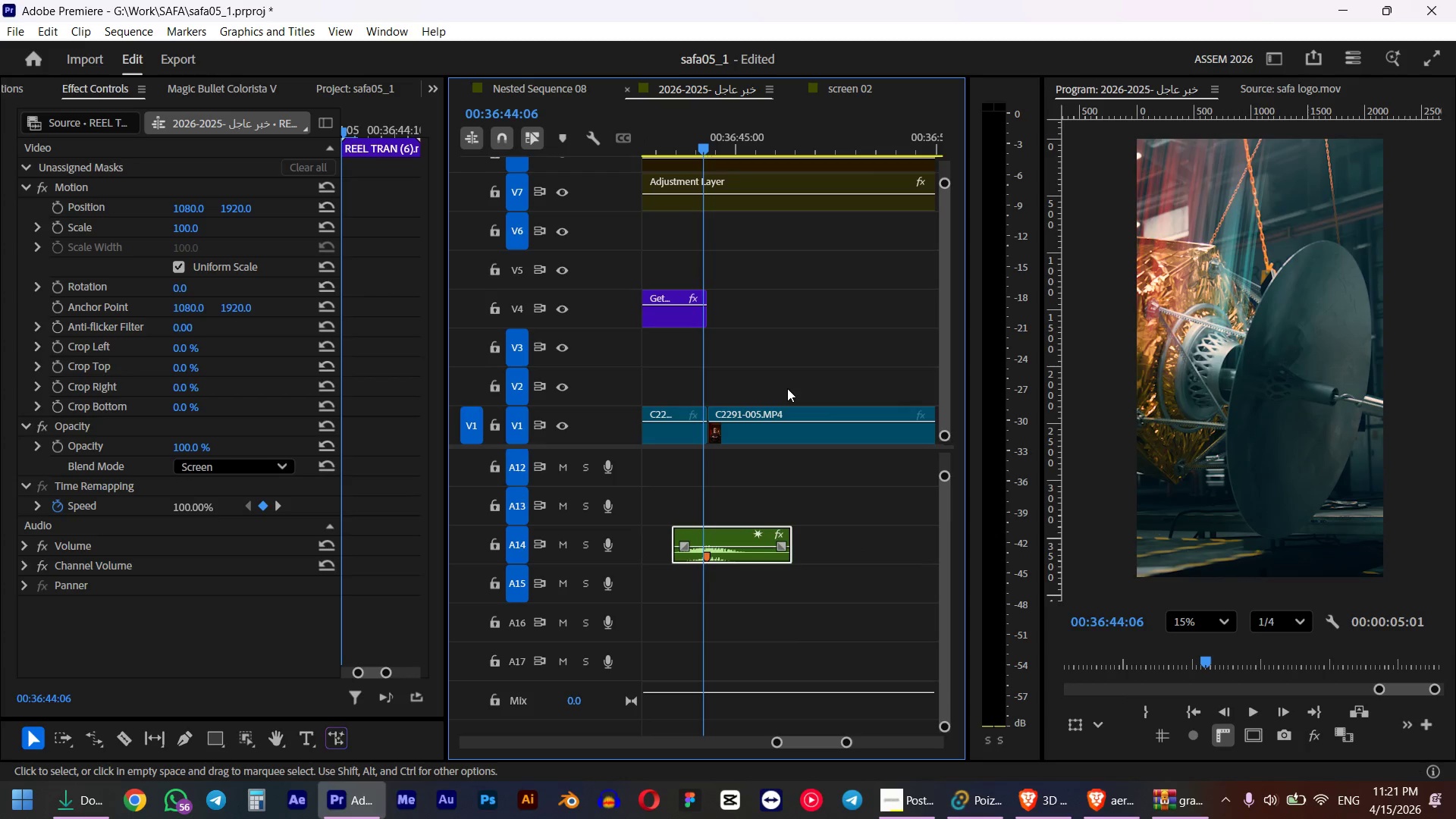 
key(ArrowRight)
 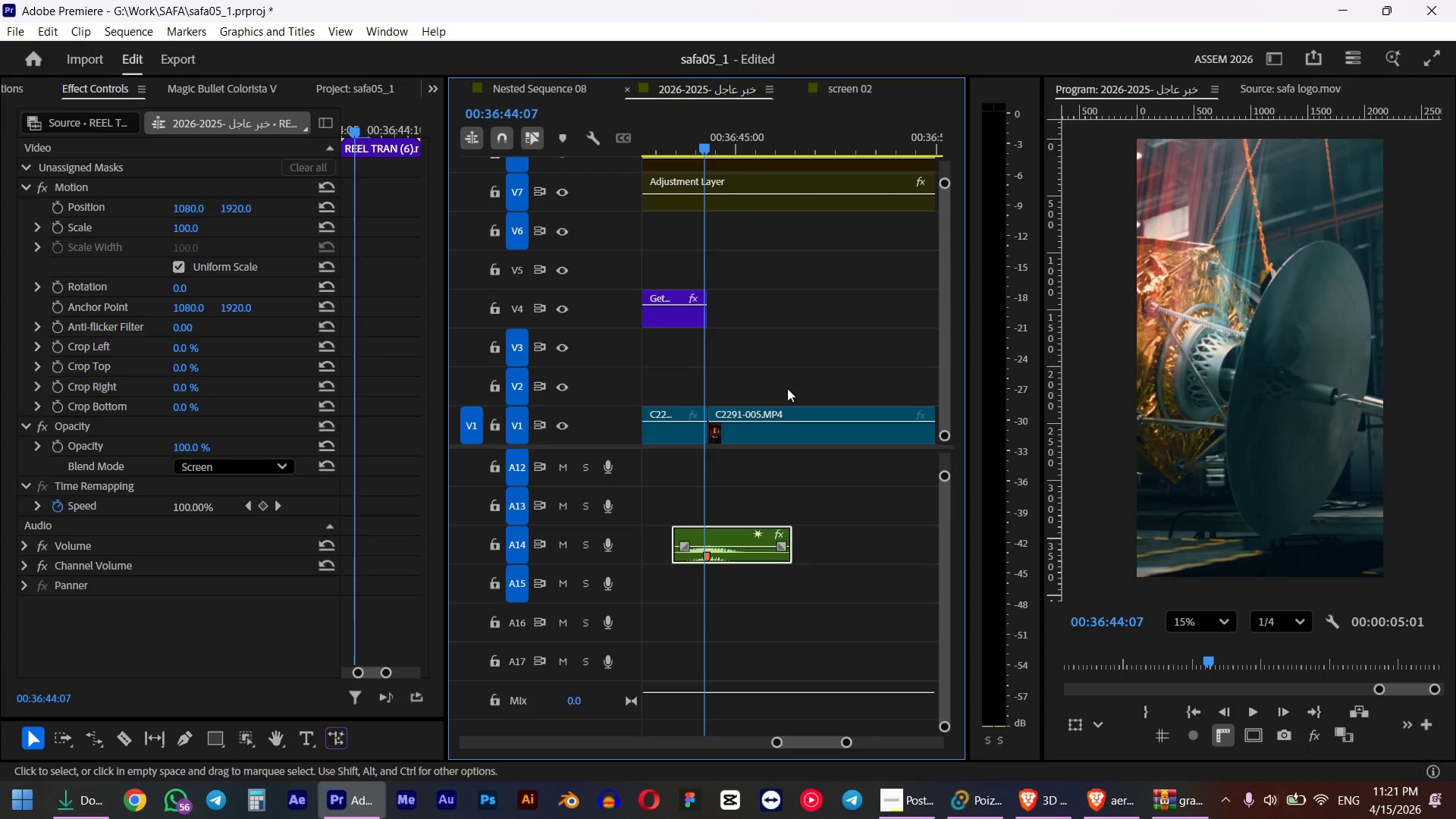 
key(ArrowRight)
 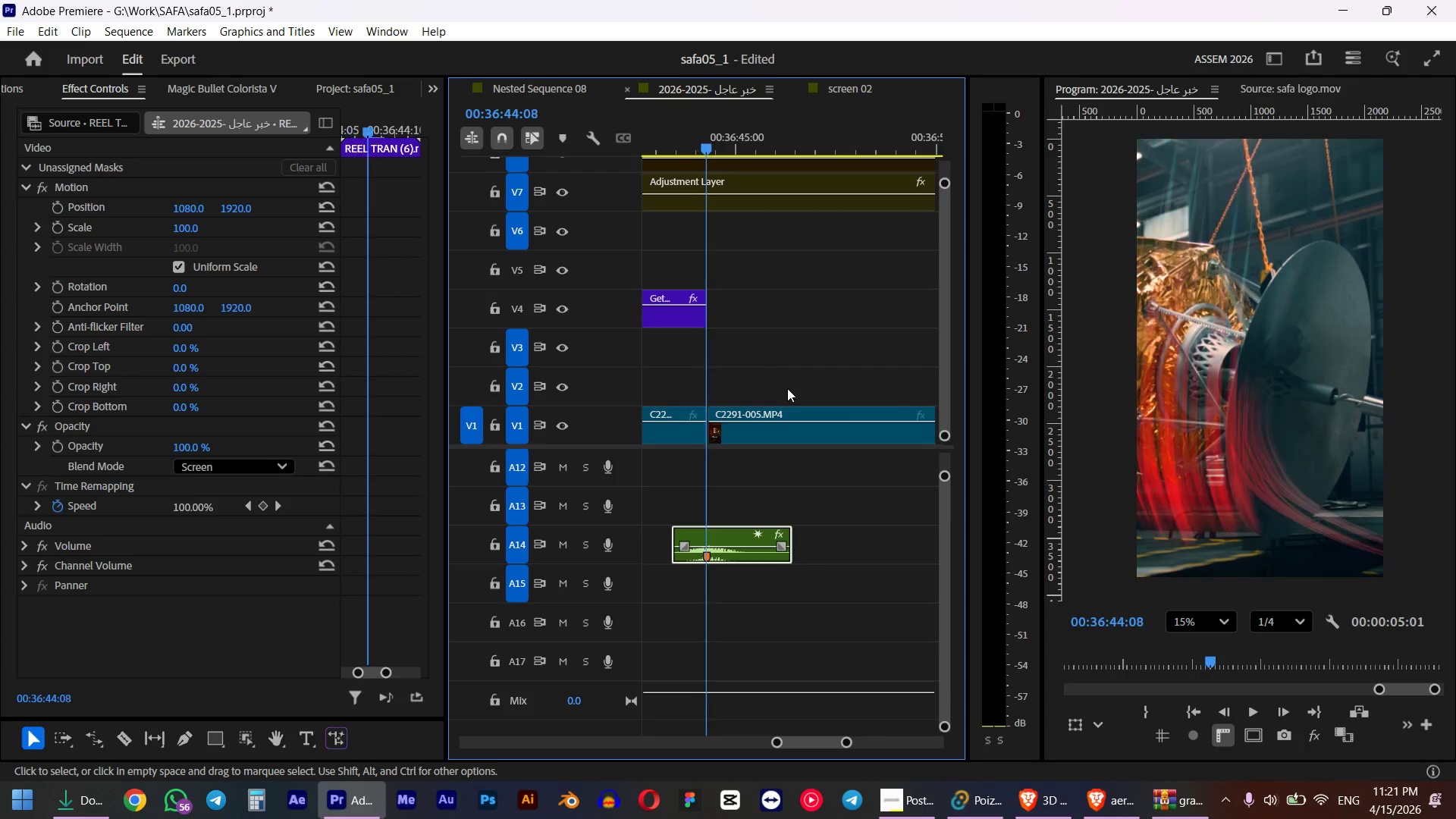 
key(ArrowRight)
 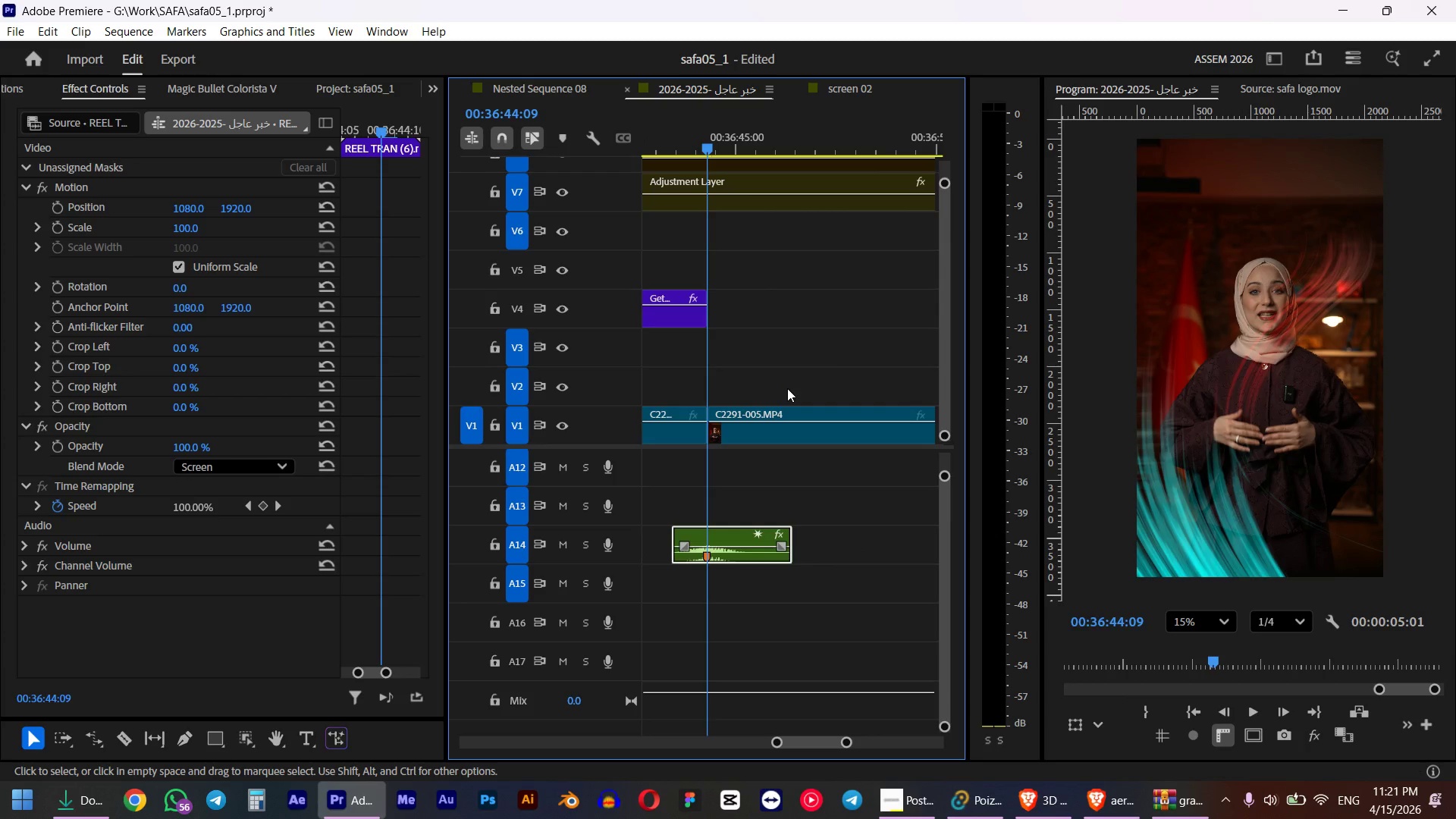 
hold_key(key=AltLeft, duration=0.83)
scroll: coordinate [788, 389], scroll_direction: up, amount: 5.0
 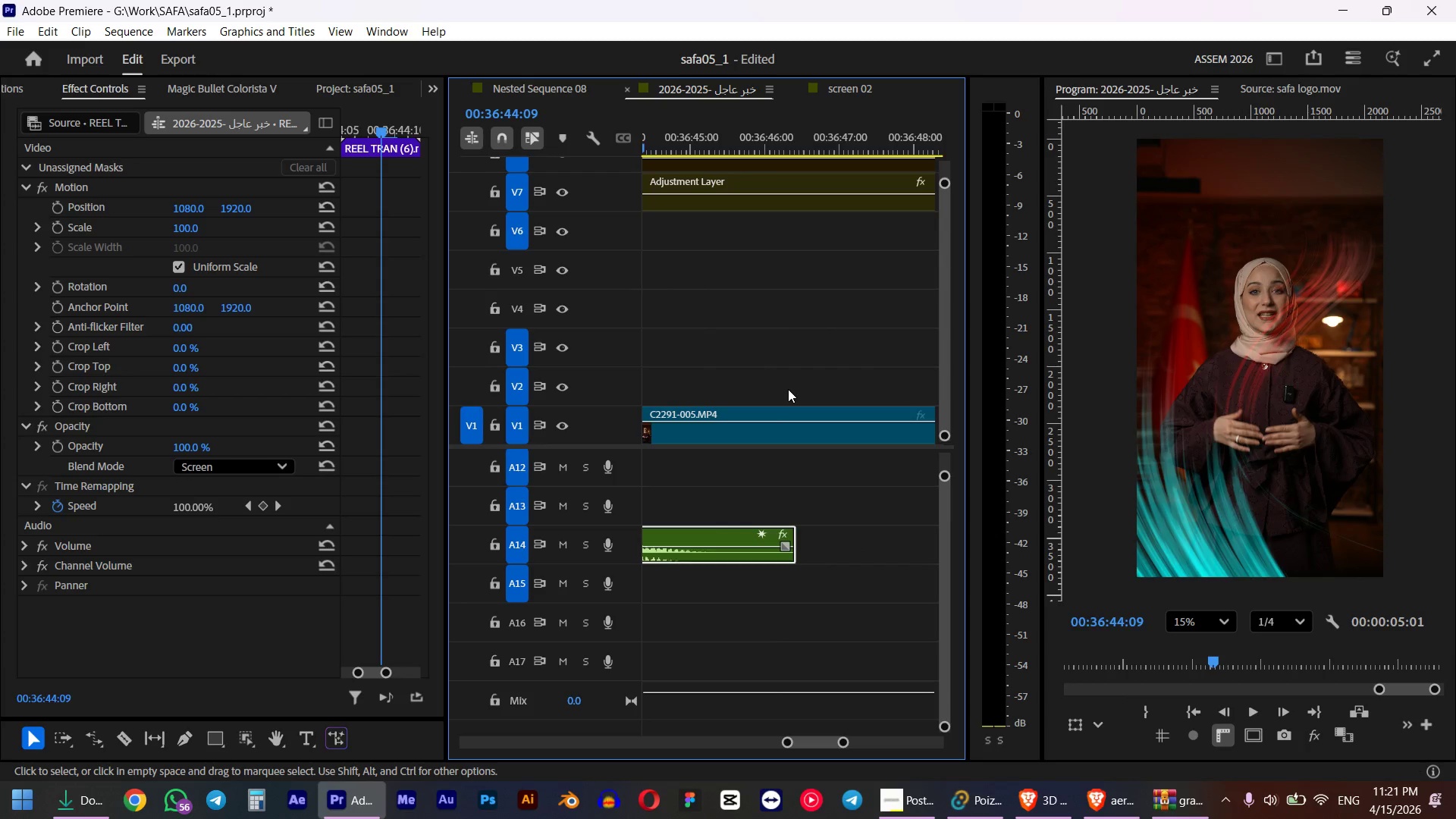 
key(ArrowLeft)
 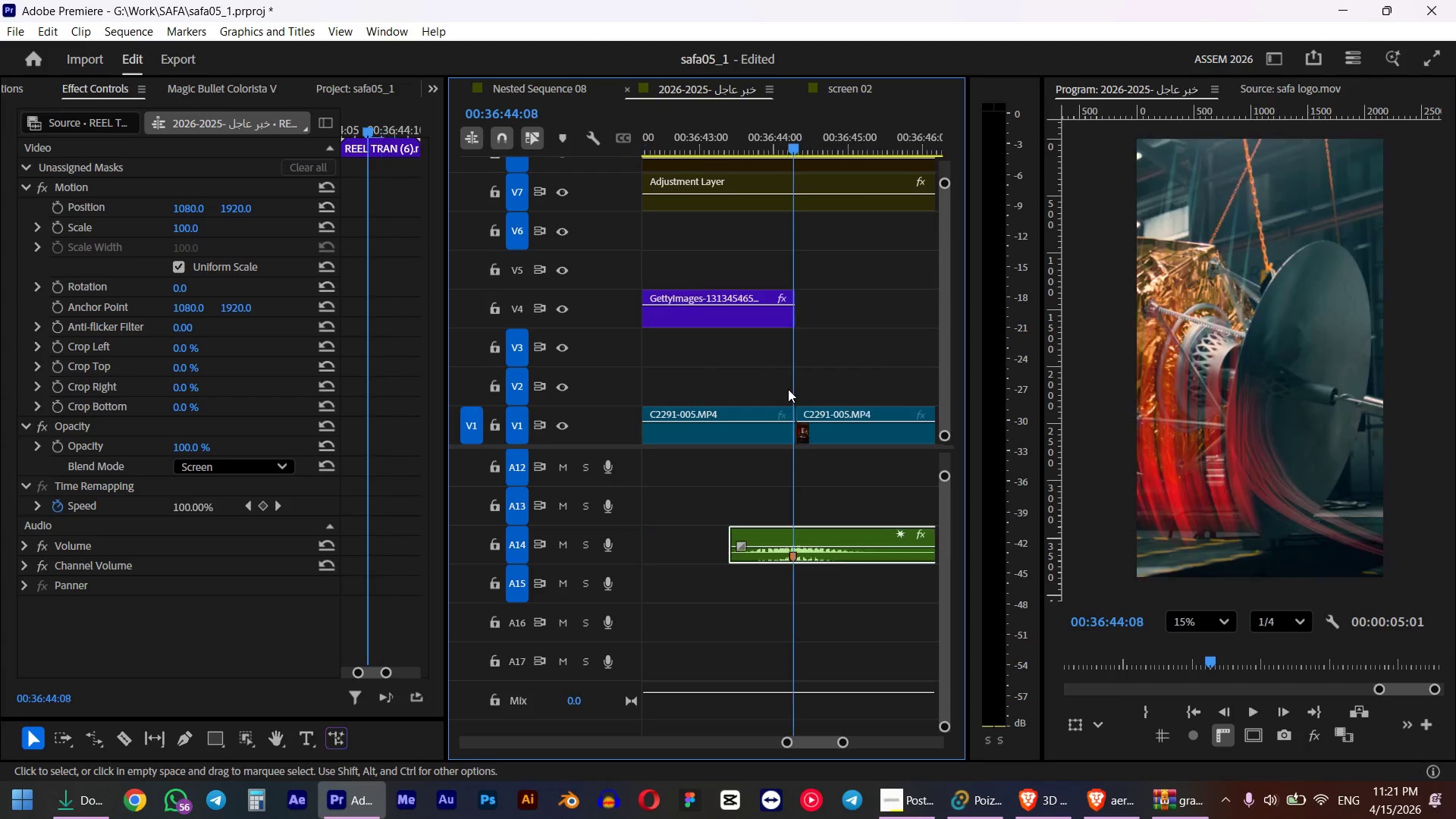 
key(ArrowRight)
 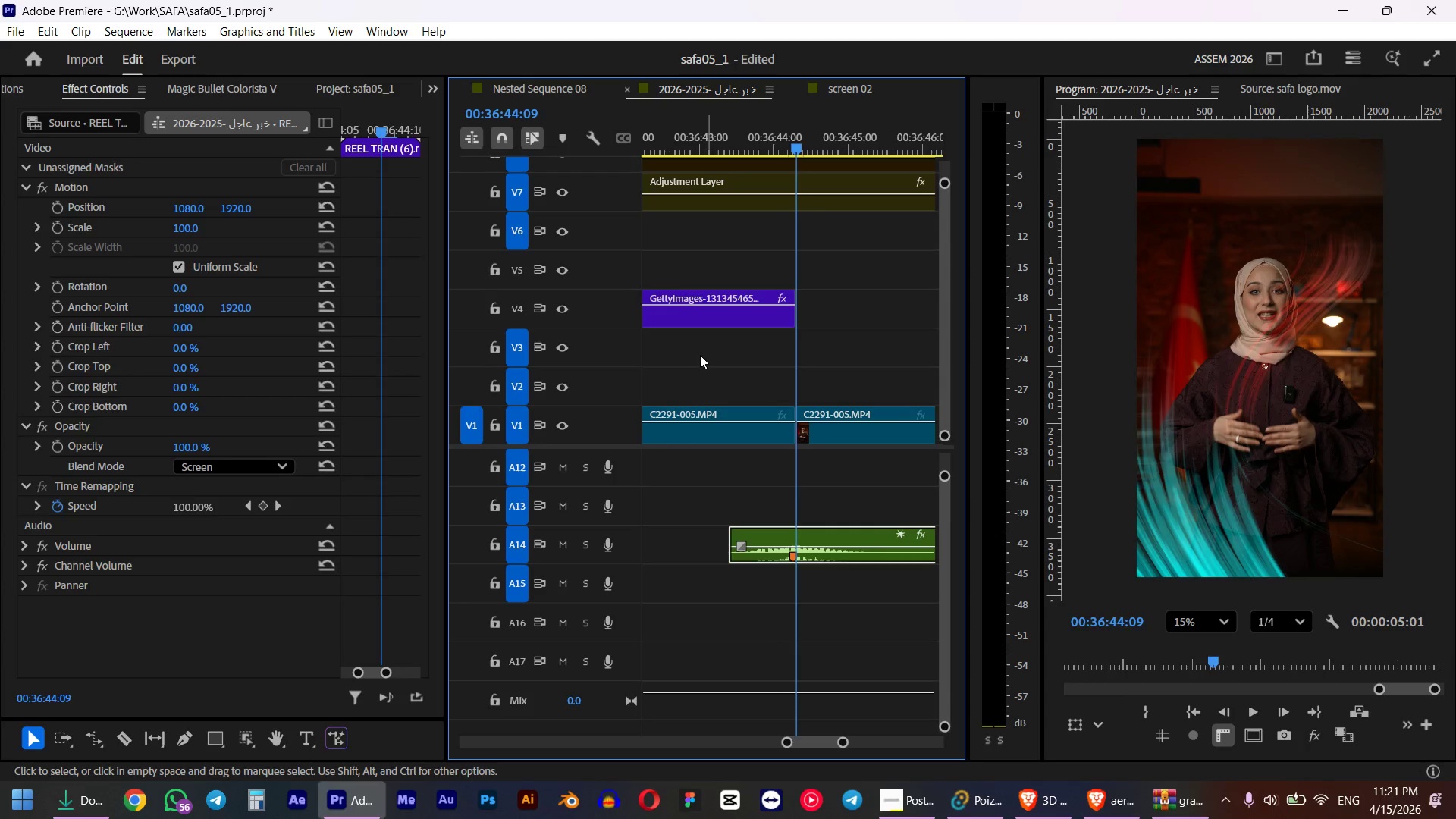 
hold_key(key=AltLeft, duration=1.28)
scroll: coordinate [707, 389], scroll_direction: down, amount: 24.0
 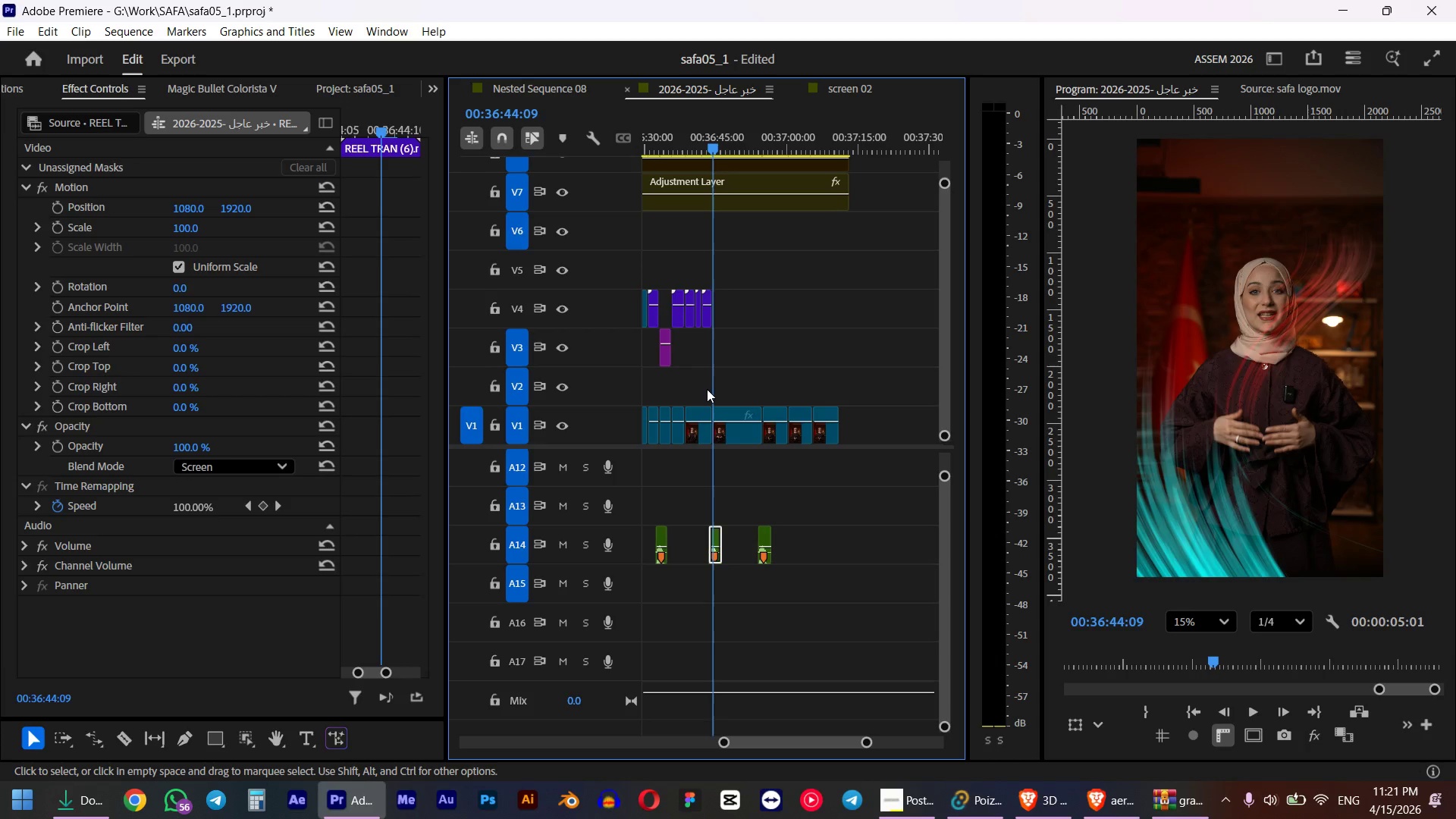 
scroll: coordinate [707, 389], scroll_direction: up, amount: 10.0
 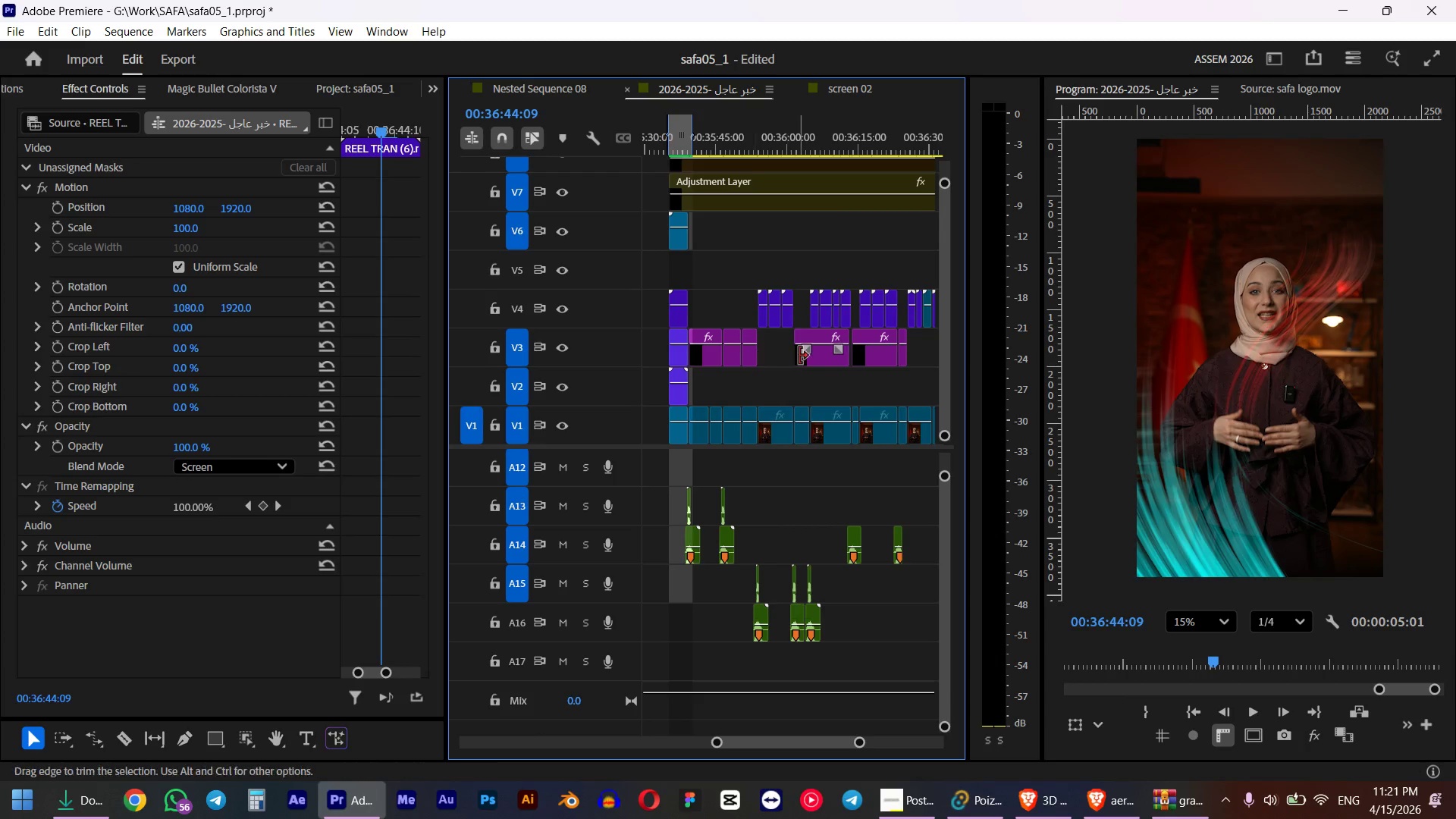 
left_click([818, 352])
 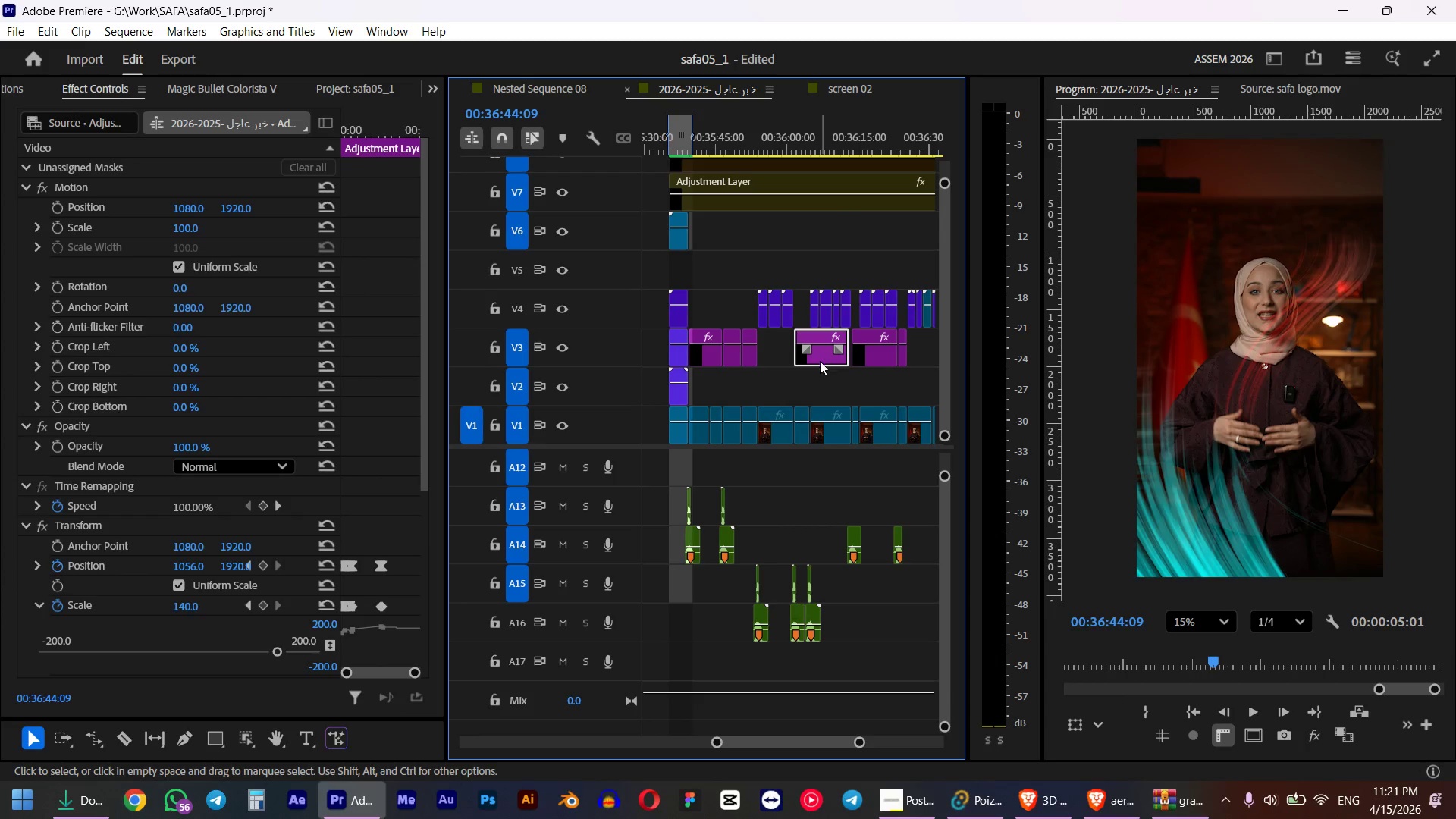 
key(Control+C)
 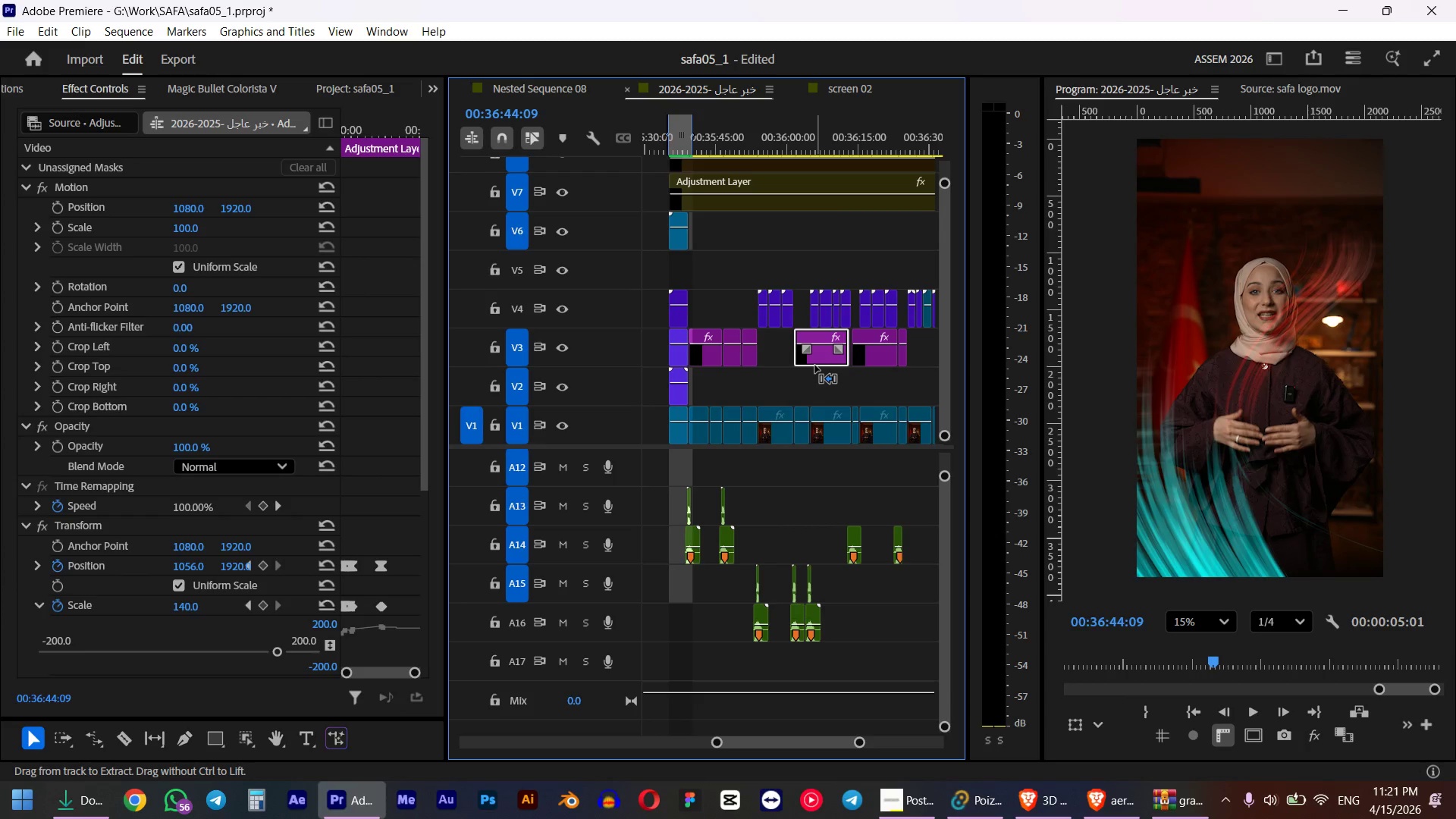 
key(Control+V)
 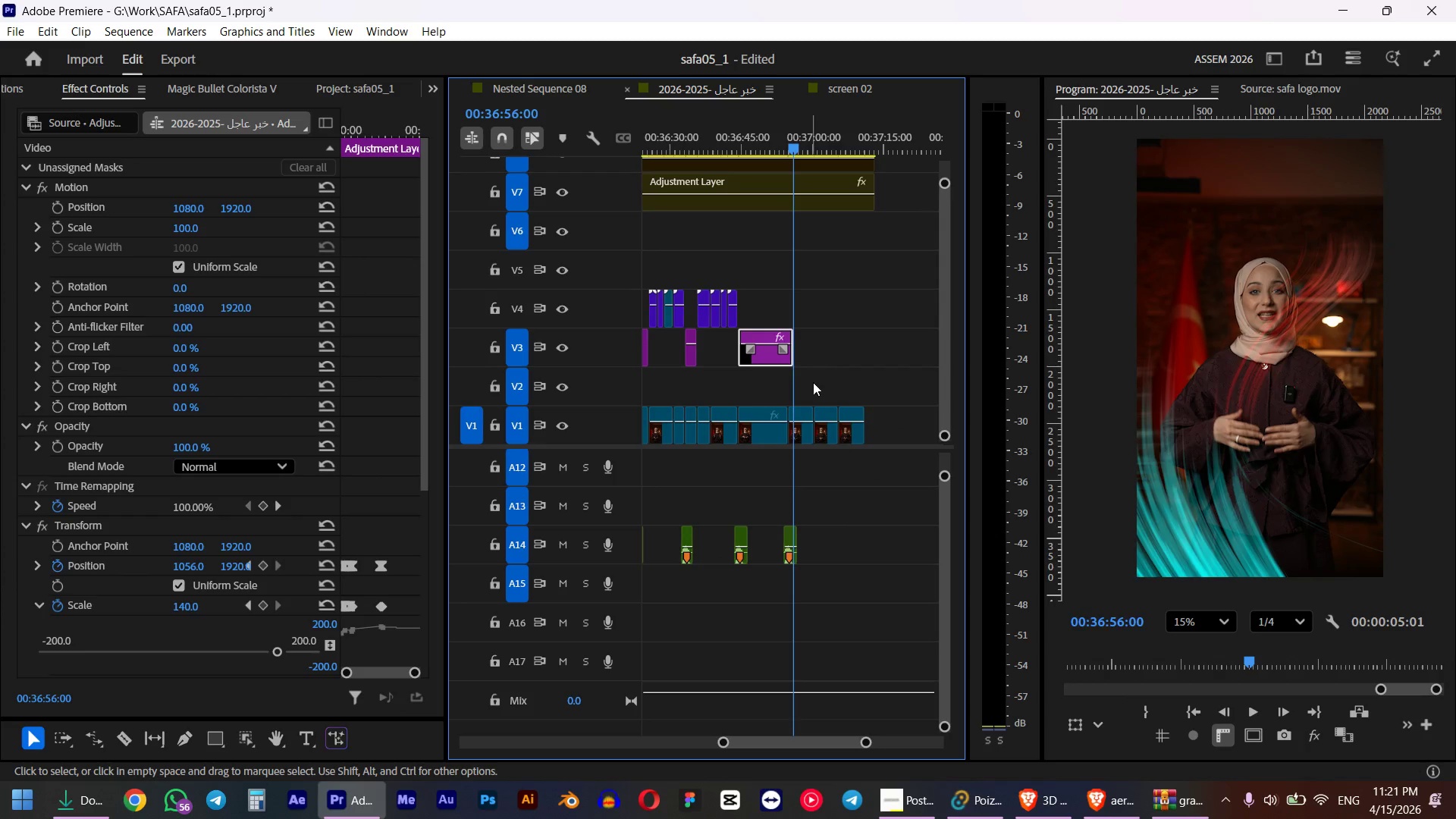 
hold_key(key=AltLeft, duration=1.03)
scroll: coordinate [737, 359], scroll_direction: up, amount: 11.0
 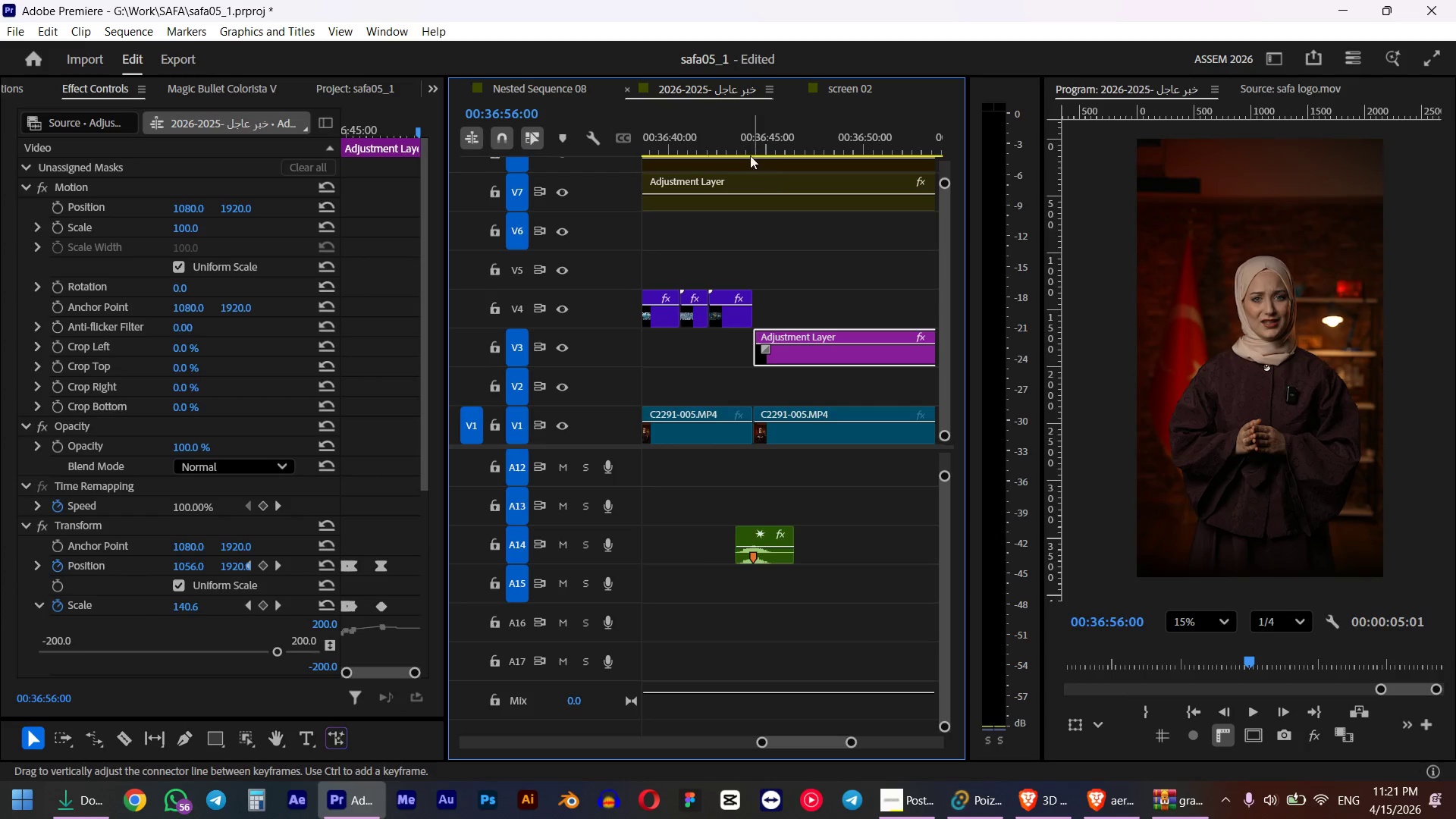 
left_click([741, 145])
 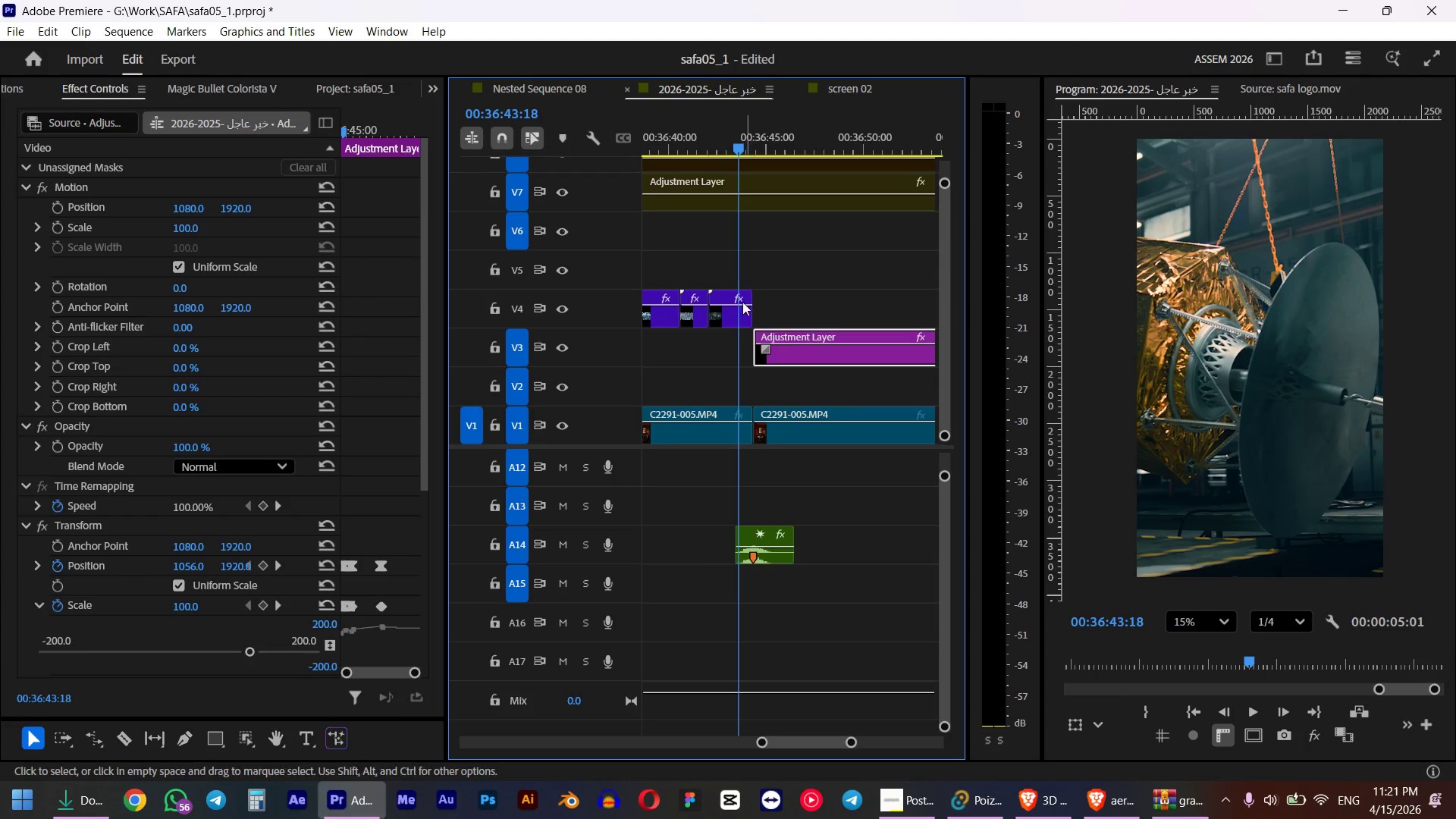 
key(Space)
 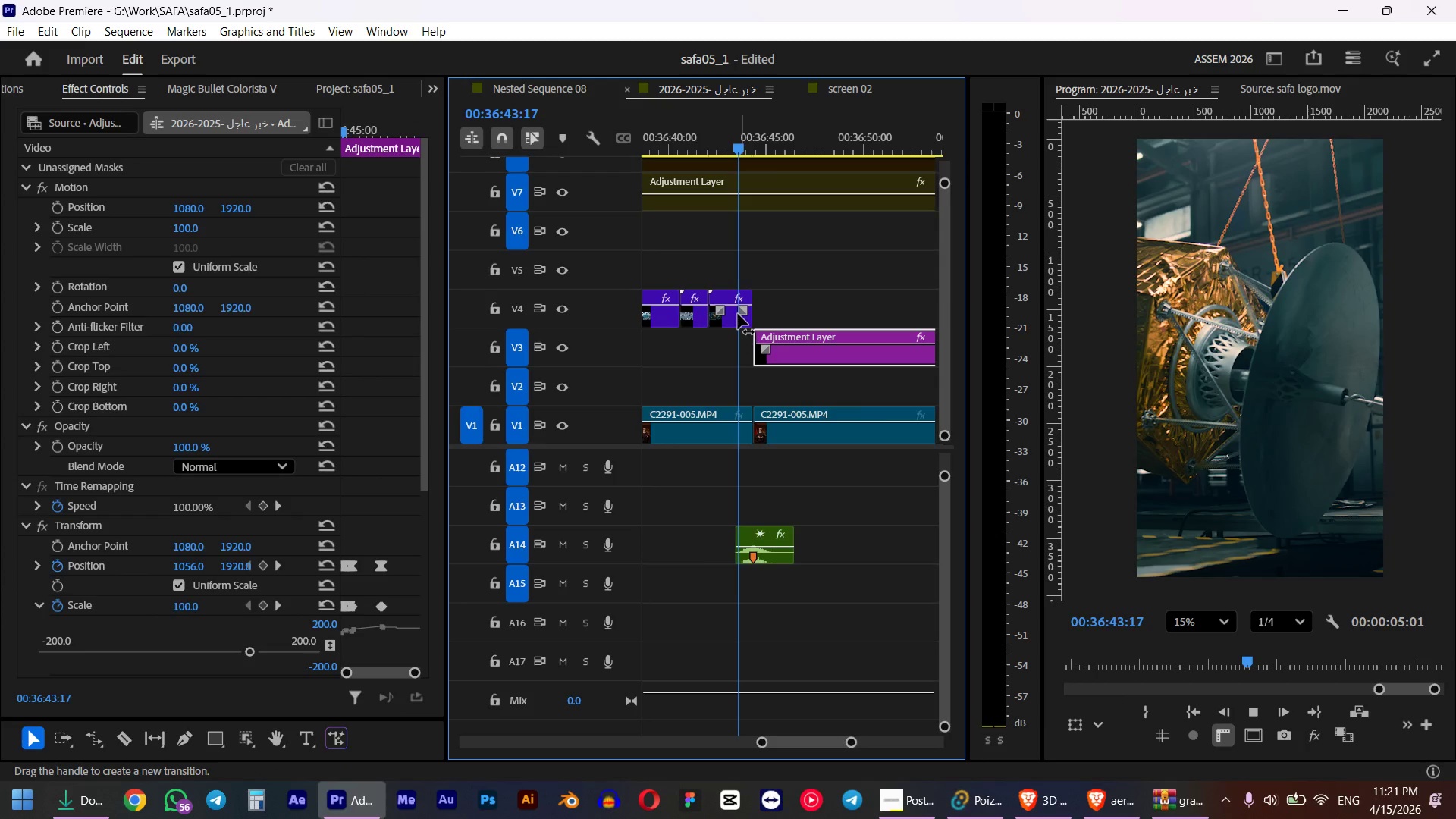 
hold_key(key=AltLeft, duration=0.56)
scroll: coordinate [843, 393], scroll_direction: down, amount: 7.0
 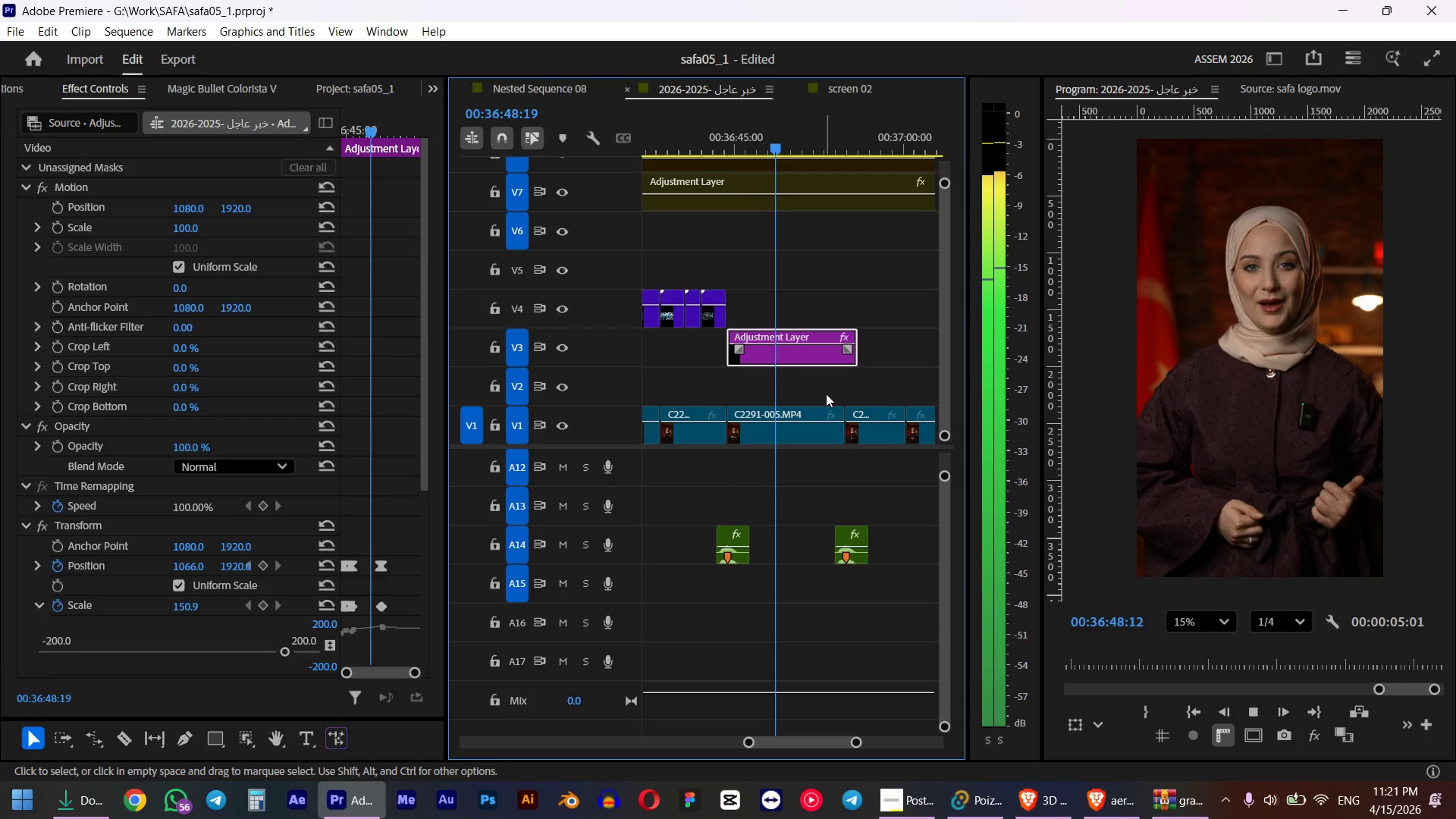 
wait(5.4)
 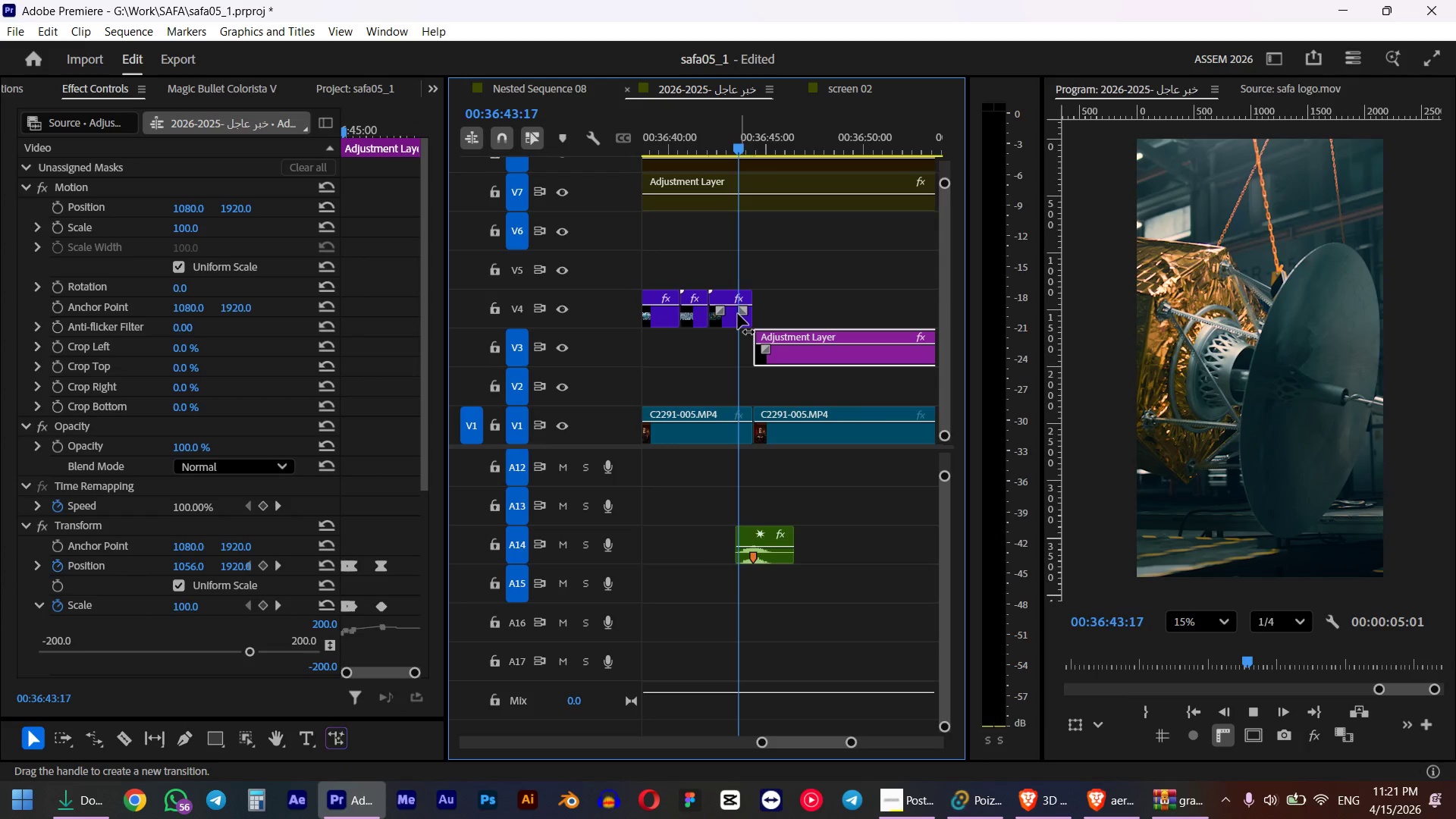 
left_click_drag(start_coordinate=[862, 353], to_coordinate=[846, 355])
 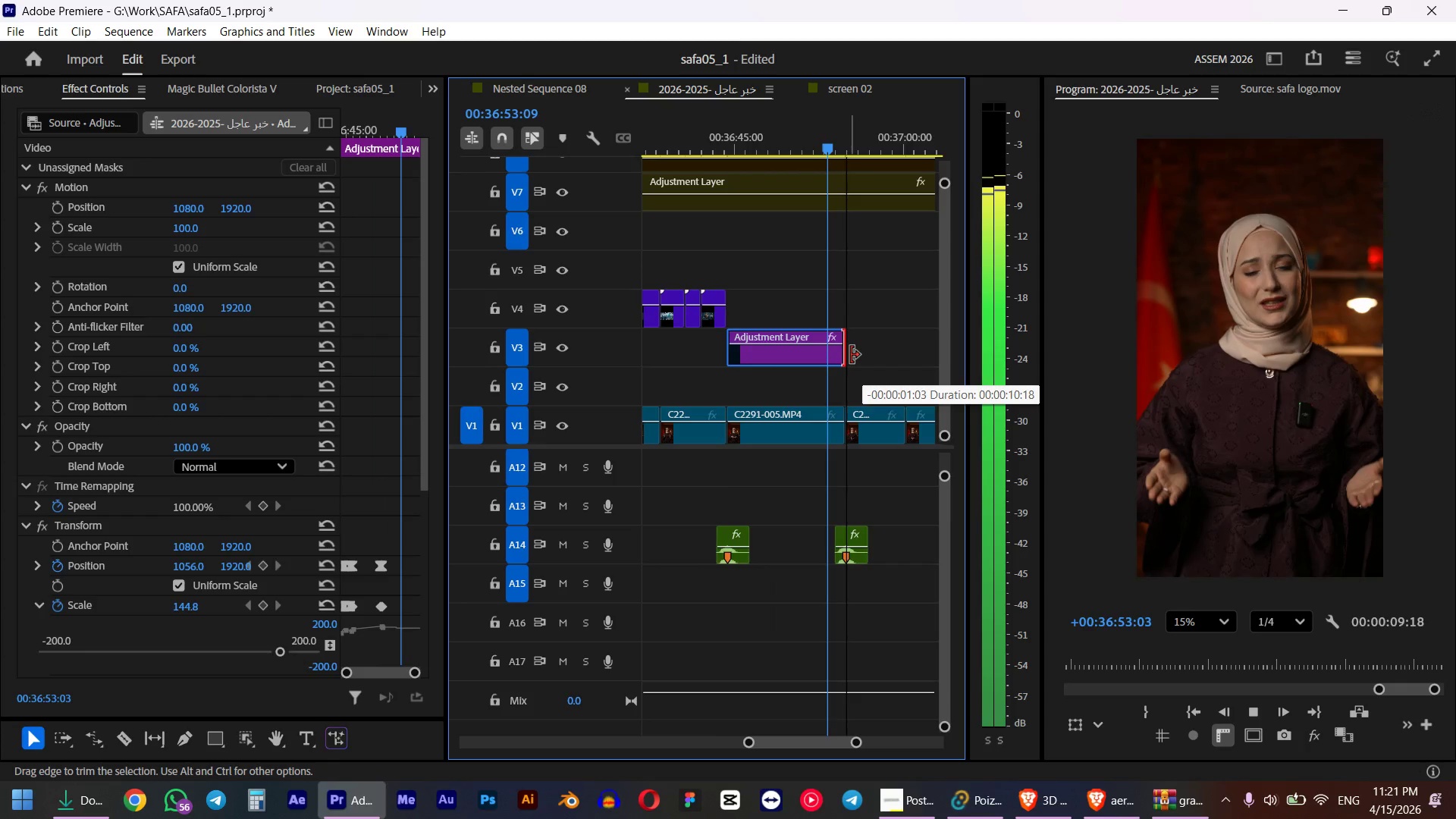 
key(Space)
 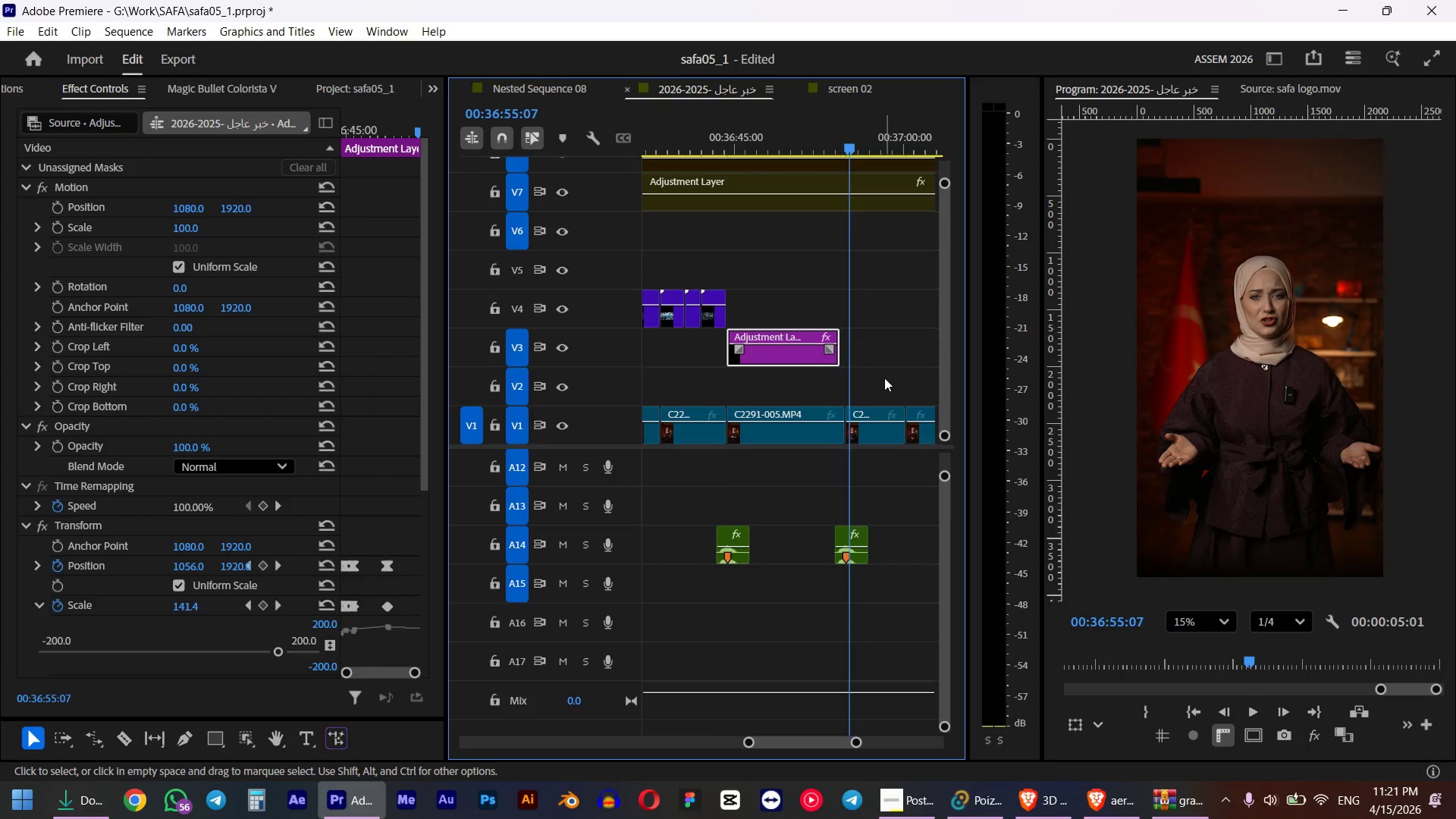 
hold_key(key=AltLeft, duration=0.72)
scroll: coordinate [851, 372], scroll_direction: up, amount: 11.0
 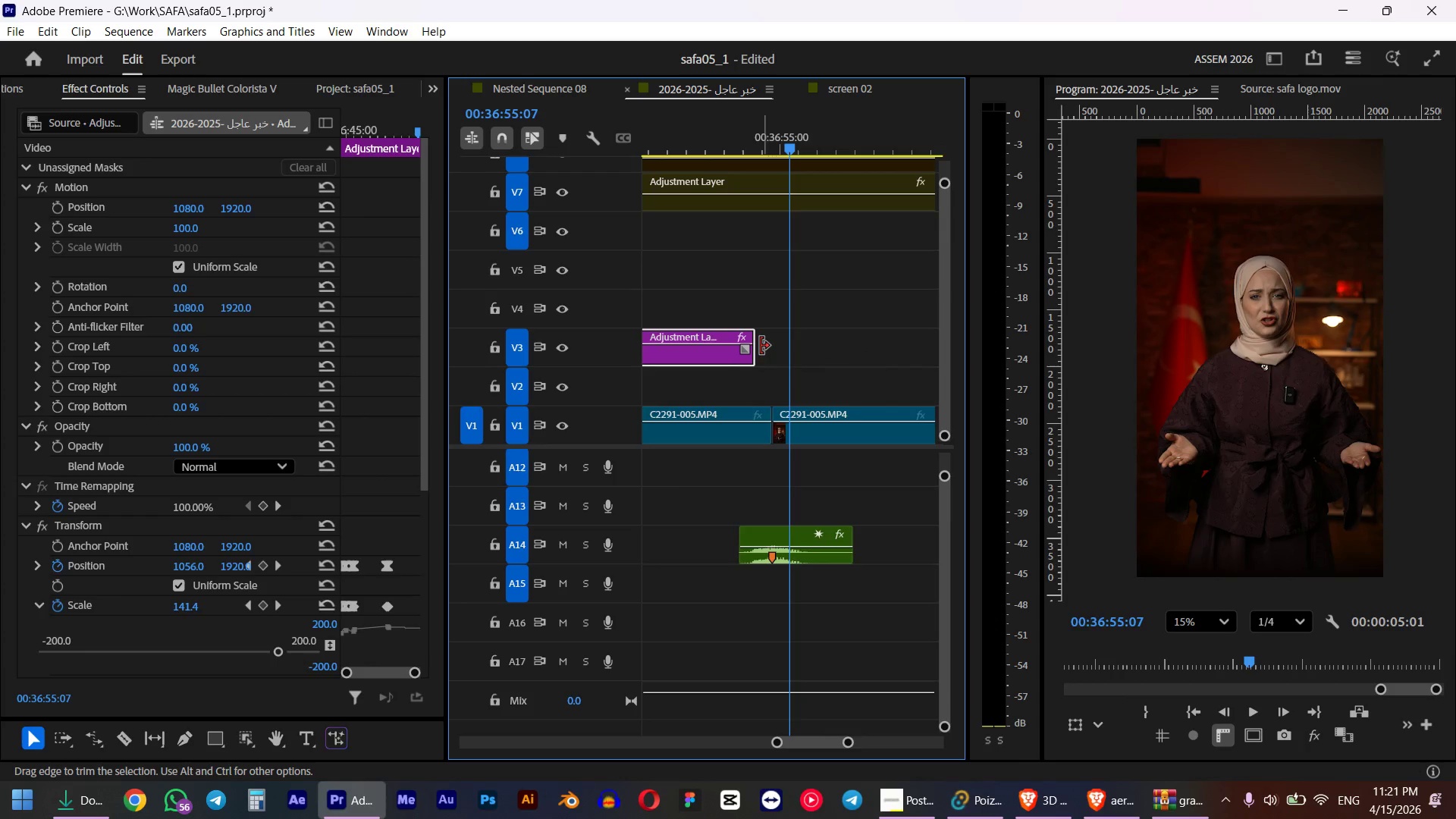 
left_click_drag(start_coordinate=[761, 346], to_coordinate=[775, 343])
 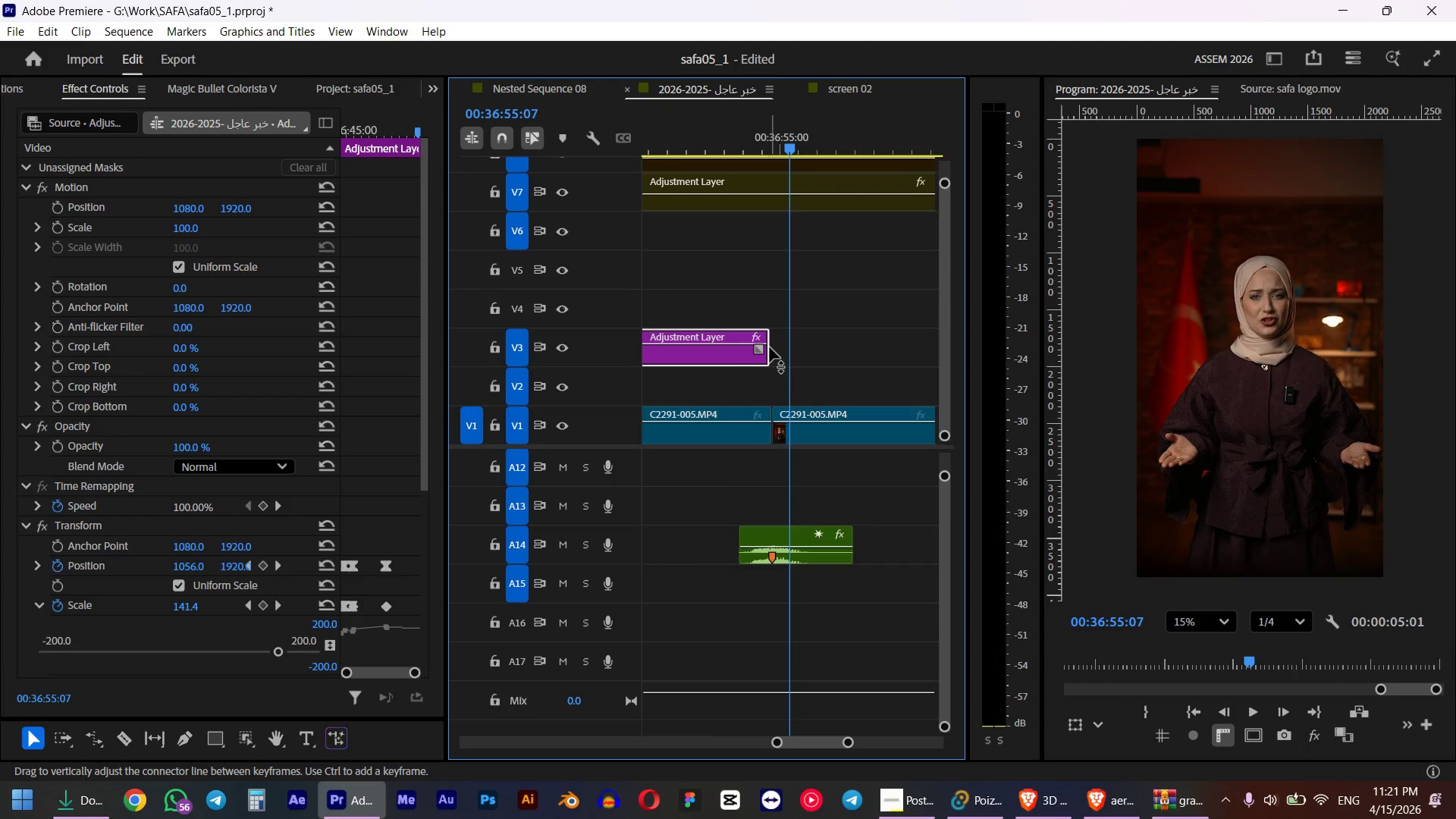 
left_click_drag(start_coordinate=[774, 350], to_coordinate=[778, 350])
 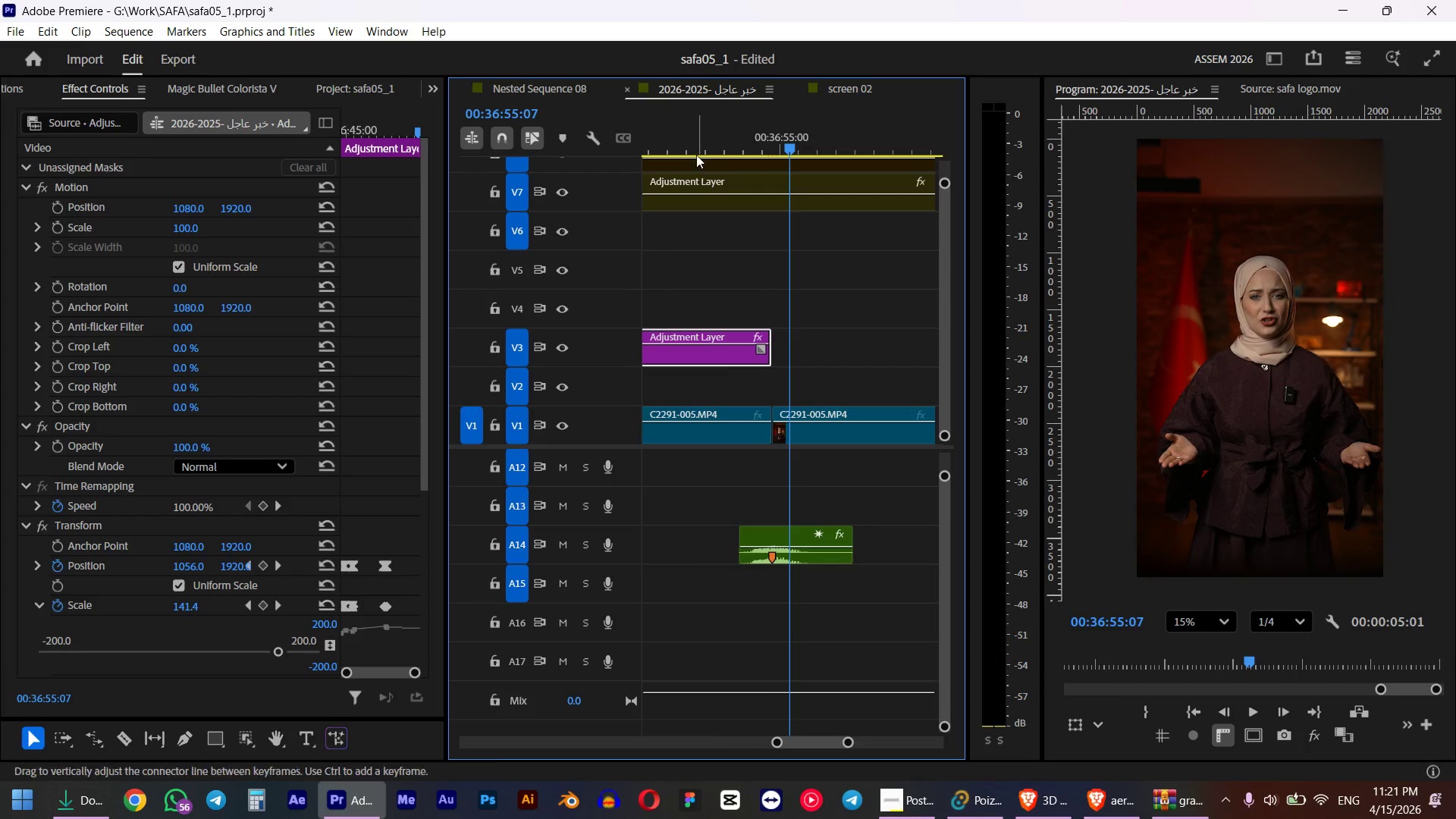 
left_click([696, 140])
 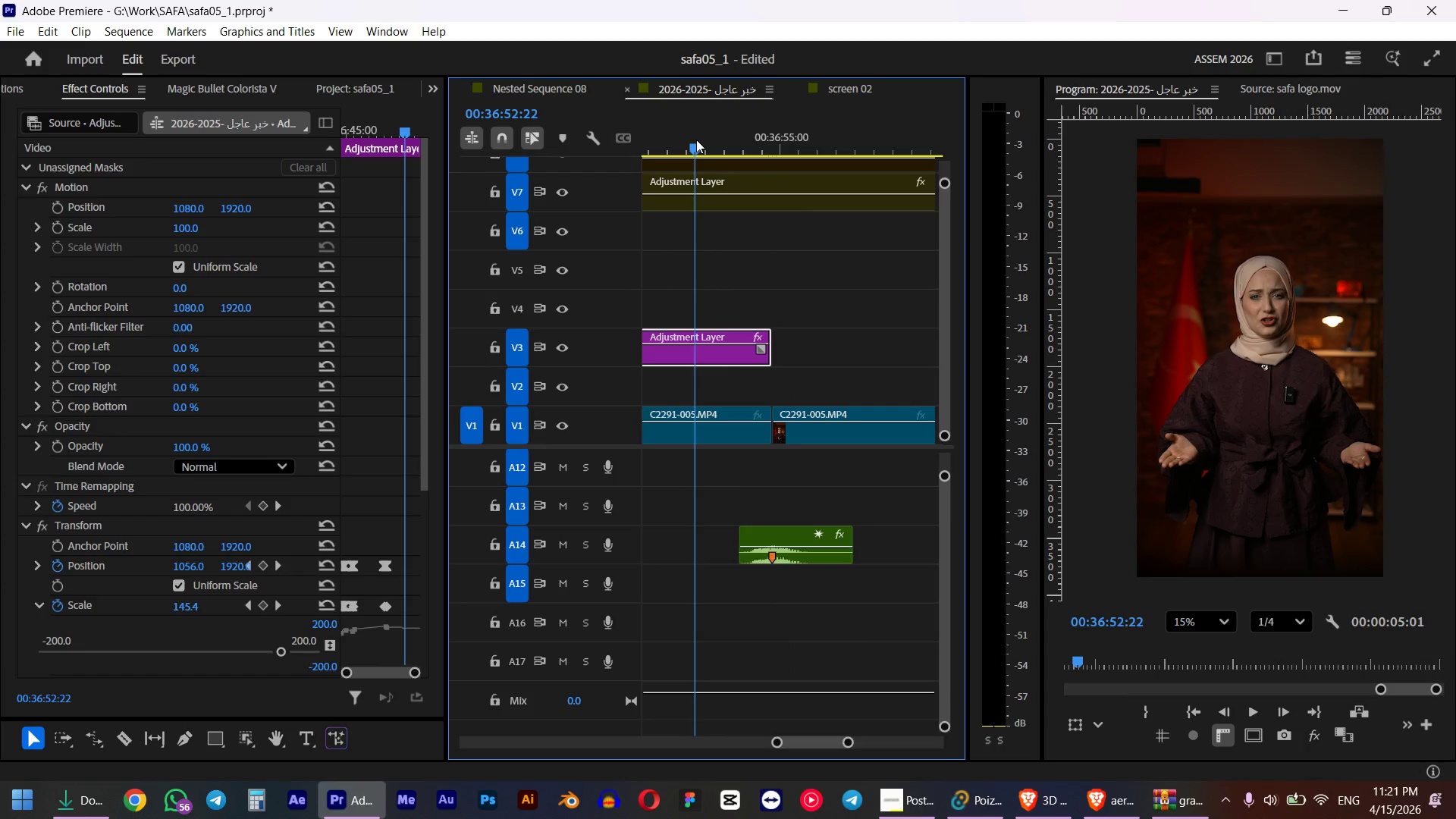 
key(Space)
 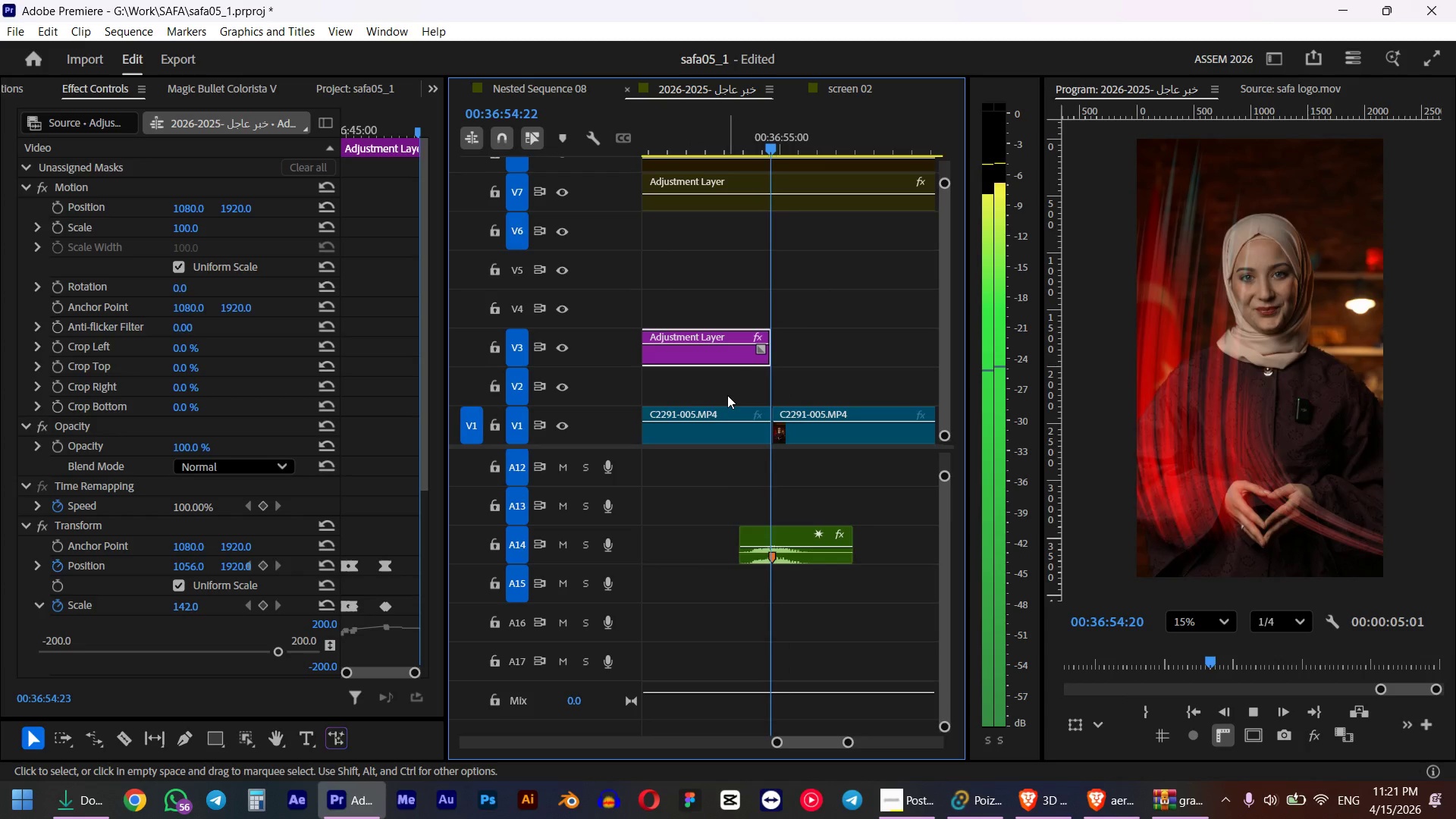 
hold_key(key=AltLeft, duration=0.62)
 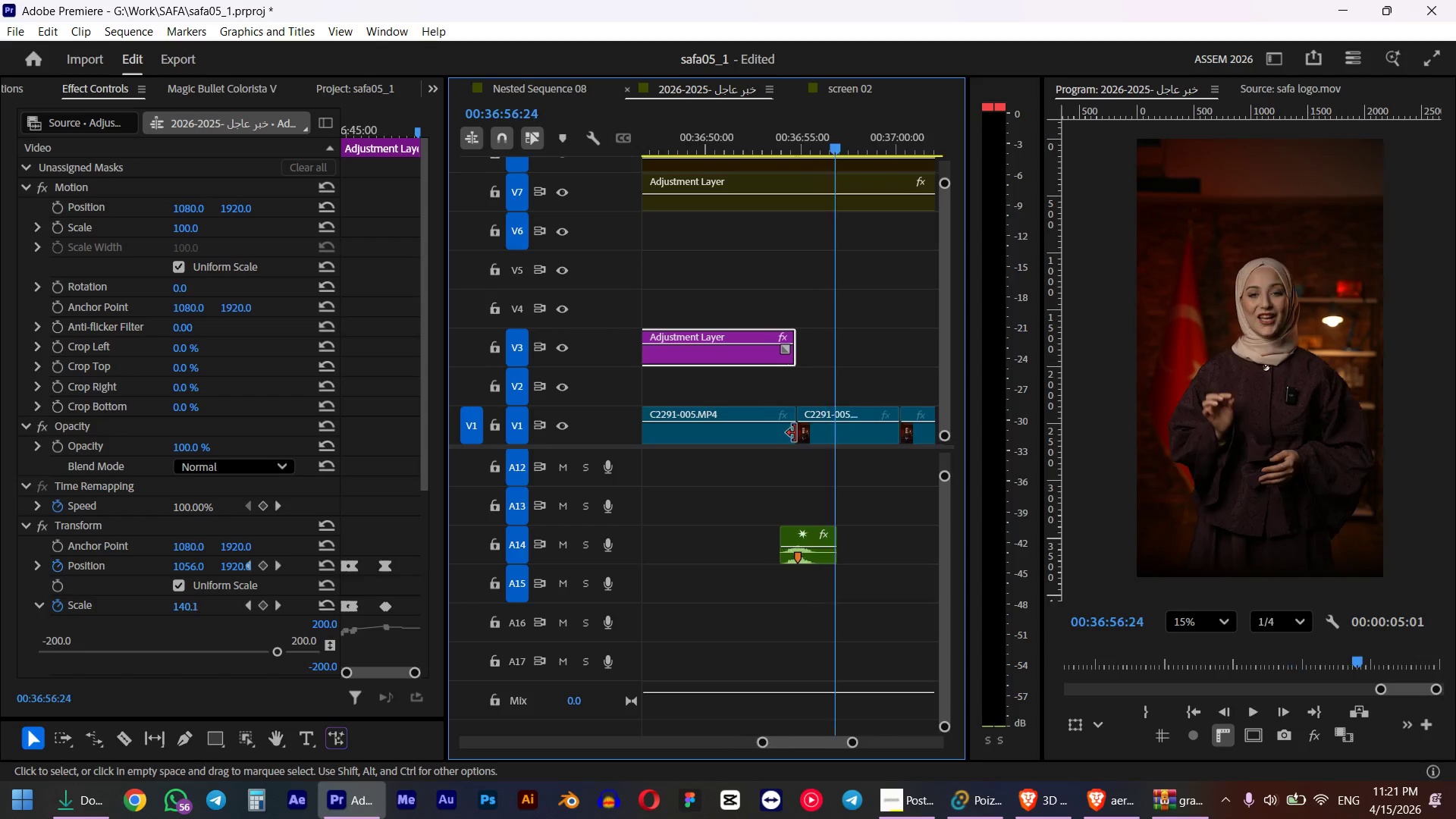 
key(Space)
 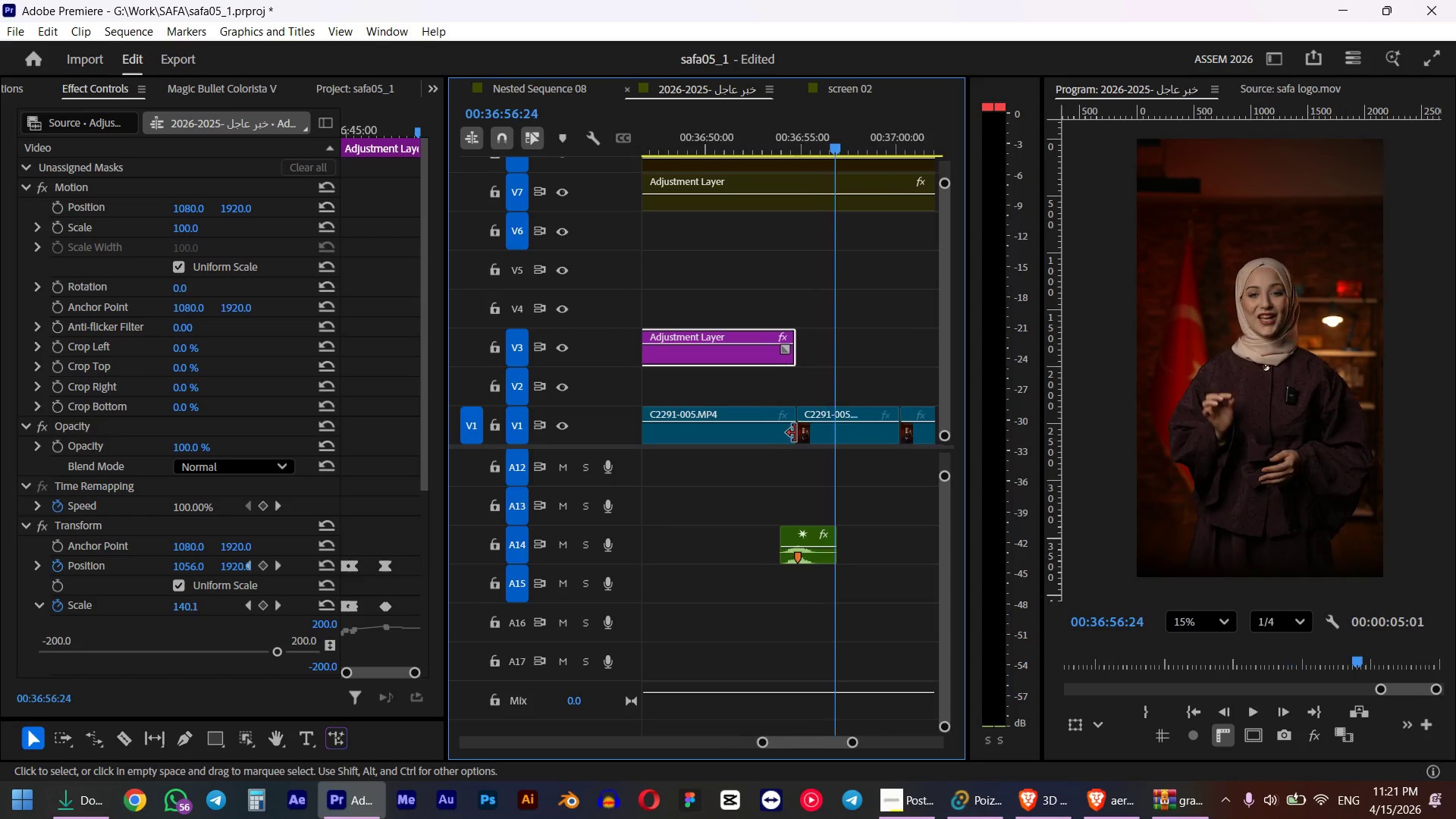 
hold_key(key=AltLeft, duration=0.62)
 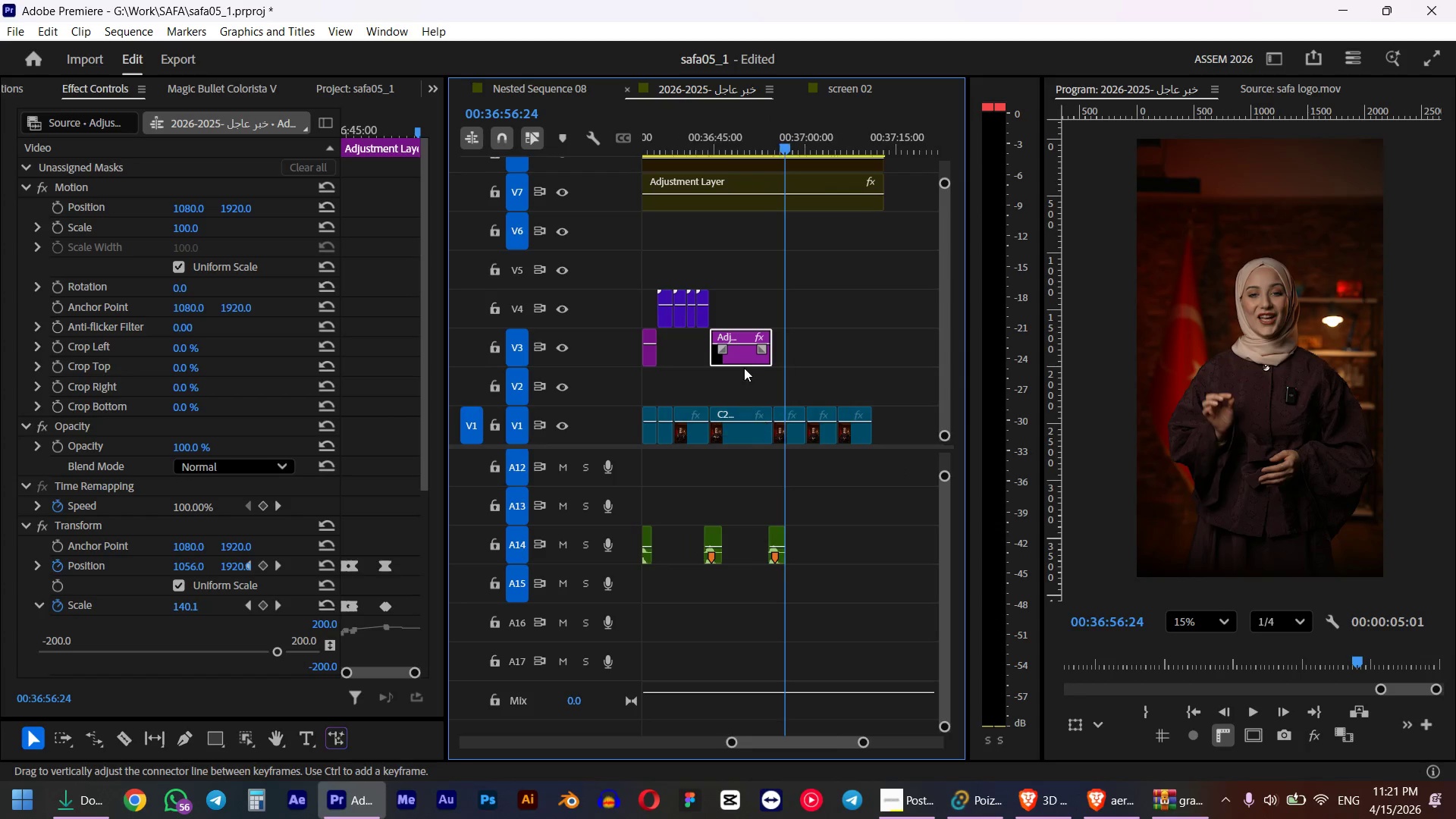 
hold_key(key=AltLeft, duration=6.02)
 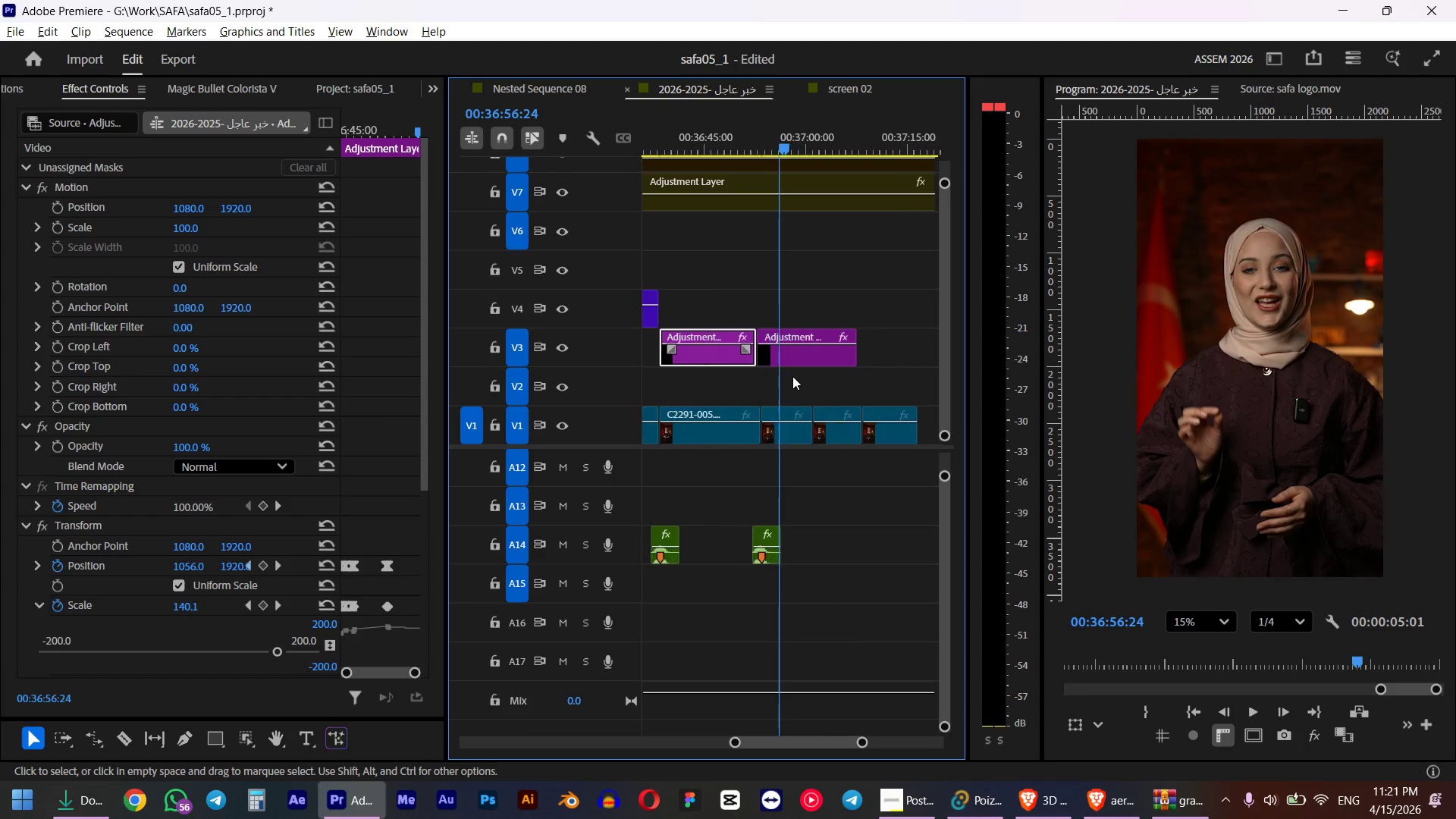 
scroll: coordinate [741, 425], scroll_direction: down, amount: 16.0
 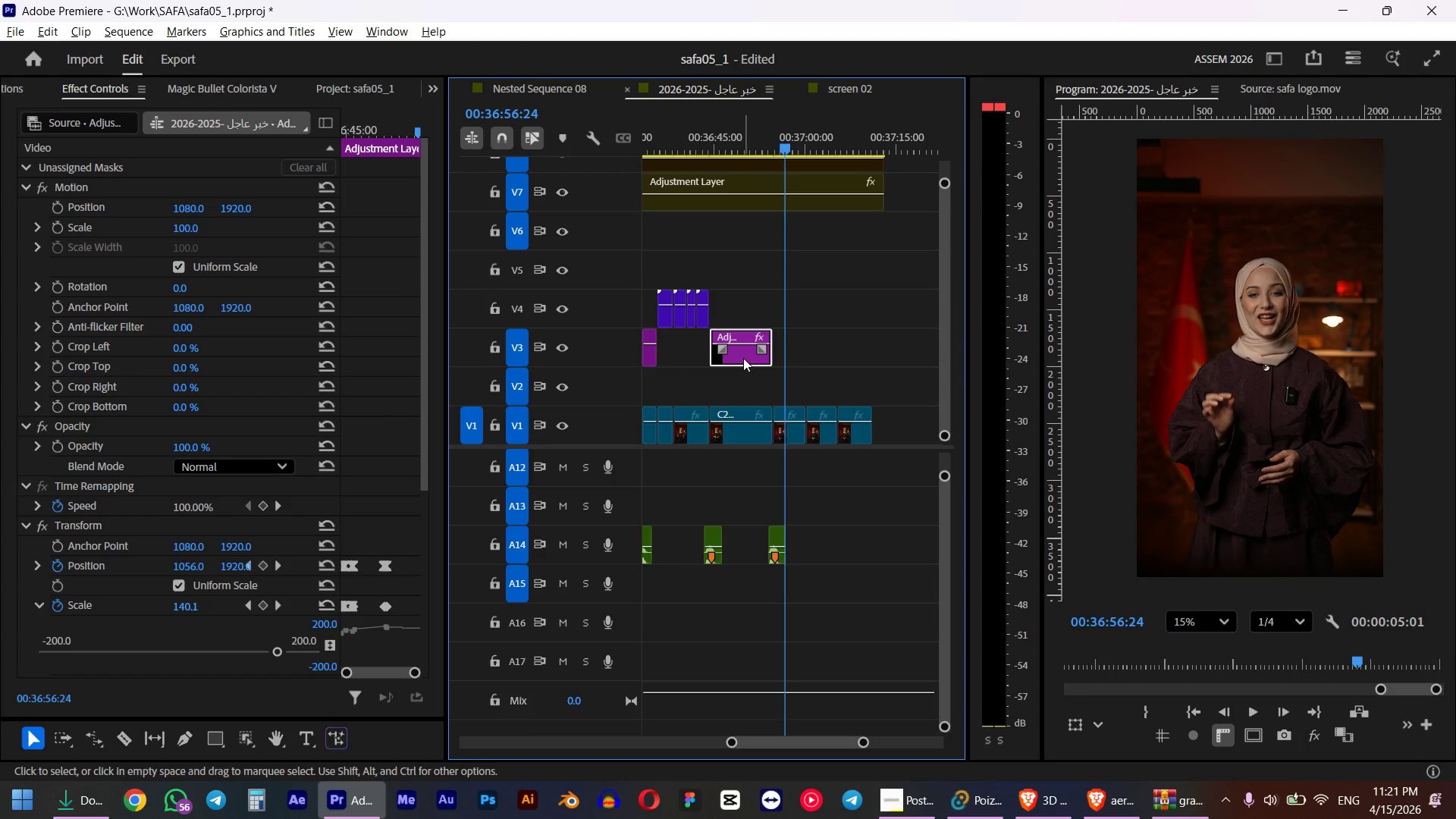 
left_click_drag(start_coordinate=[743, 358], to_coordinate=[805, 352])
 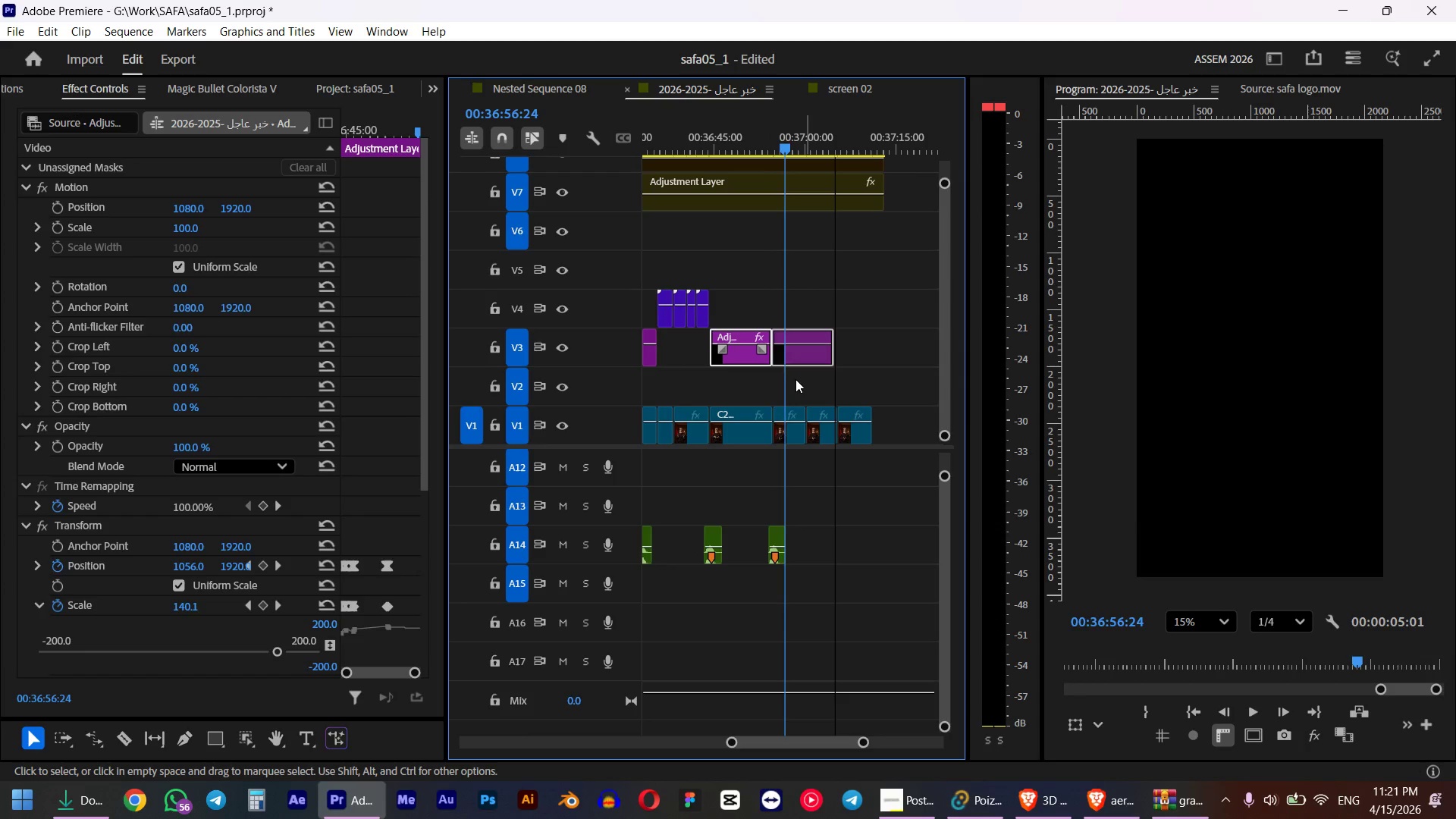 
hold_key(key=AltLeft, duration=0.95)
scroll: coordinate [790, 373], scroll_direction: up, amount: 11.0
 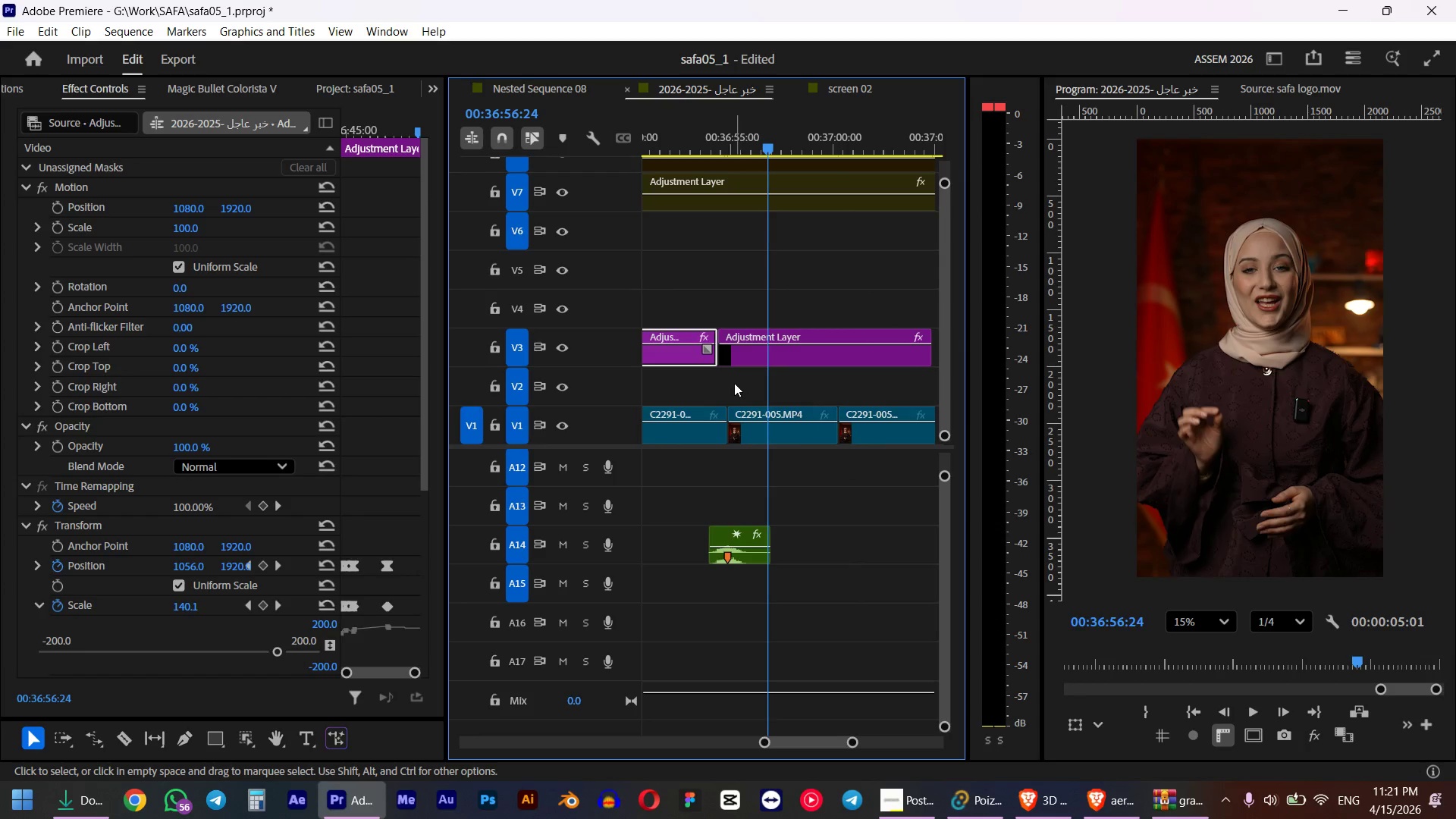 
key(Control+ControlLeft)
 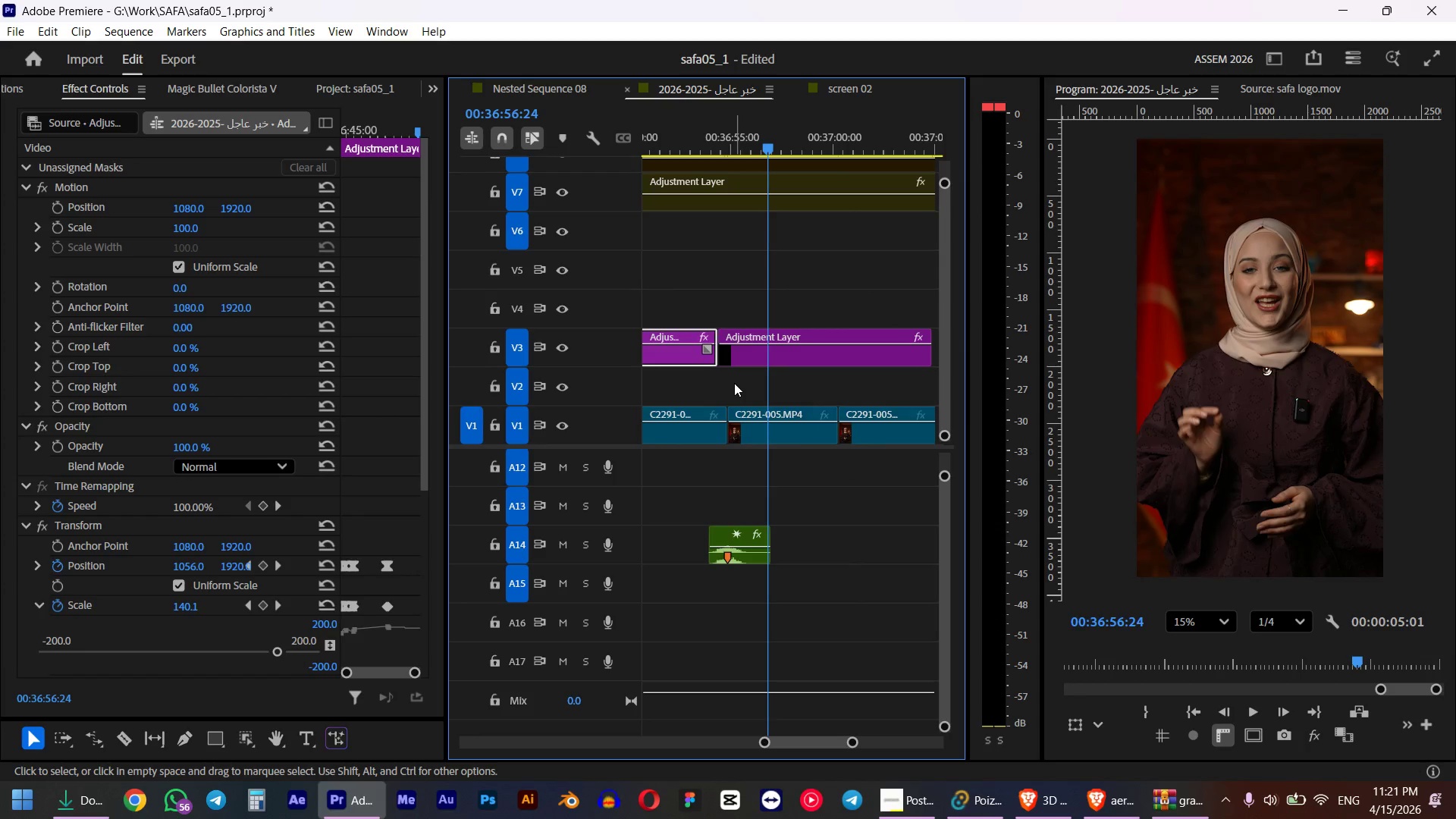 
key(Control+Z)
 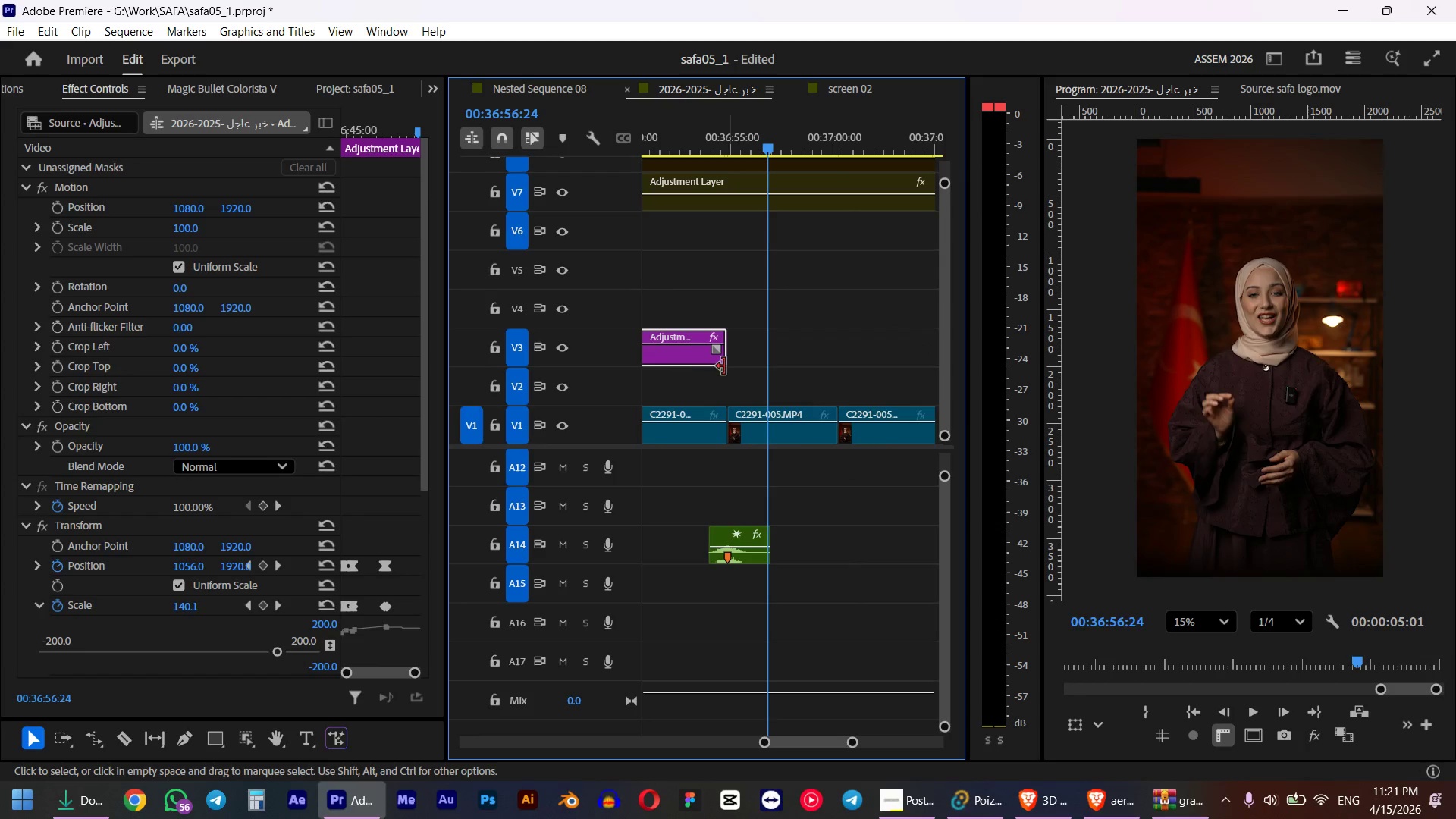 
hold_key(key=AltLeft, duration=2.73)
left_click_drag(start_coordinate=[661, 360], to_coordinate=[887, 334])
 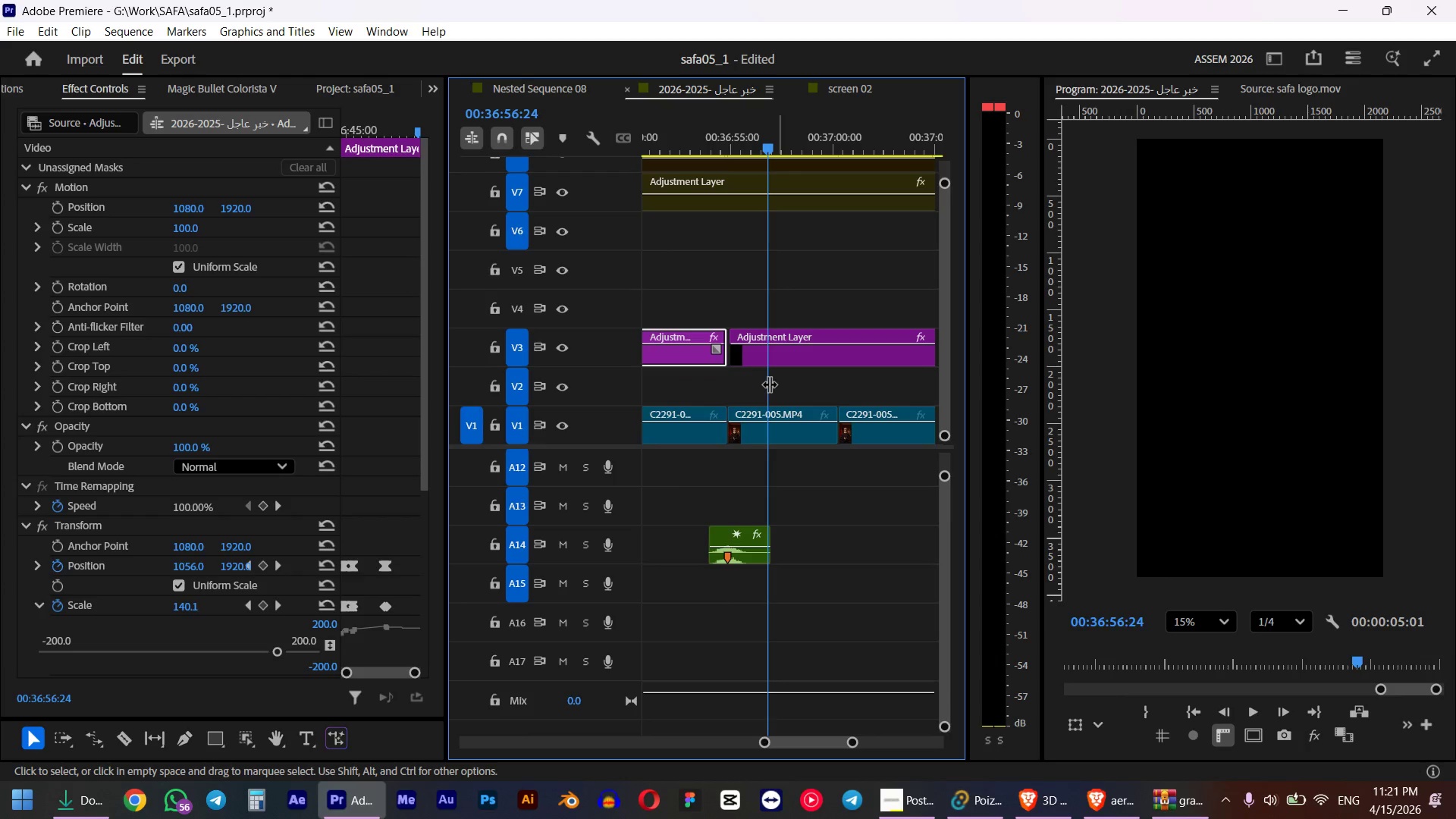 
hold_key(key=AltLeft, duration=0.69)
scroll: coordinate [731, 375], scroll_direction: up, amount: 6.0
 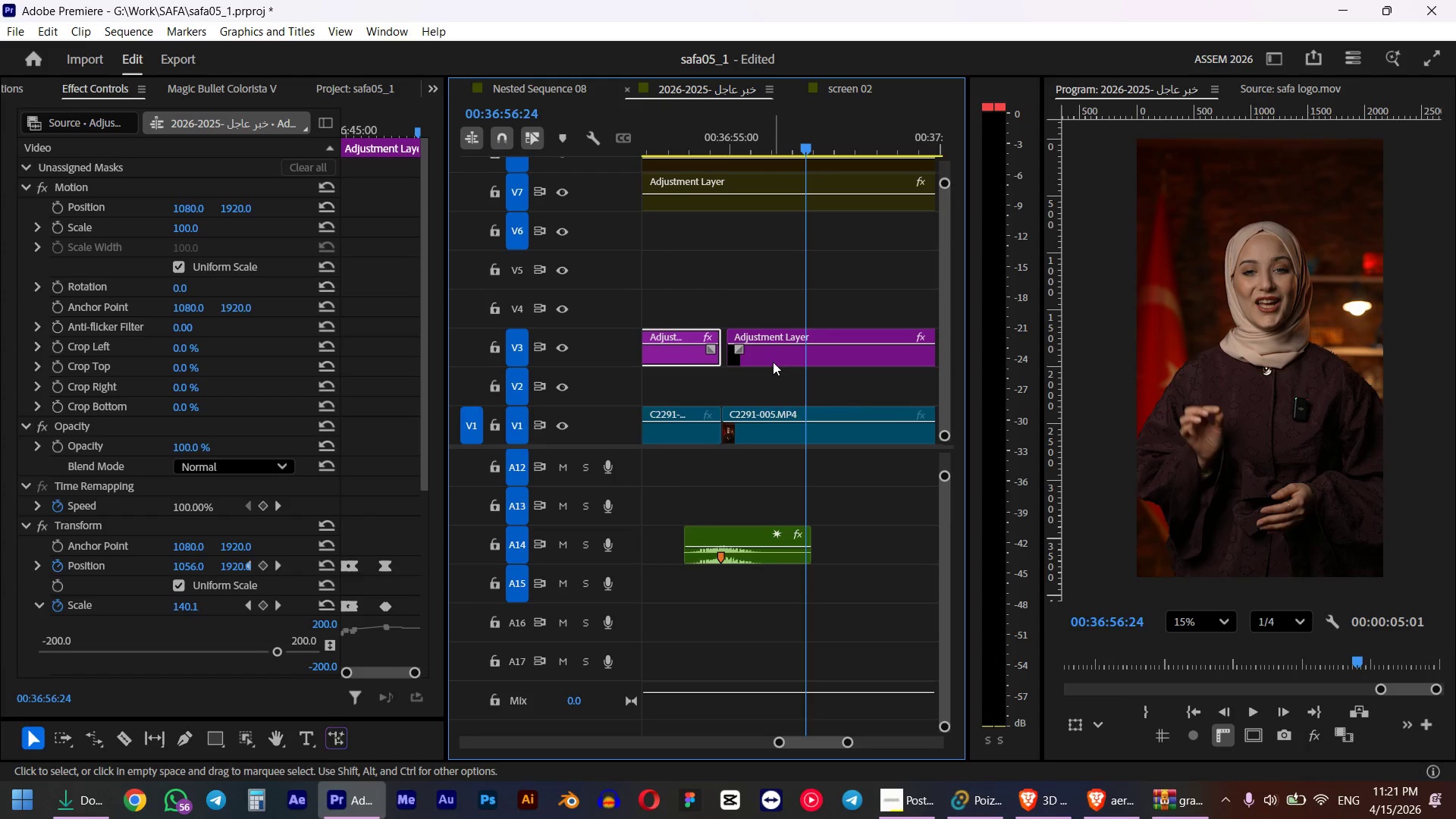 
left_click_drag(start_coordinate=[773, 362], to_coordinate=[769, 362])
 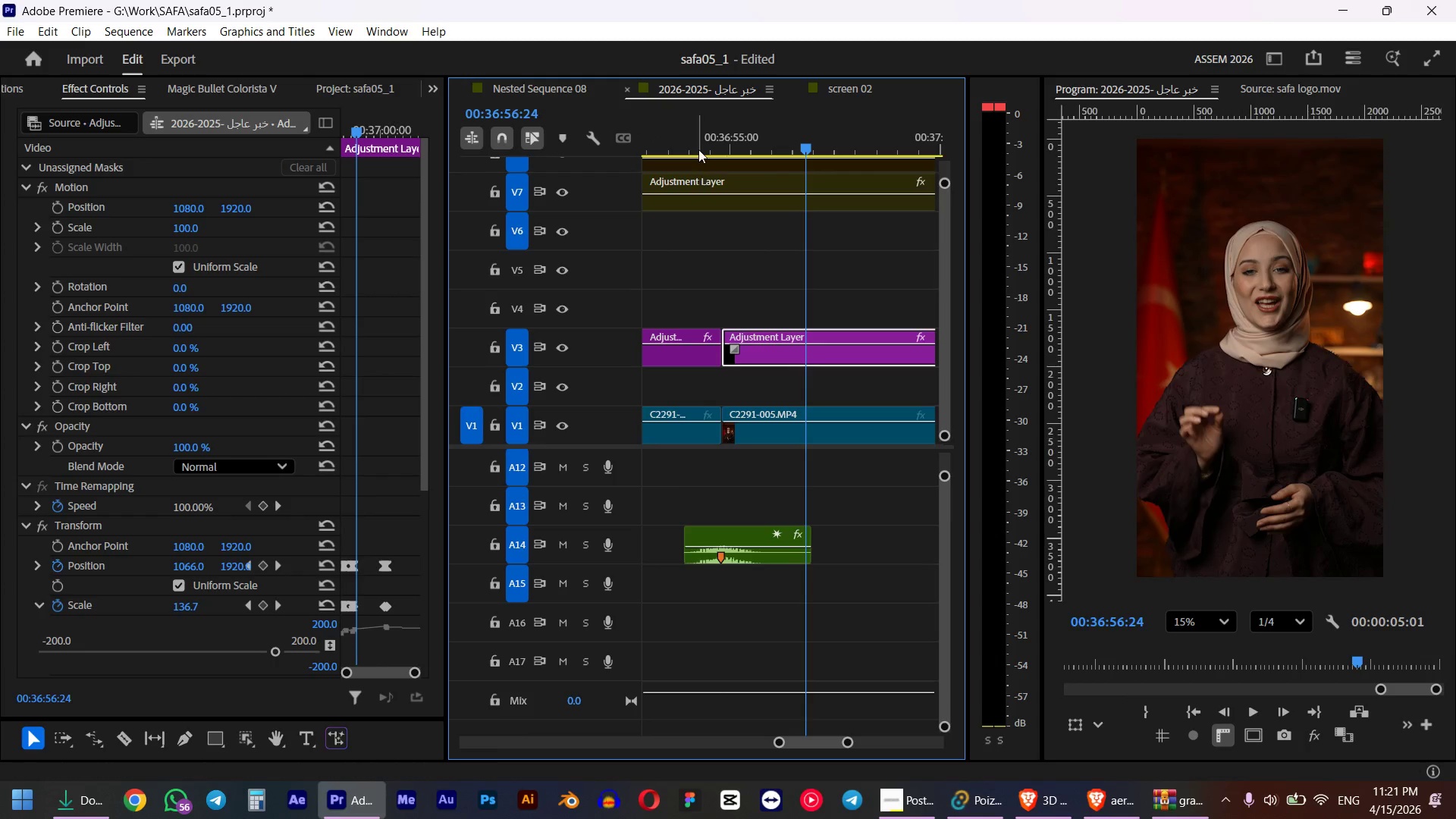 
left_click([698, 141])
 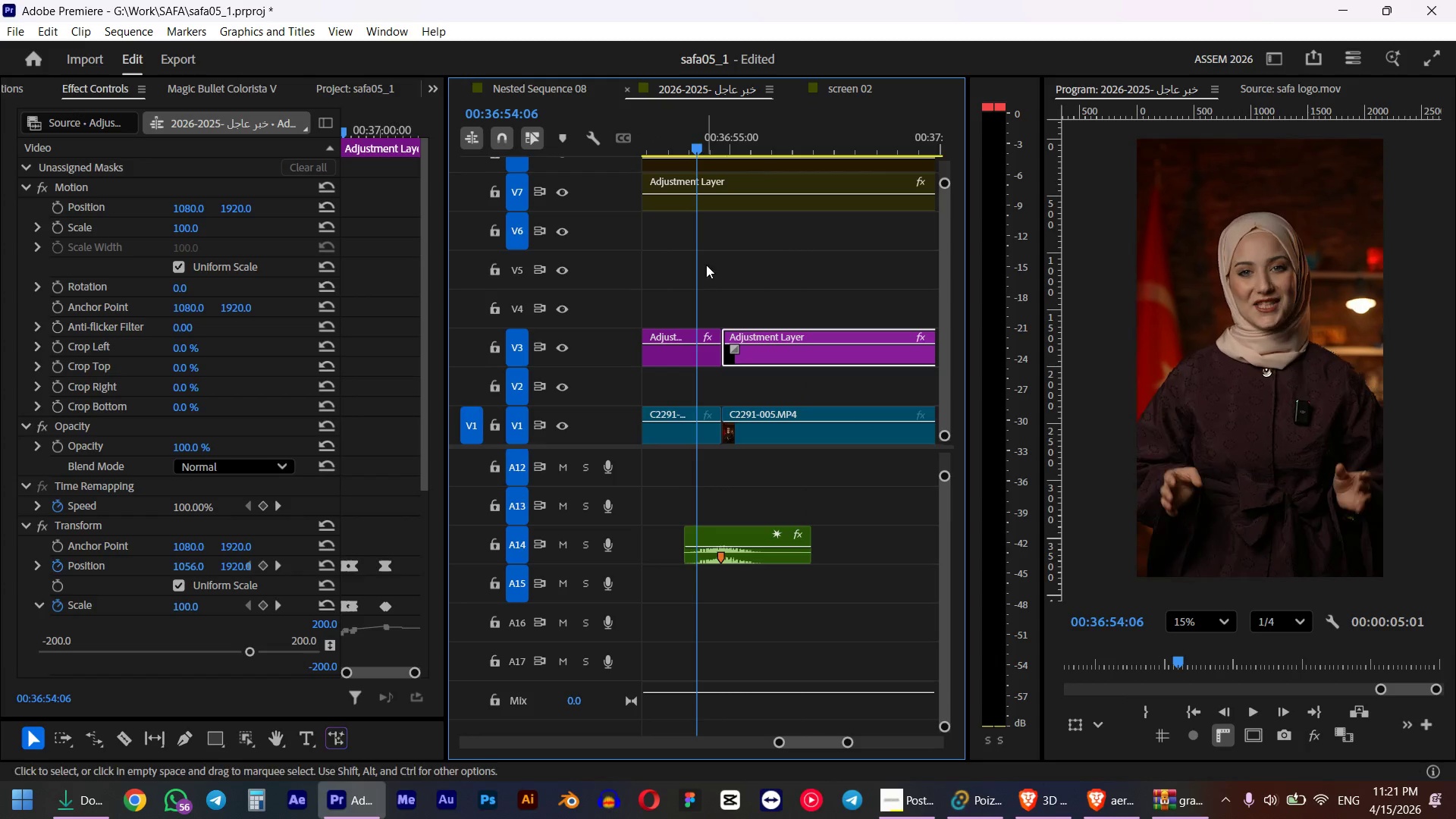 
key(Space)
 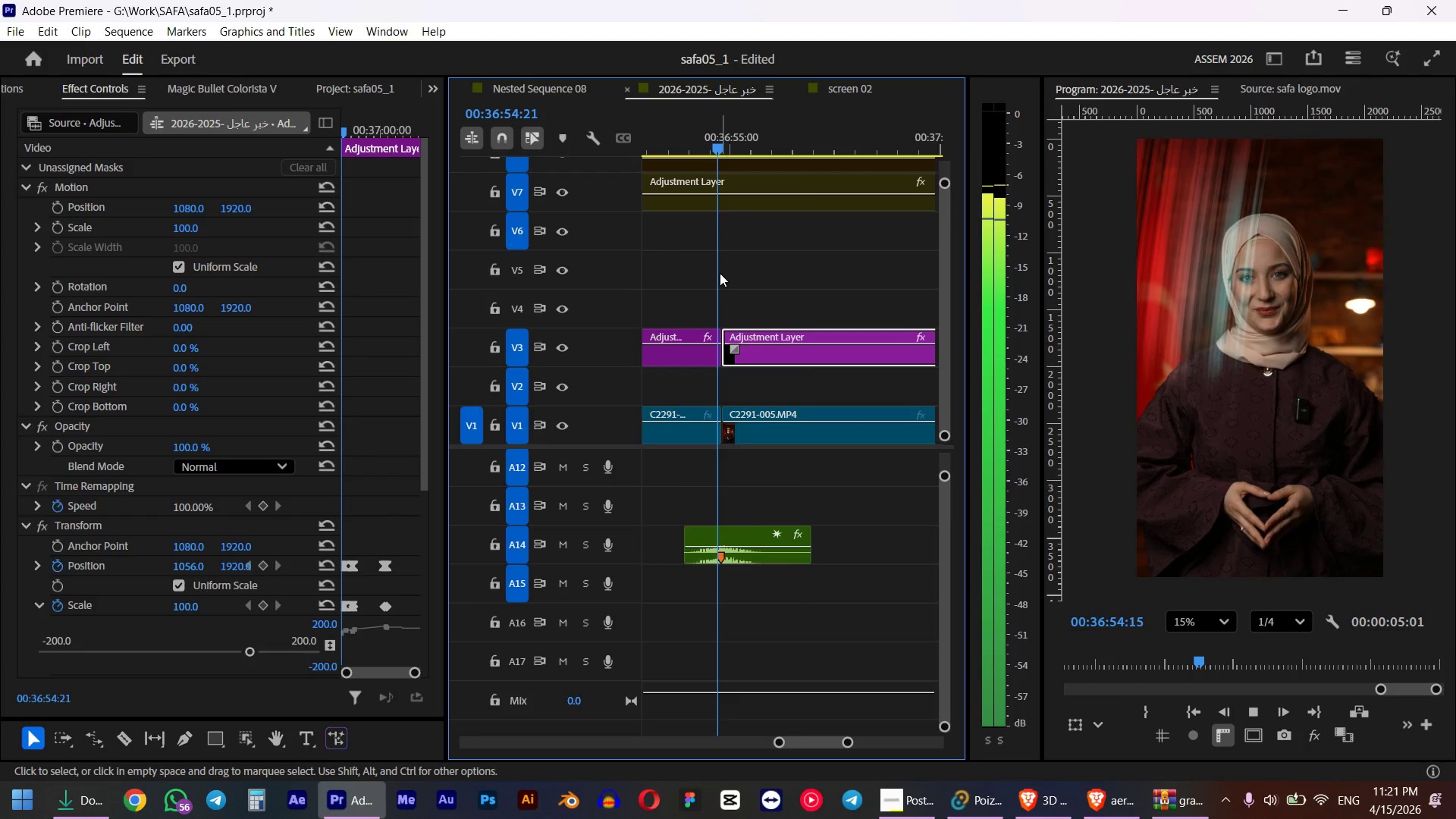 
hold_key(key=AltLeft, duration=0.78)
 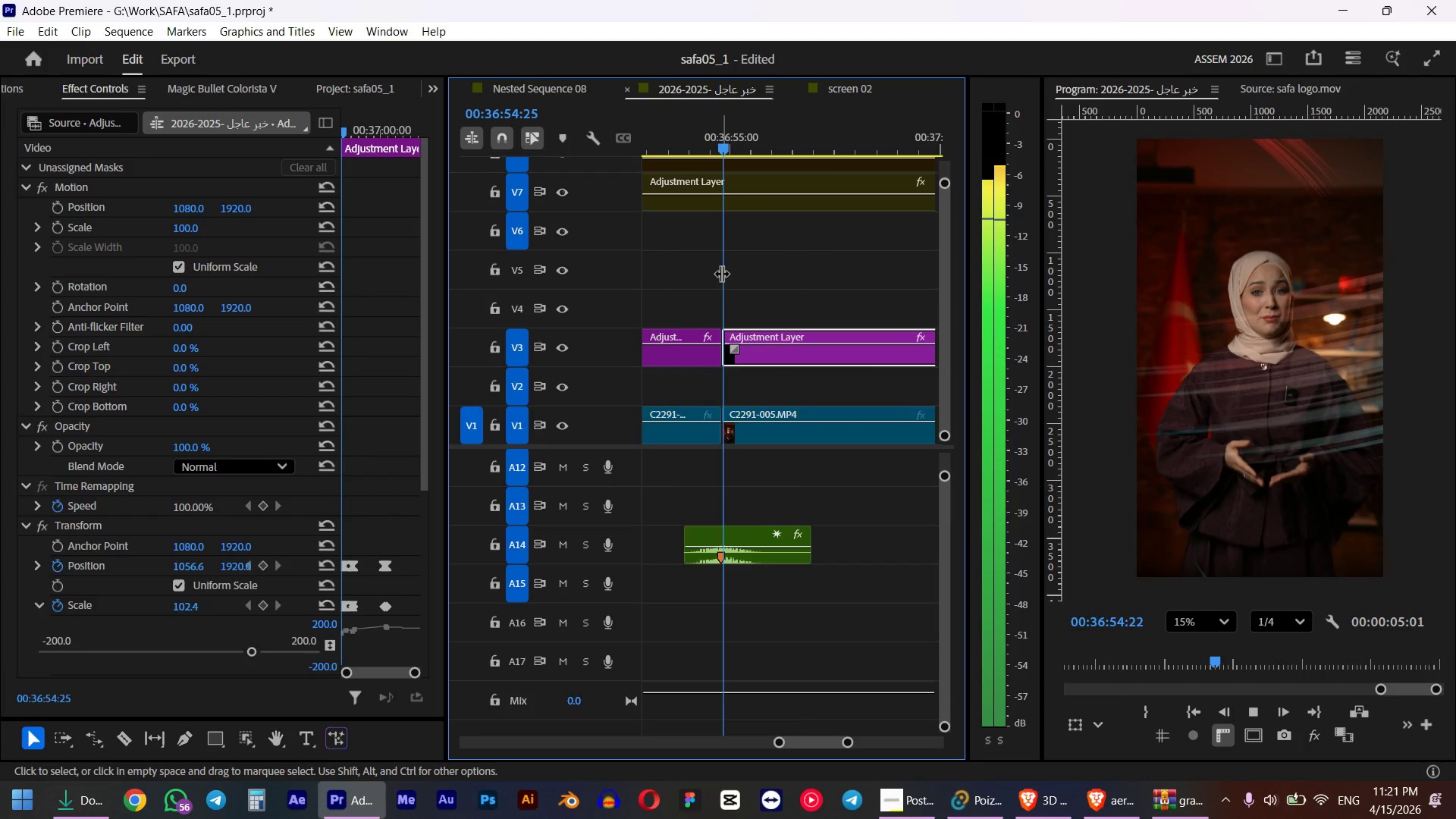 
key(Alt+AltLeft)
 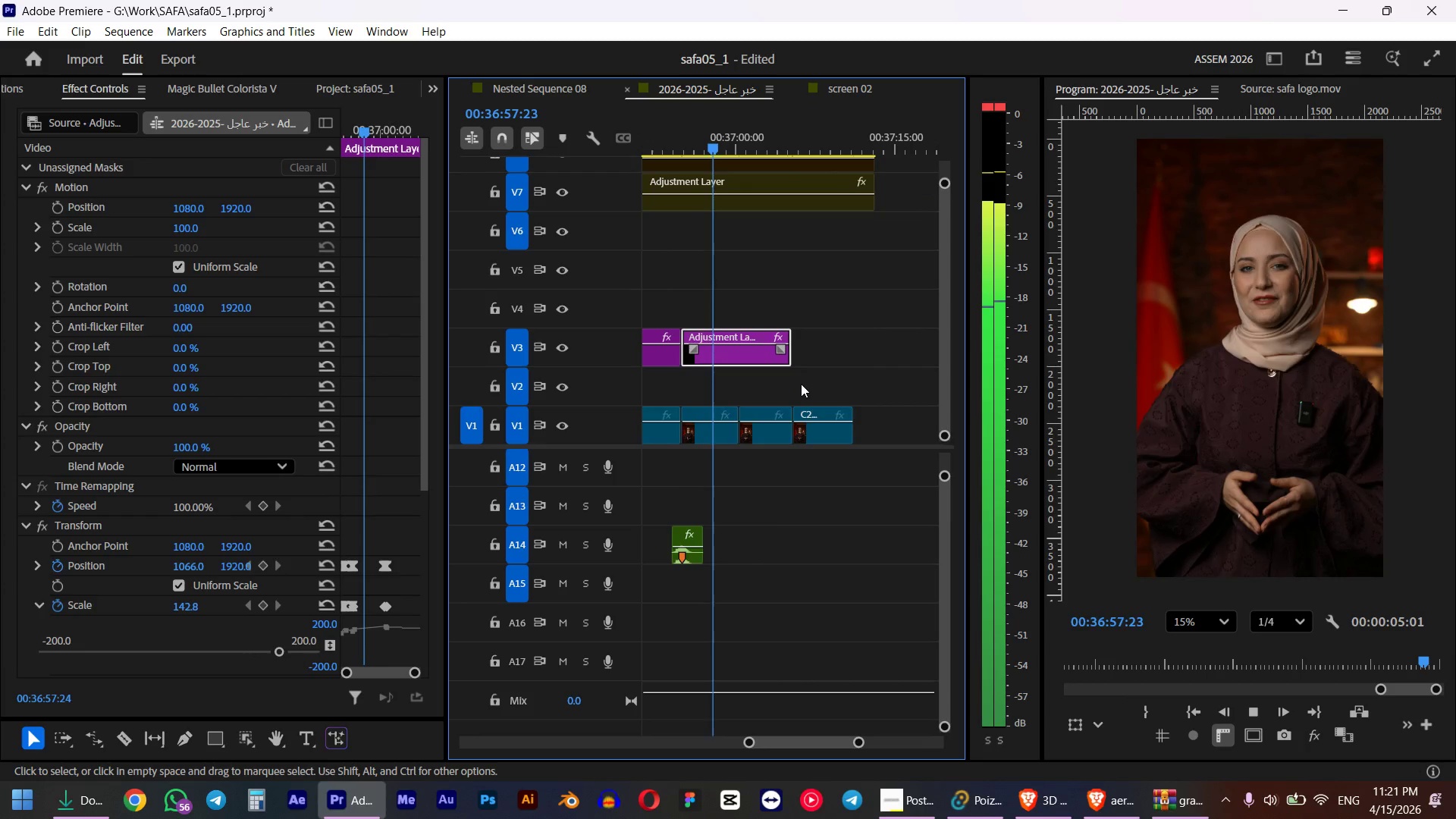 
scroll: coordinate [821, 419], scroll_direction: down, amount: 15.0
 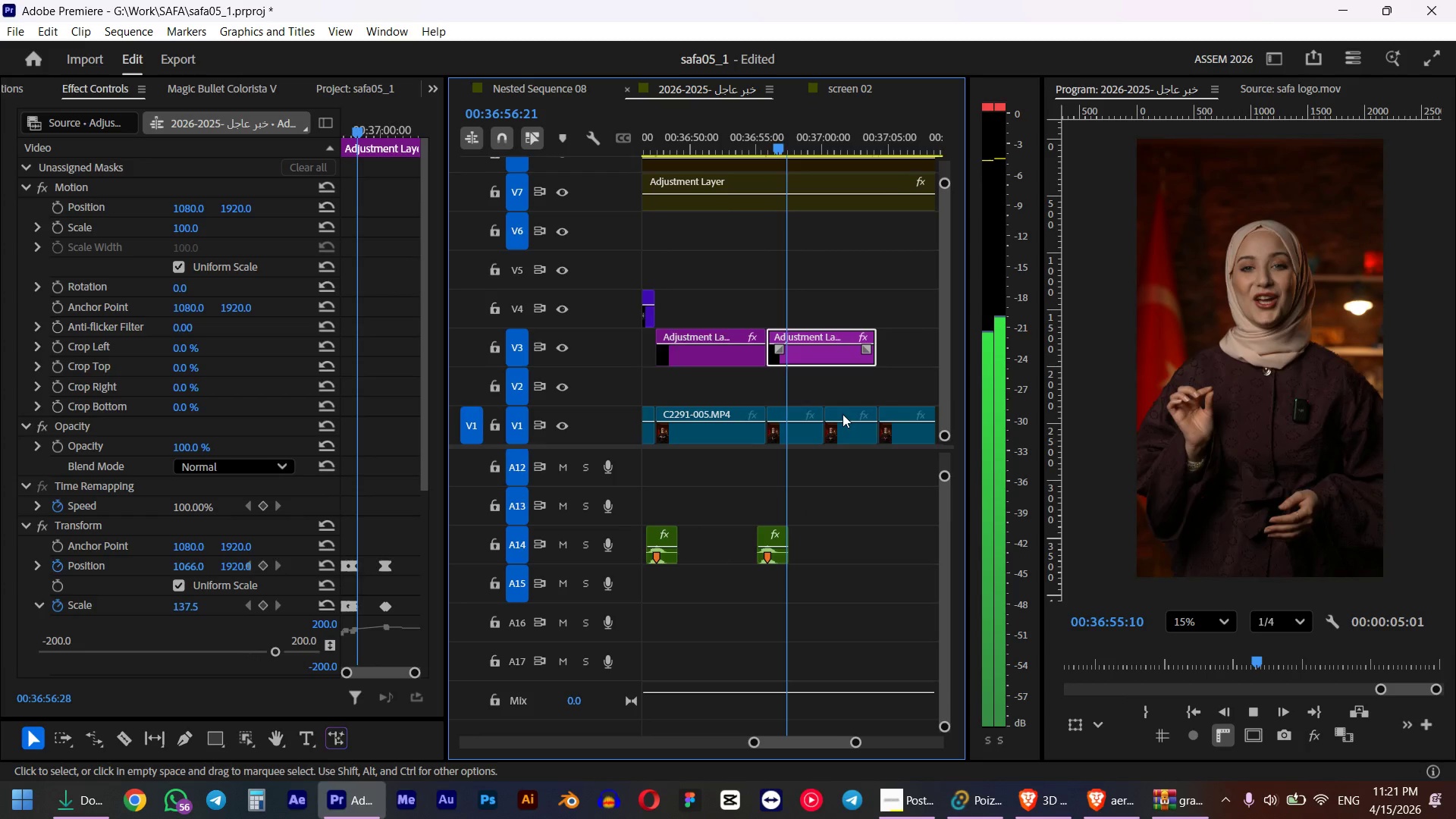 
left_click_drag(start_coordinate=[792, 351], to_coordinate=[856, 359])
 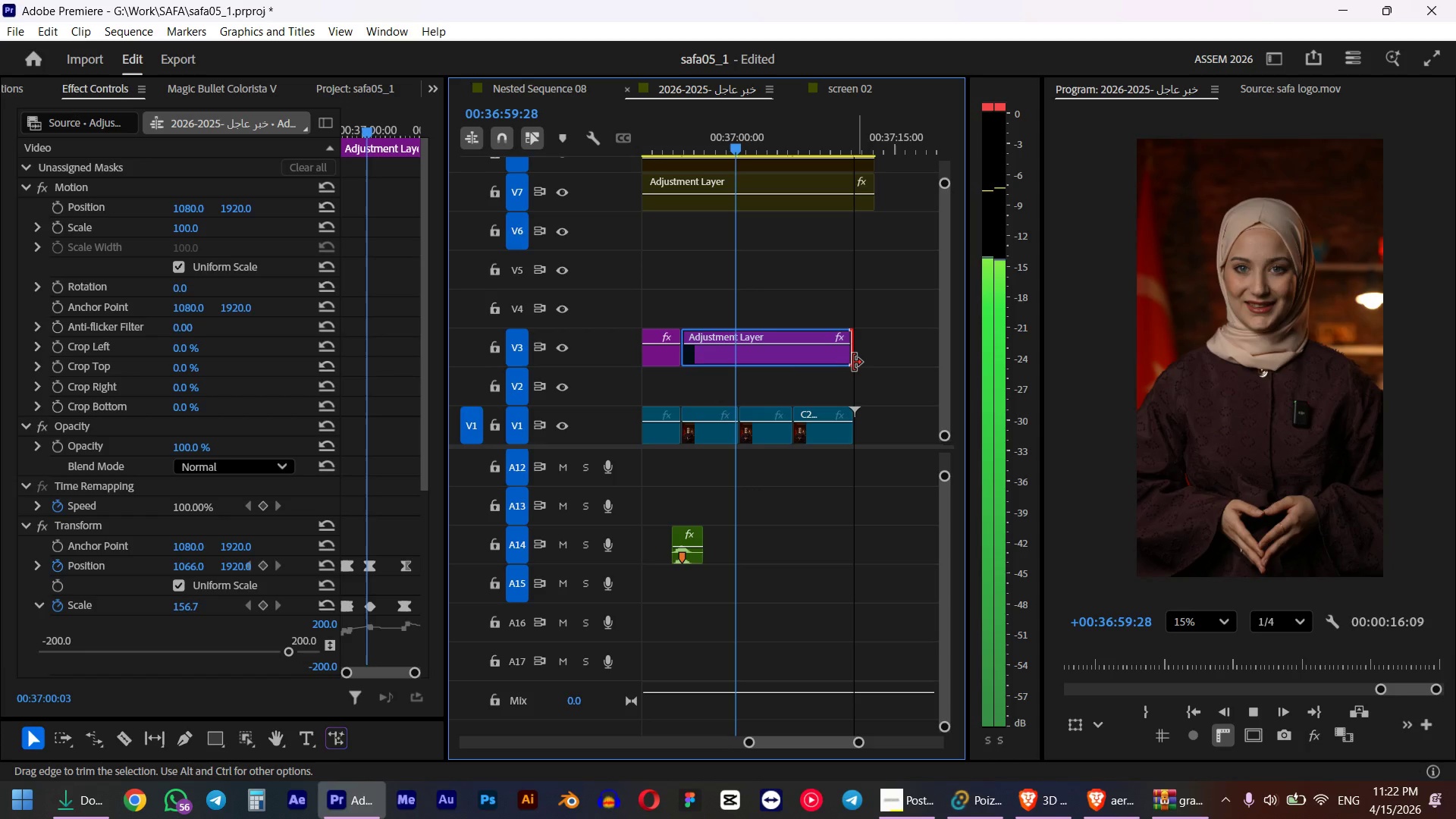 
key(Space)
 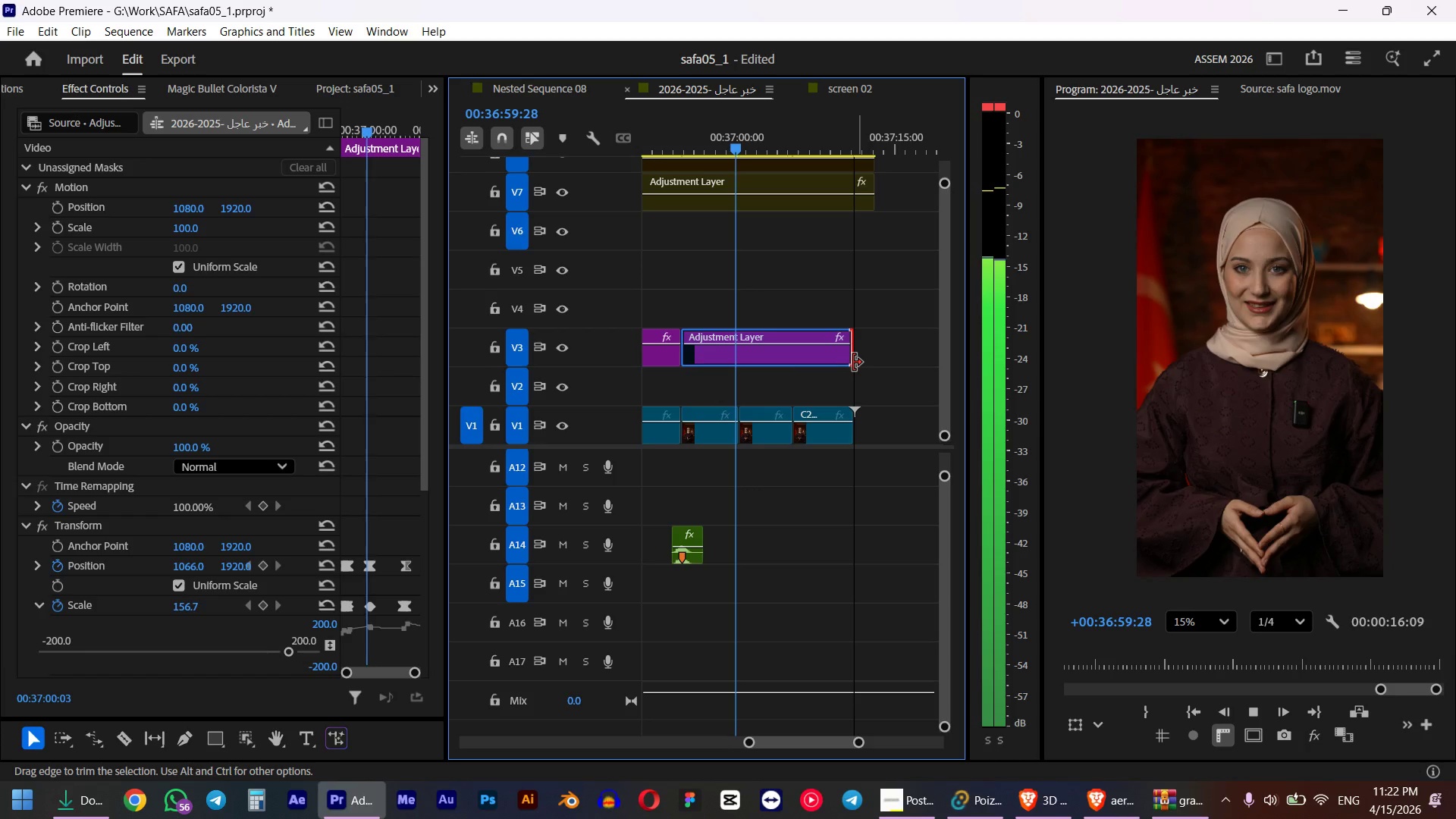 
hold_key(key=AltLeft, duration=0.42)
 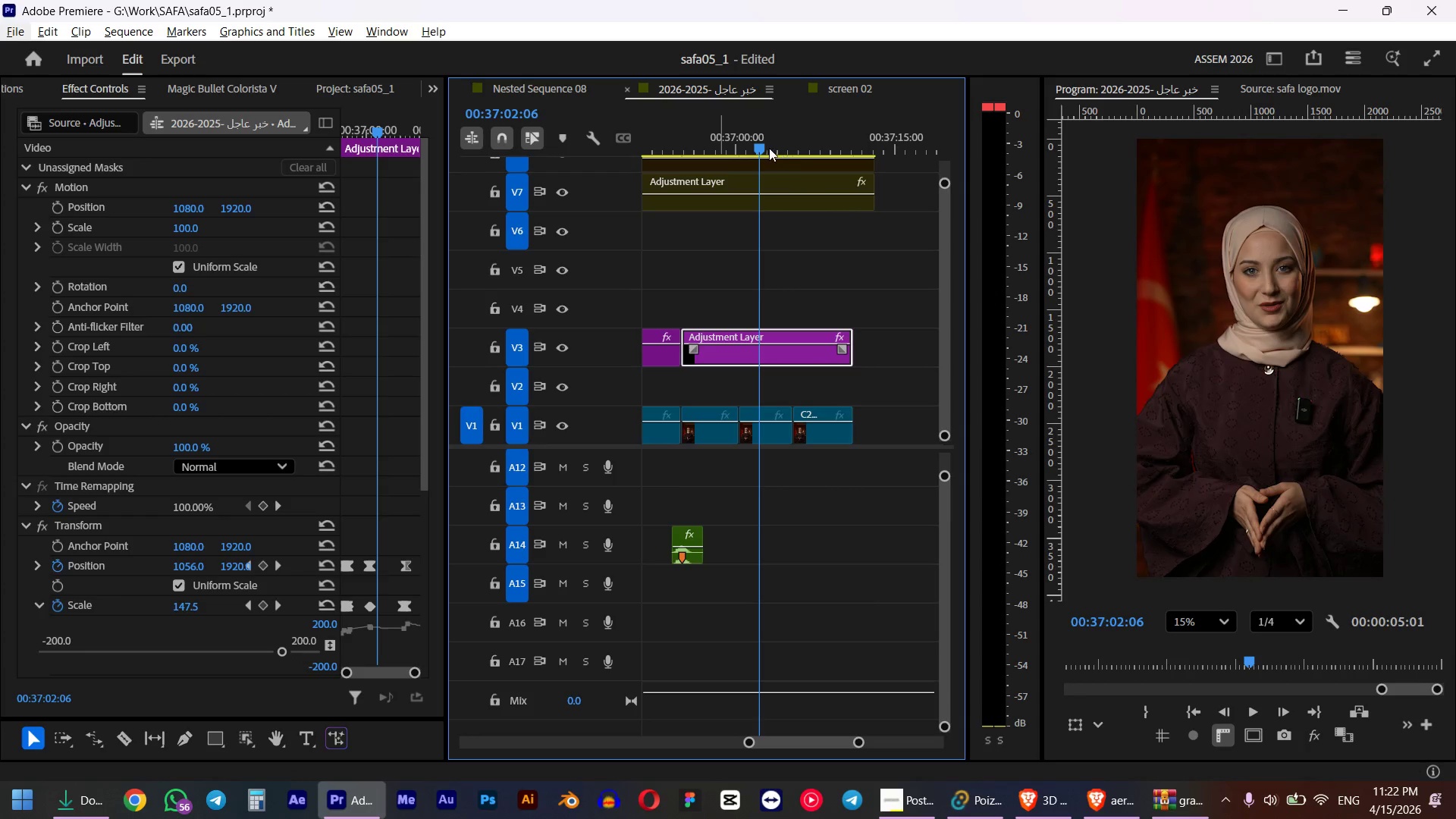 
left_click_drag(start_coordinate=[757, 144], to_coordinate=[733, 149])
 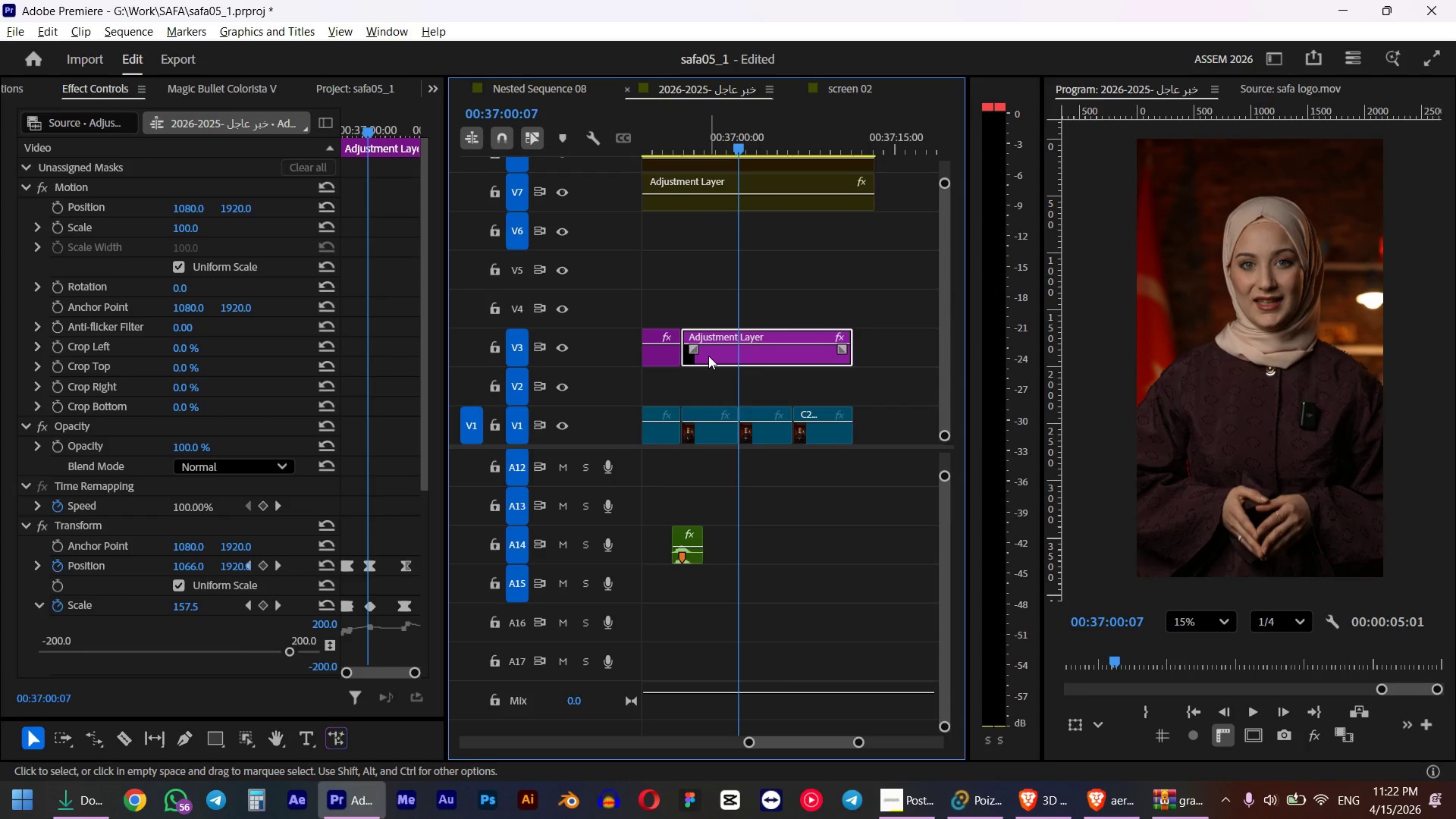 
hold_key(key=ShiftLeft, duration=0.62)
 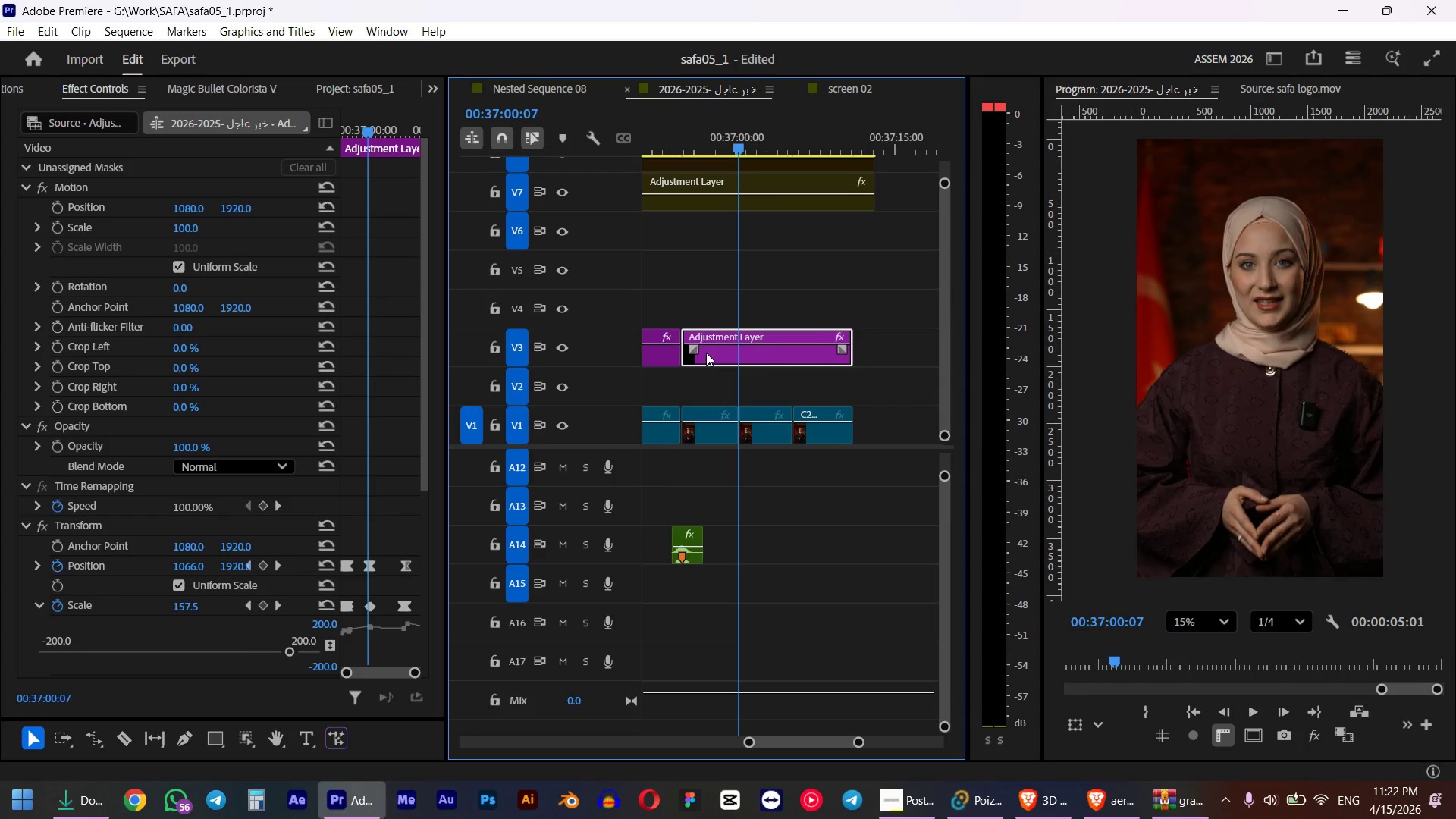 
hold_key(key=AltLeft, duration=1.52)
left_click_drag(start_coordinate=[709, 356], to_coordinate=[766, 354])
 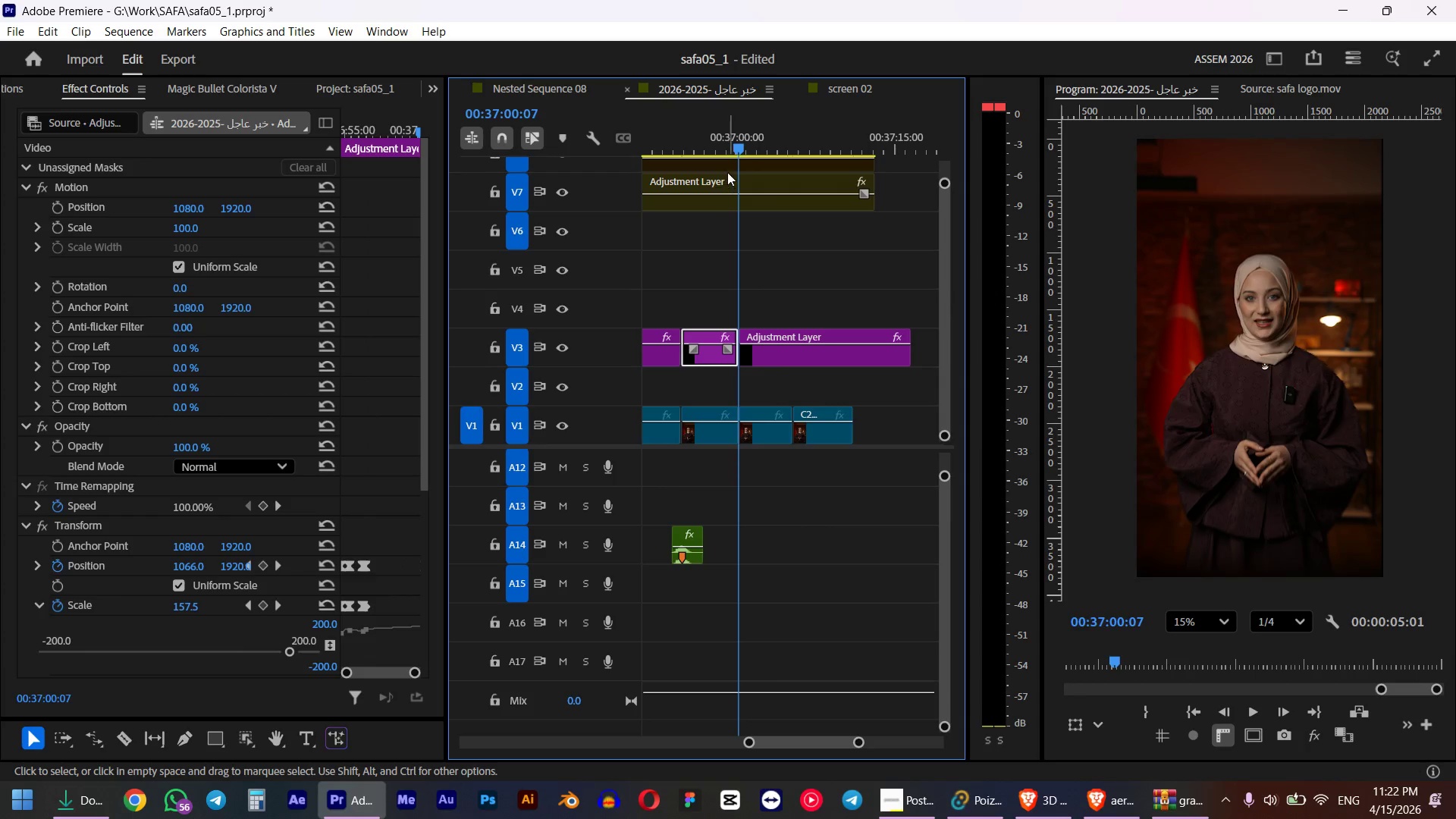 
left_click([720, 148])
 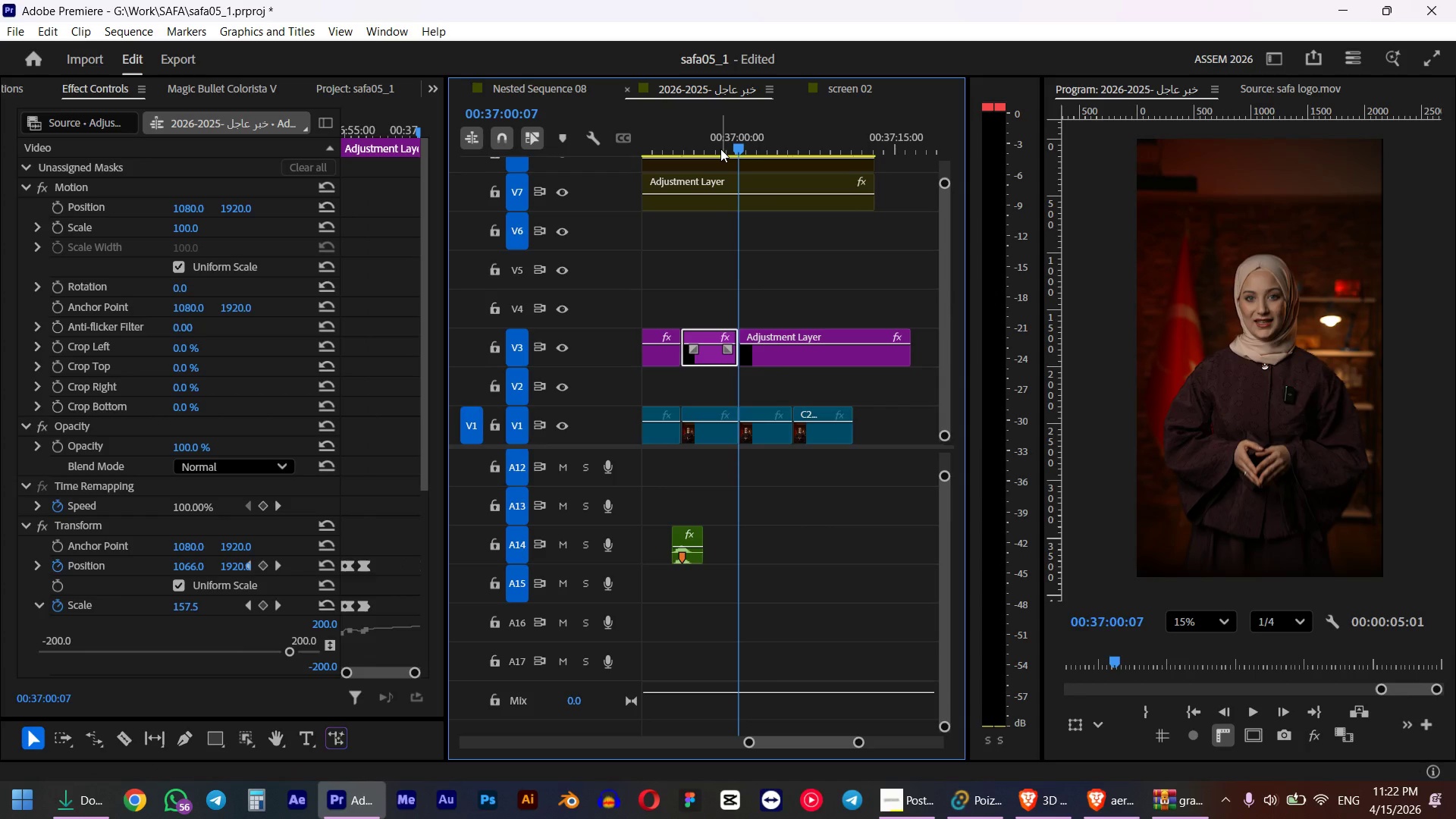 
key(Space)
 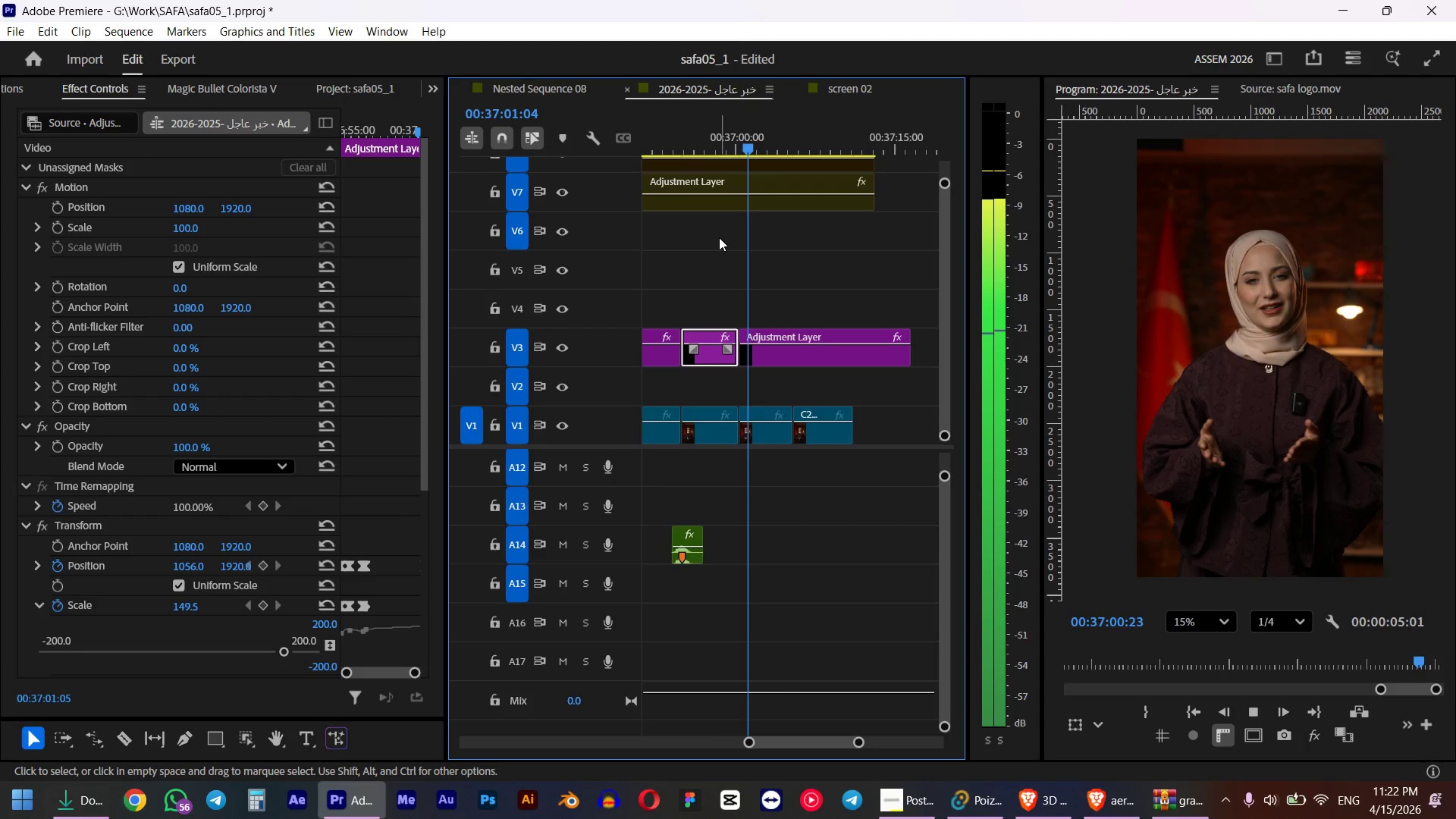 
wait(8.81)
 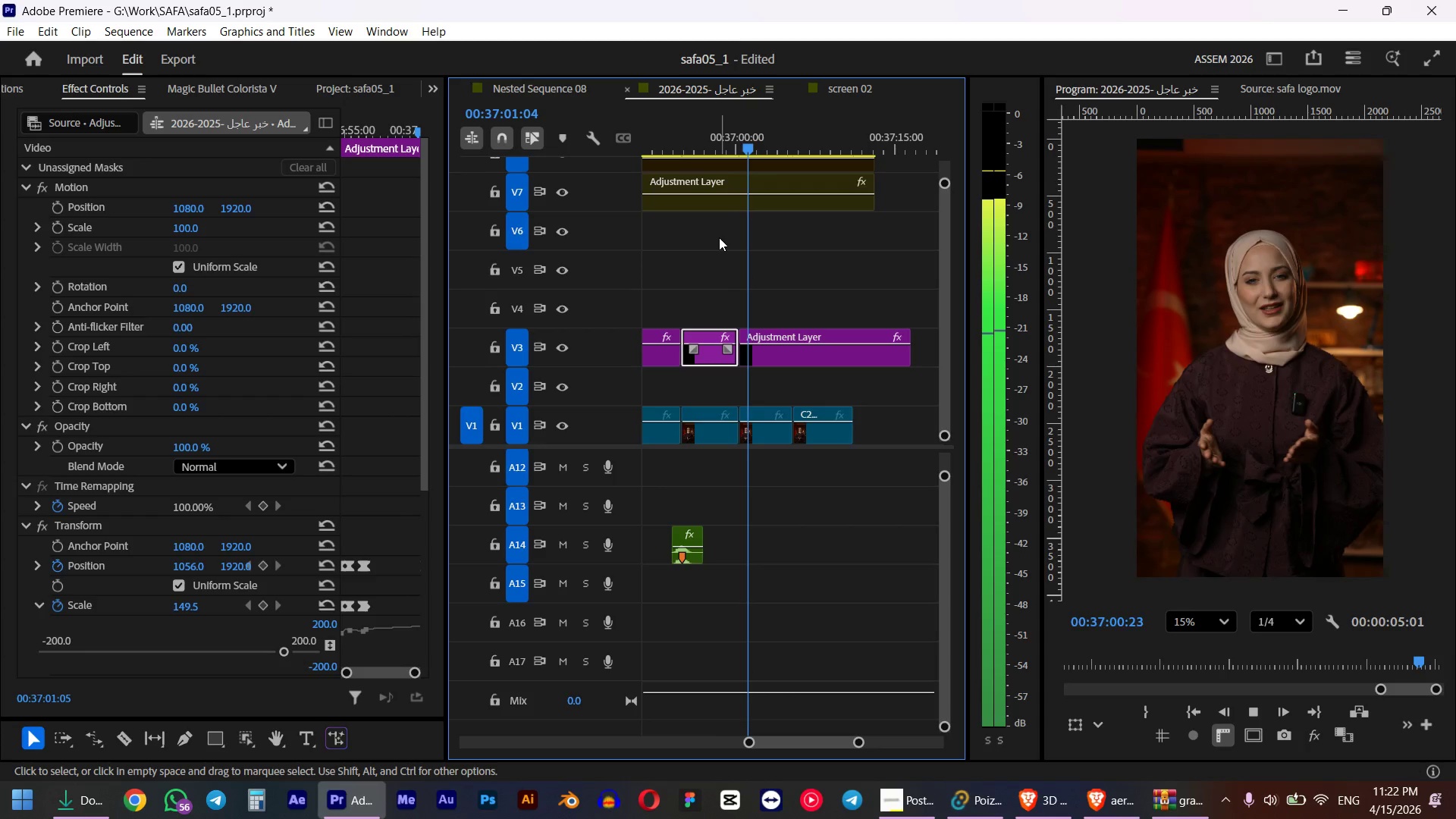 
left_click_drag(start_coordinate=[918, 352], to_coordinate=[854, 341])
 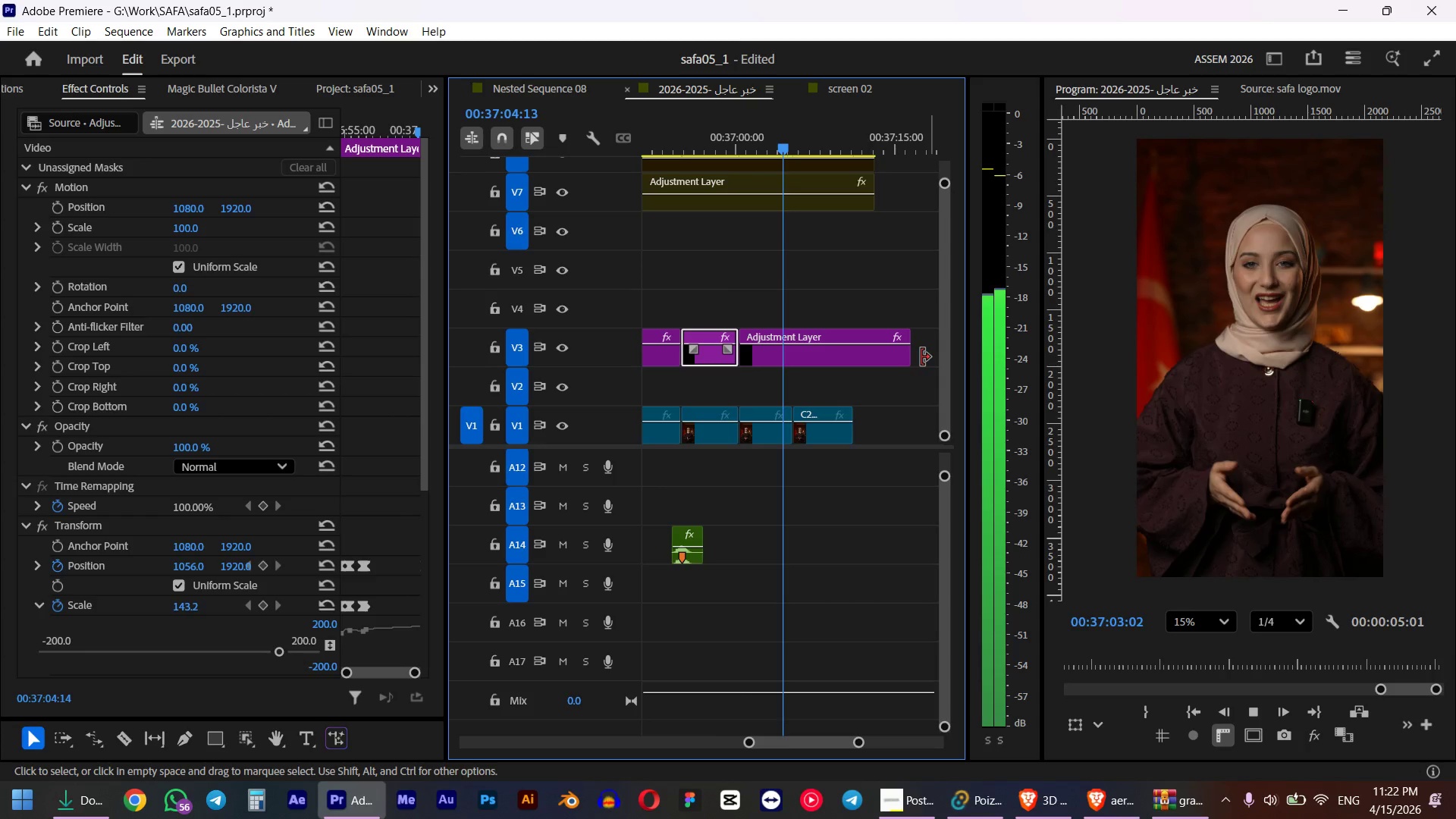 
key(Space)
 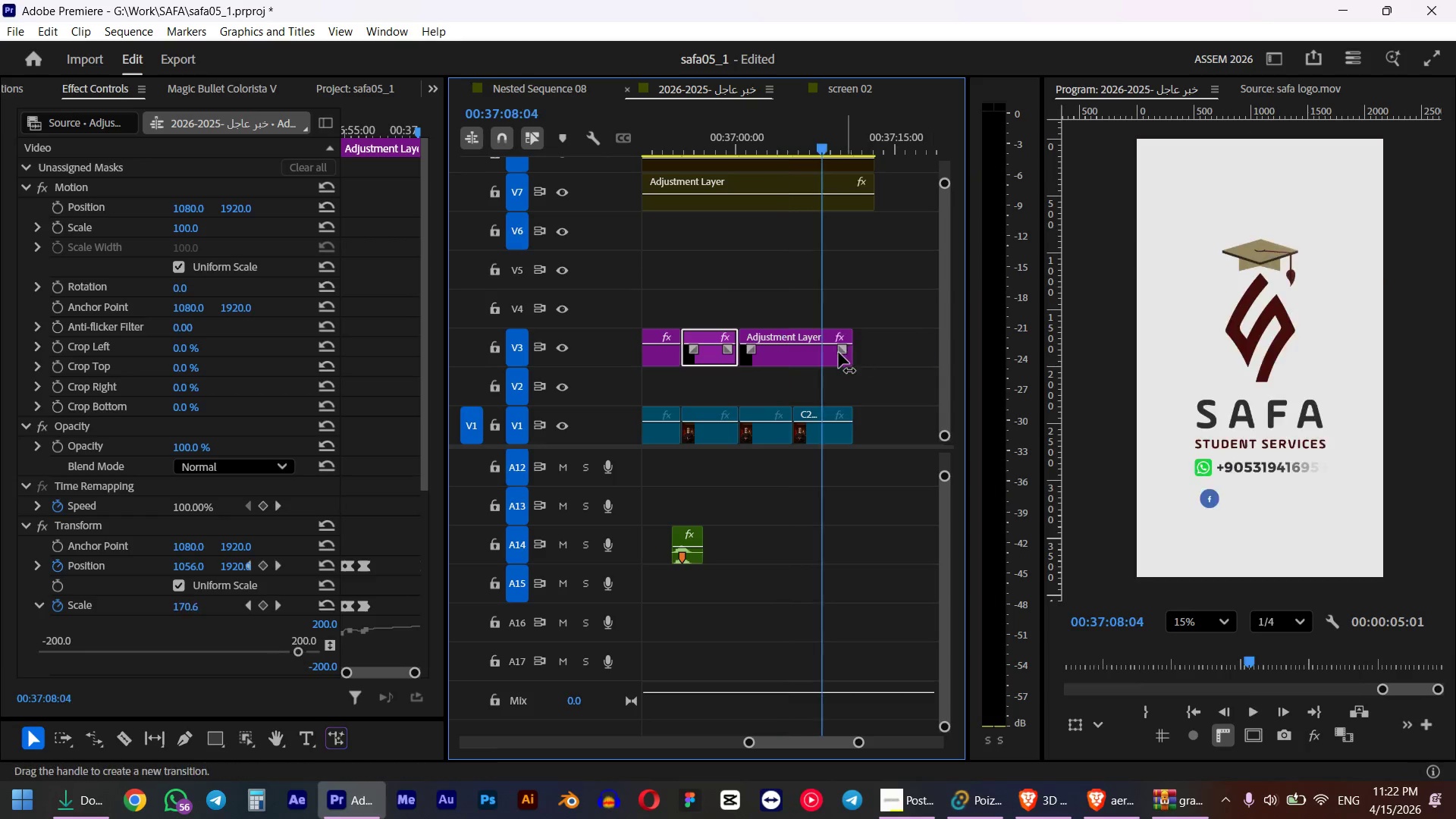 
hold_key(key=AltLeft, duration=1.14)
scroll: coordinate [821, 356], scroll_direction: down, amount: 17.0
 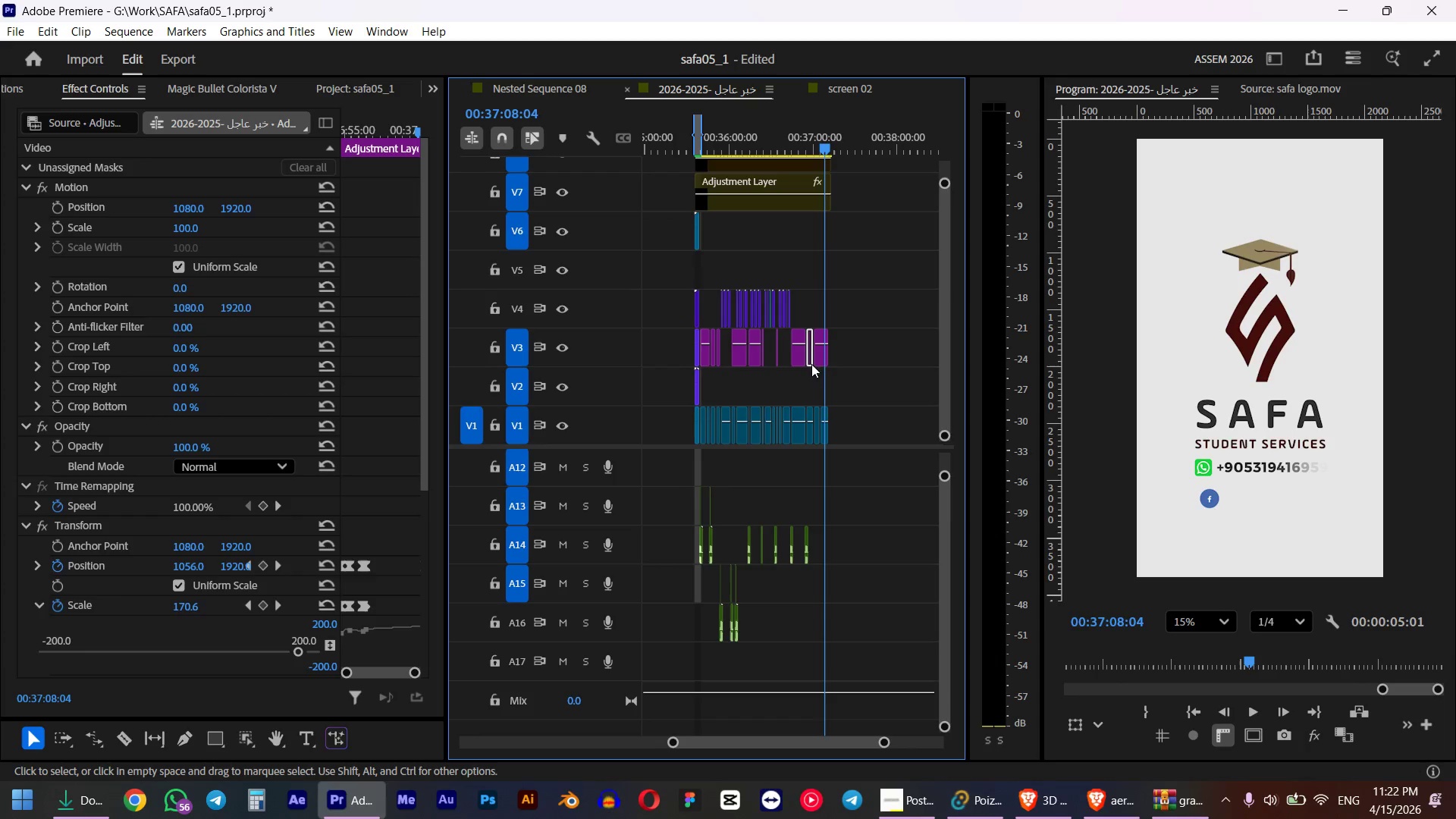 
hold_key(key=AltLeft, duration=0.42)
scroll: coordinate [752, 335], scroll_direction: up, amount: 5.0
 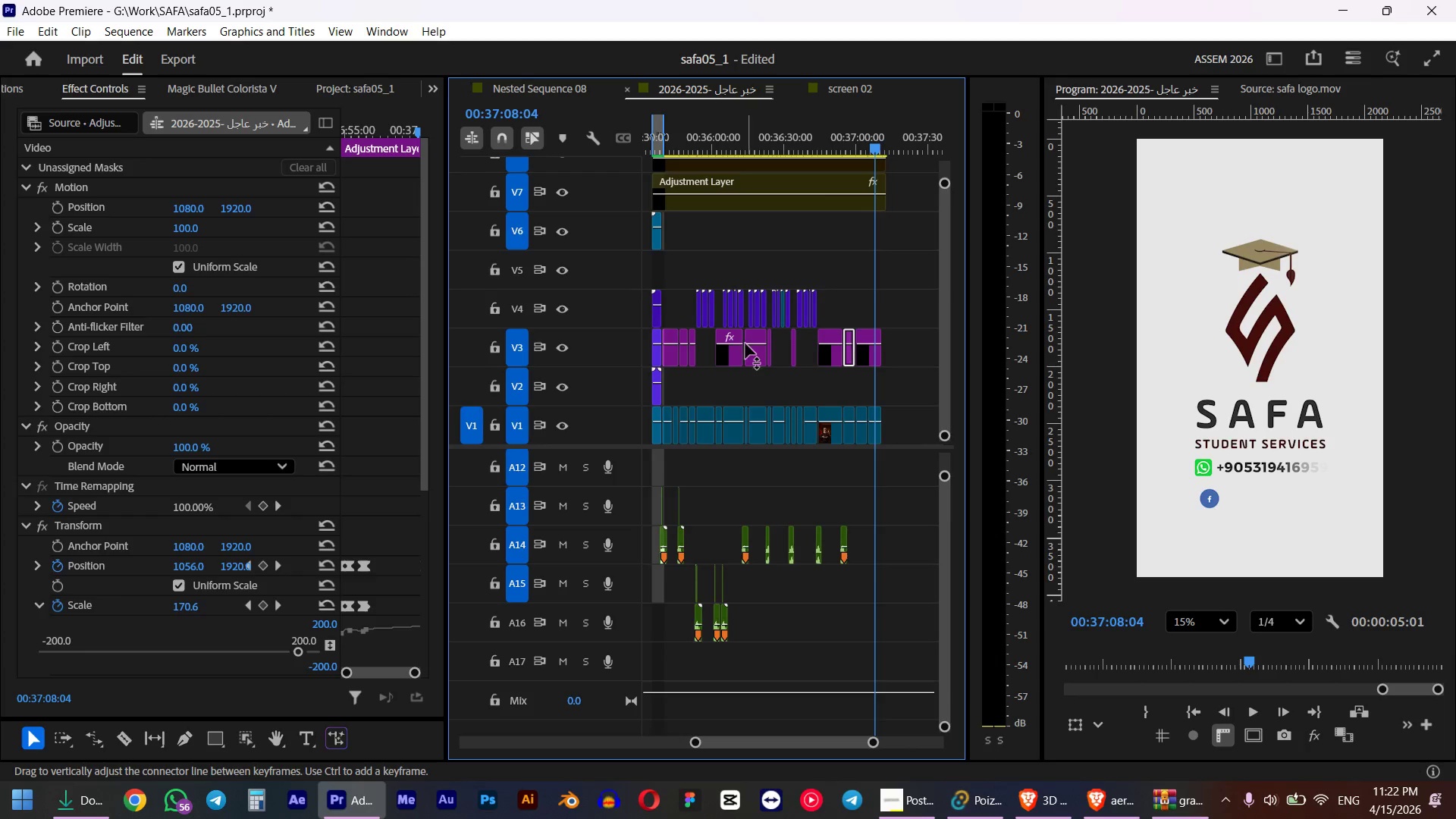 
hold_key(key=AltLeft, duration=0.34)
scroll: coordinate [783, 329], scroll_direction: down, amount: 4.0
 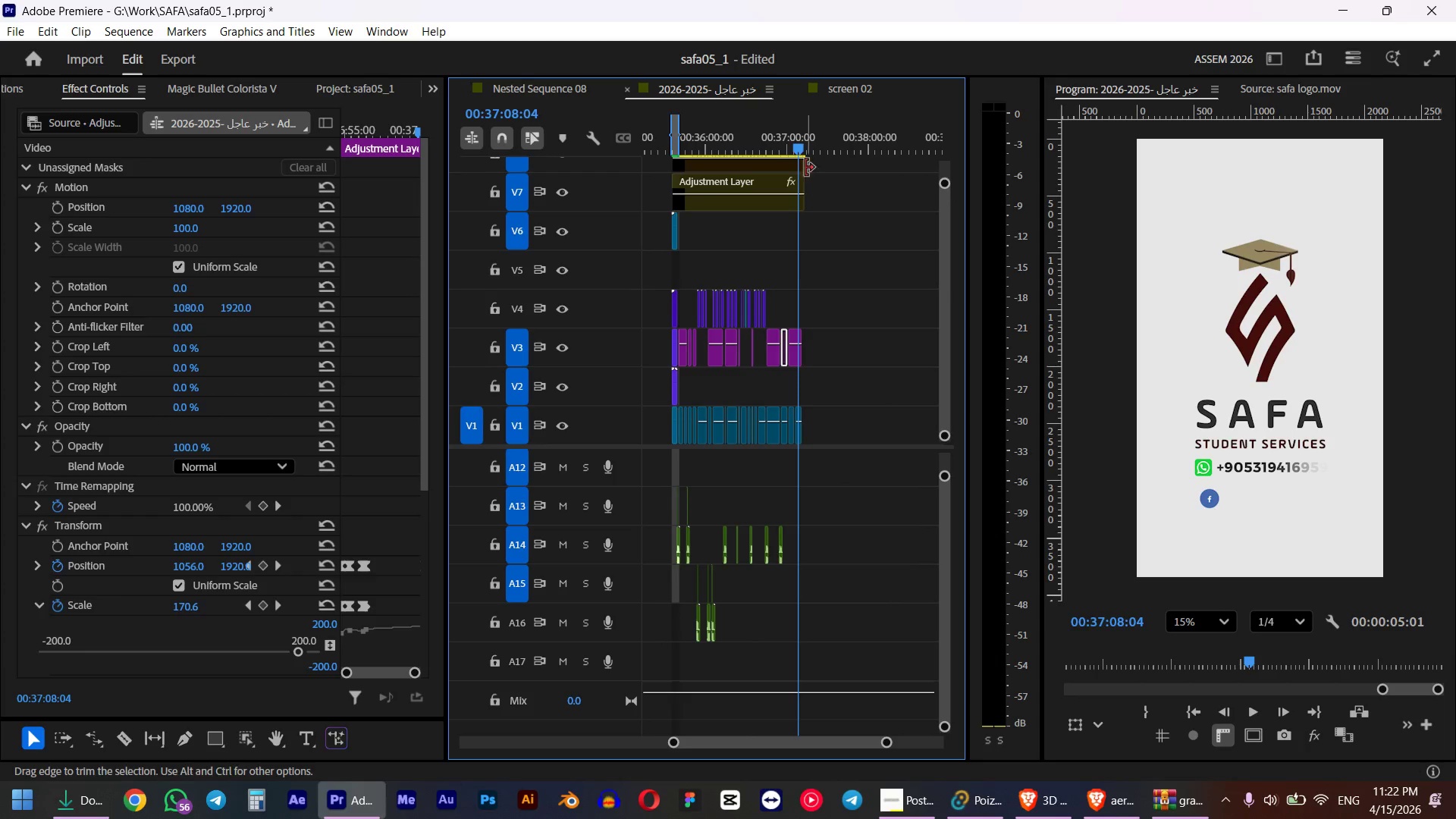 
left_click_drag(start_coordinate=[795, 147], to_coordinate=[812, 147])
 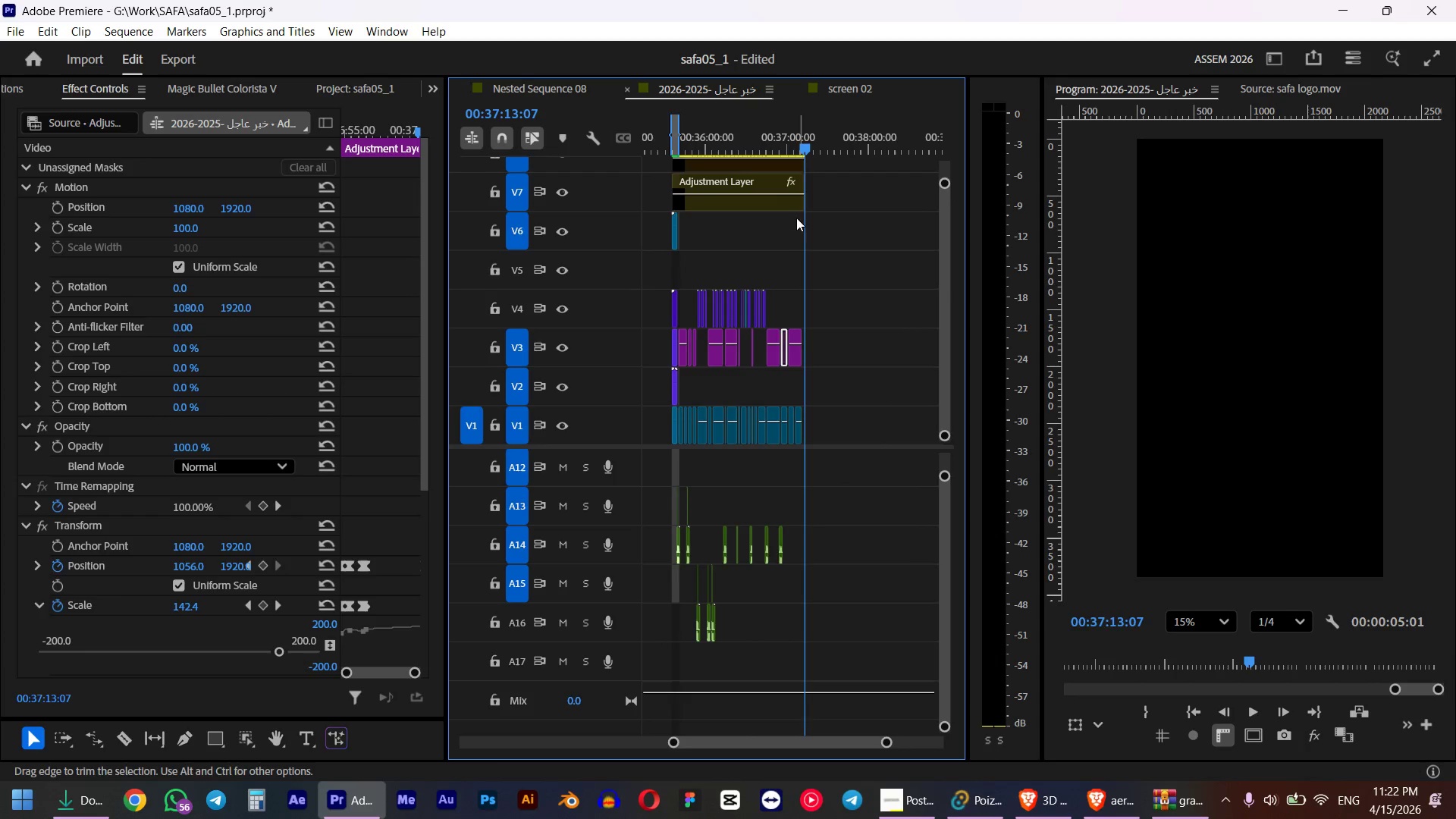 
hold_key(key=ShiftLeft, duration=1.55)
 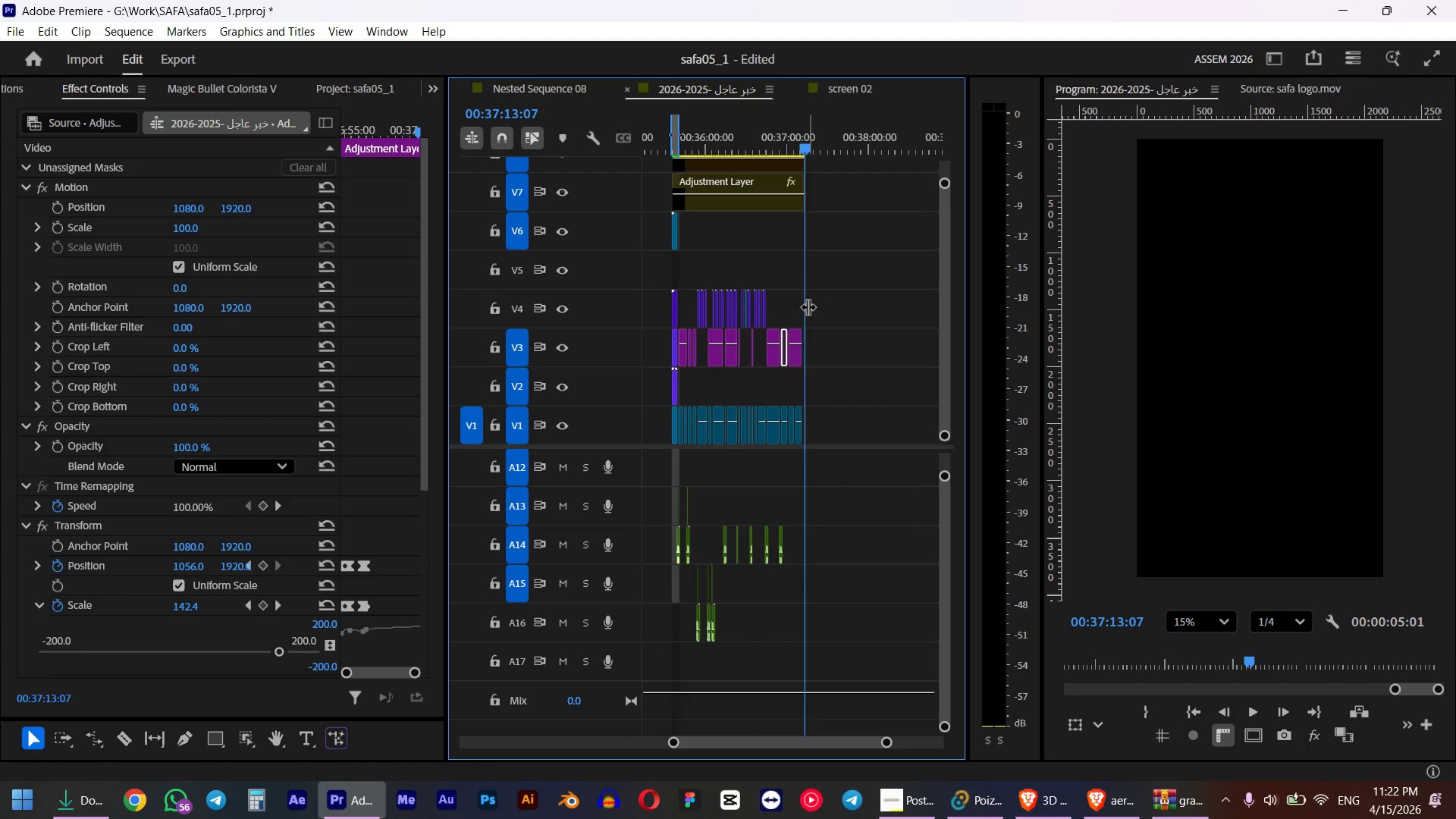 
hold_key(key=AltLeft, duration=0.95)
scroll: coordinate [807, 292], scroll_direction: up, amount: 9.0
 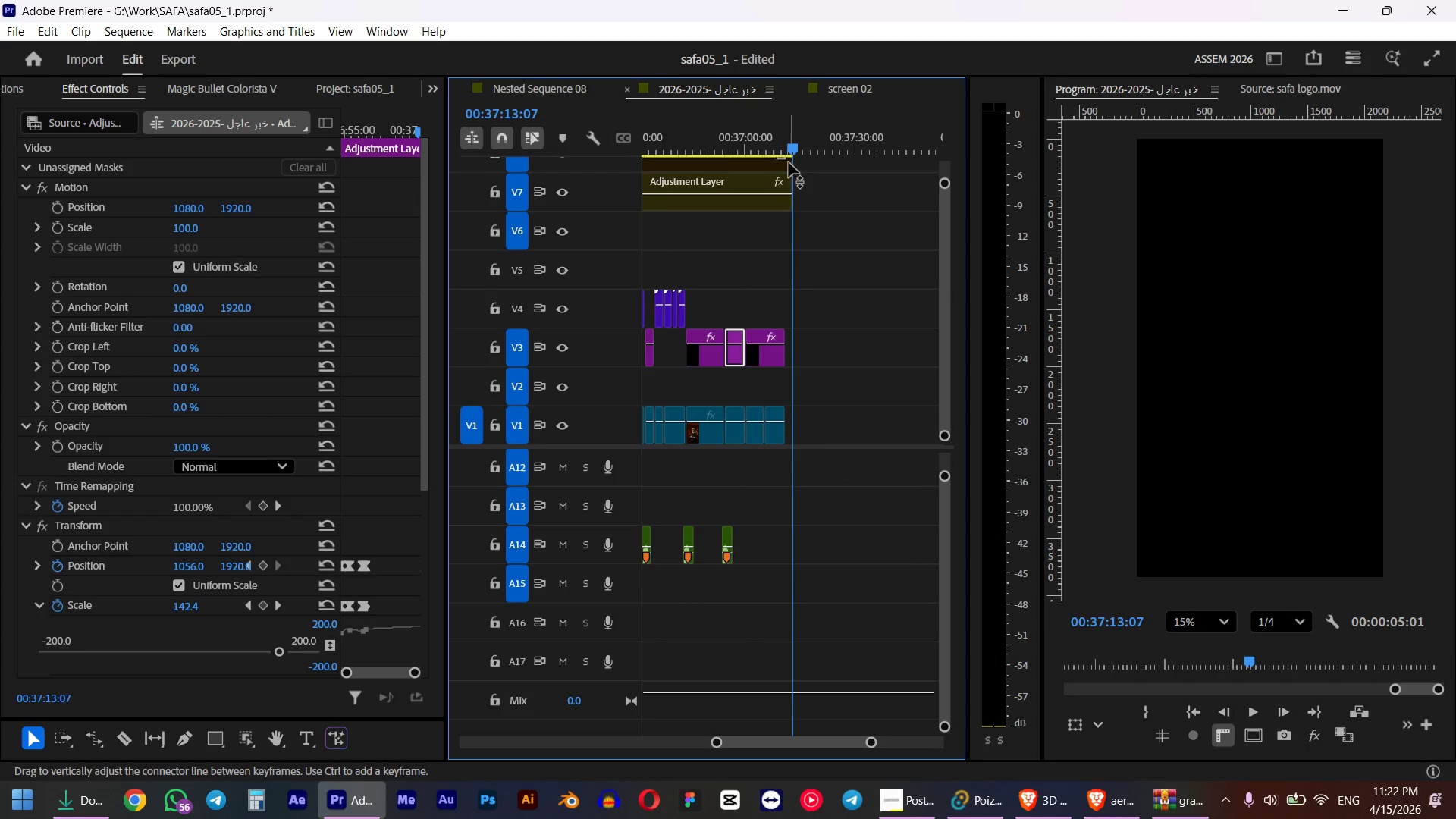 
left_click_drag(start_coordinate=[792, 145], to_coordinate=[776, 144])
 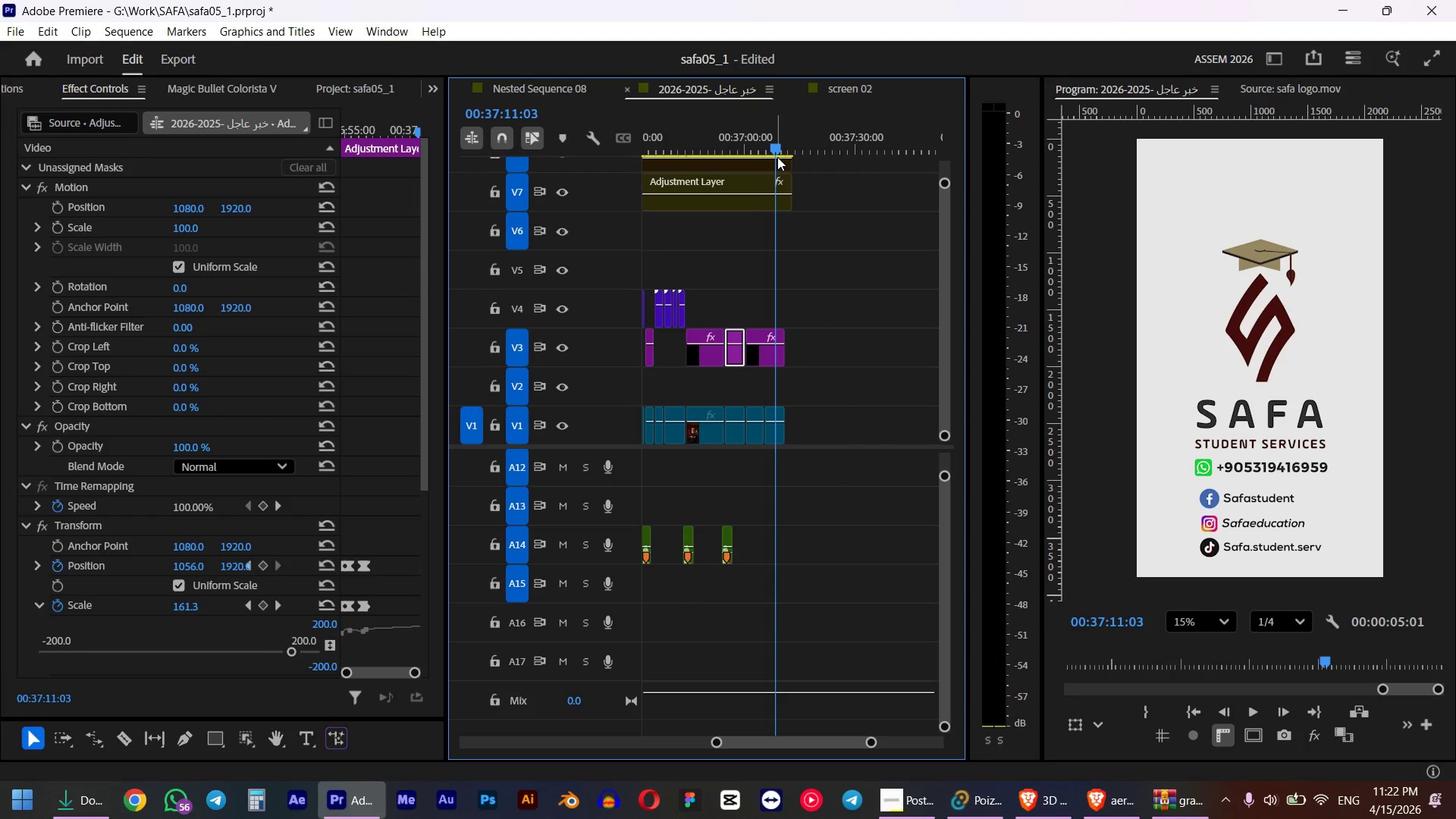 
hold_key(key=ShiftLeft, duration=0.81)
 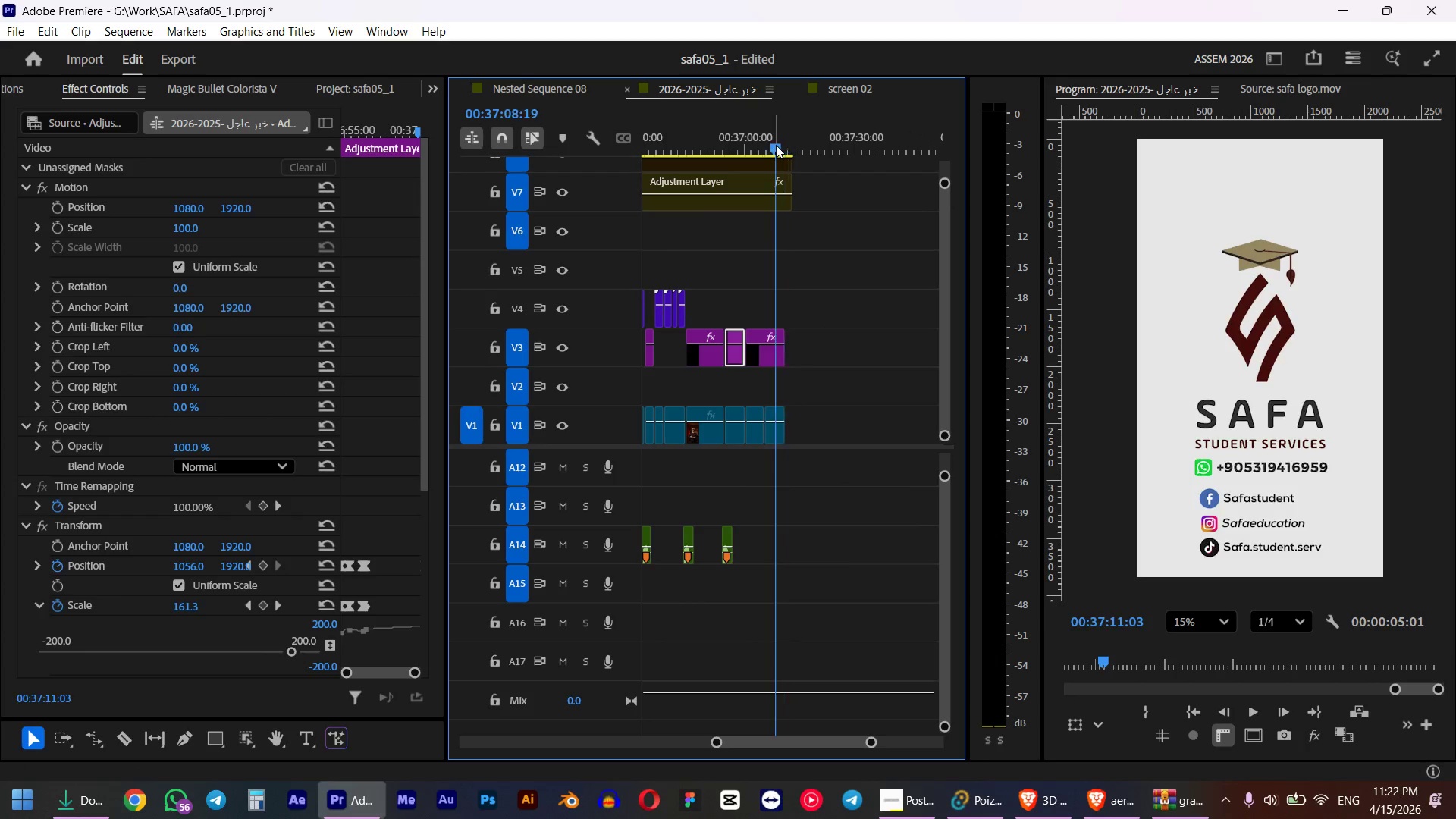 
key(Space)
 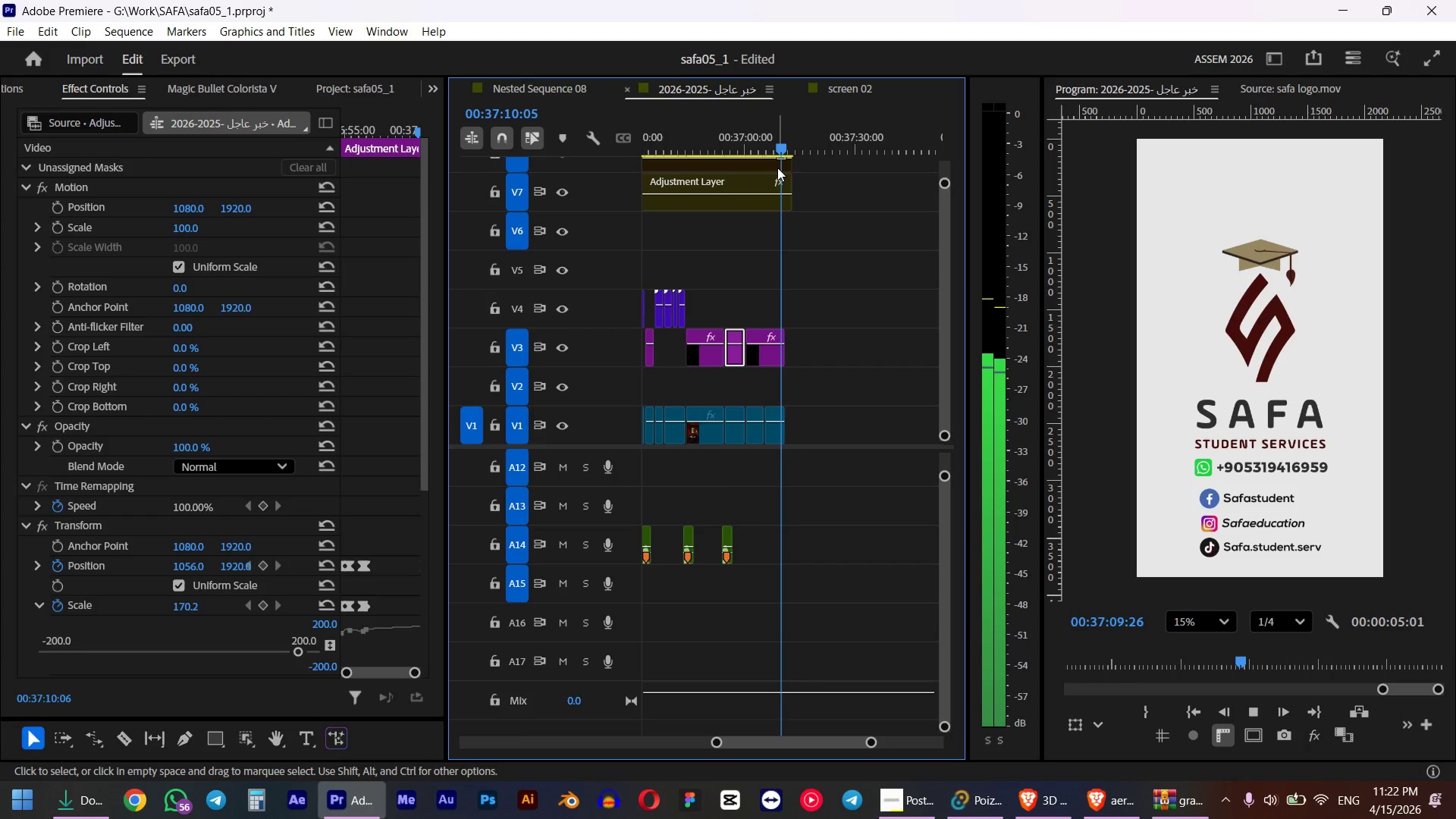 
key(Space)
 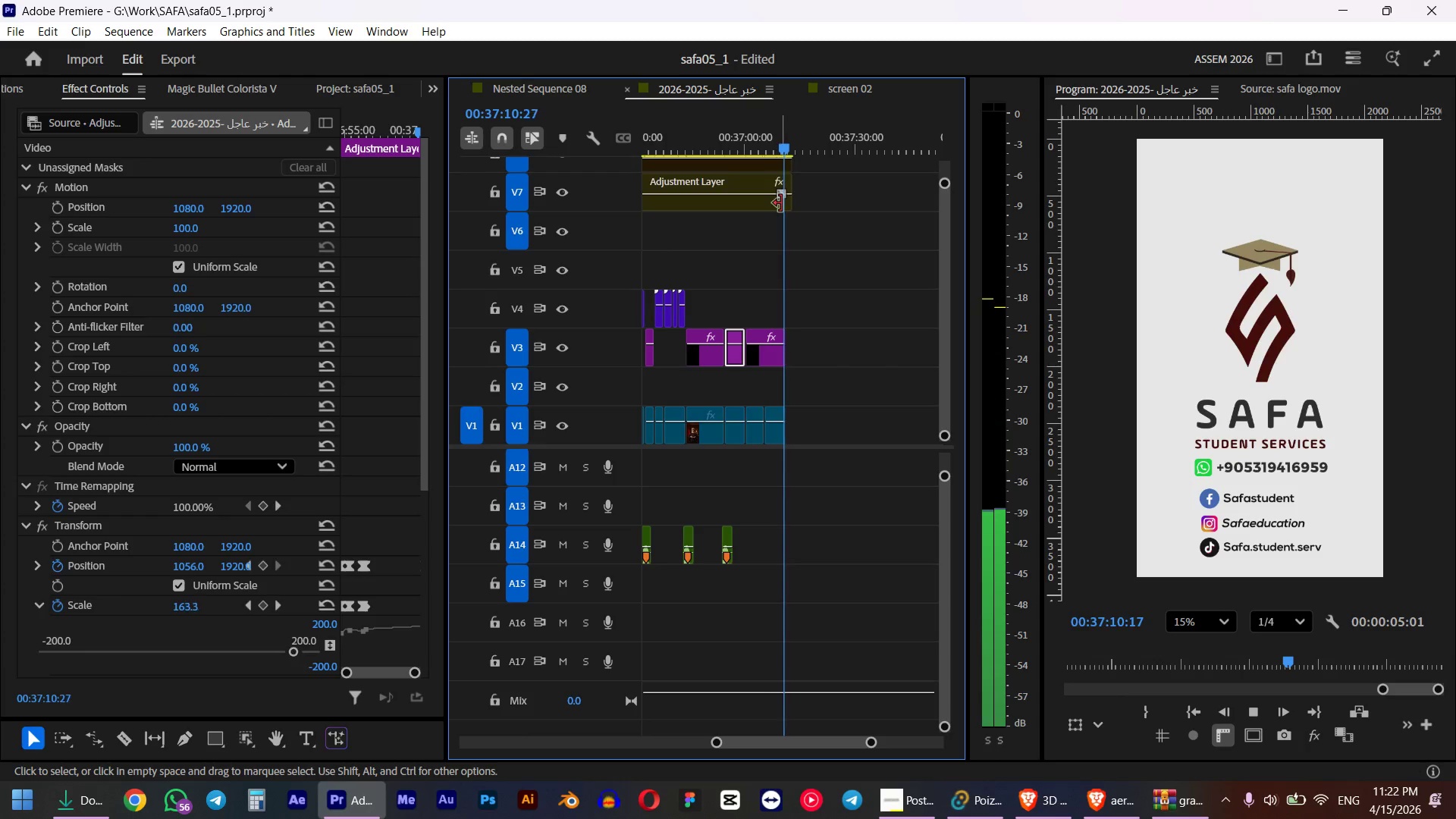 
hold_key(key=ControlLeft, duration=3.67)
scroll: coordinate [789, 228], scroll_direction: up, amount: 51.0
 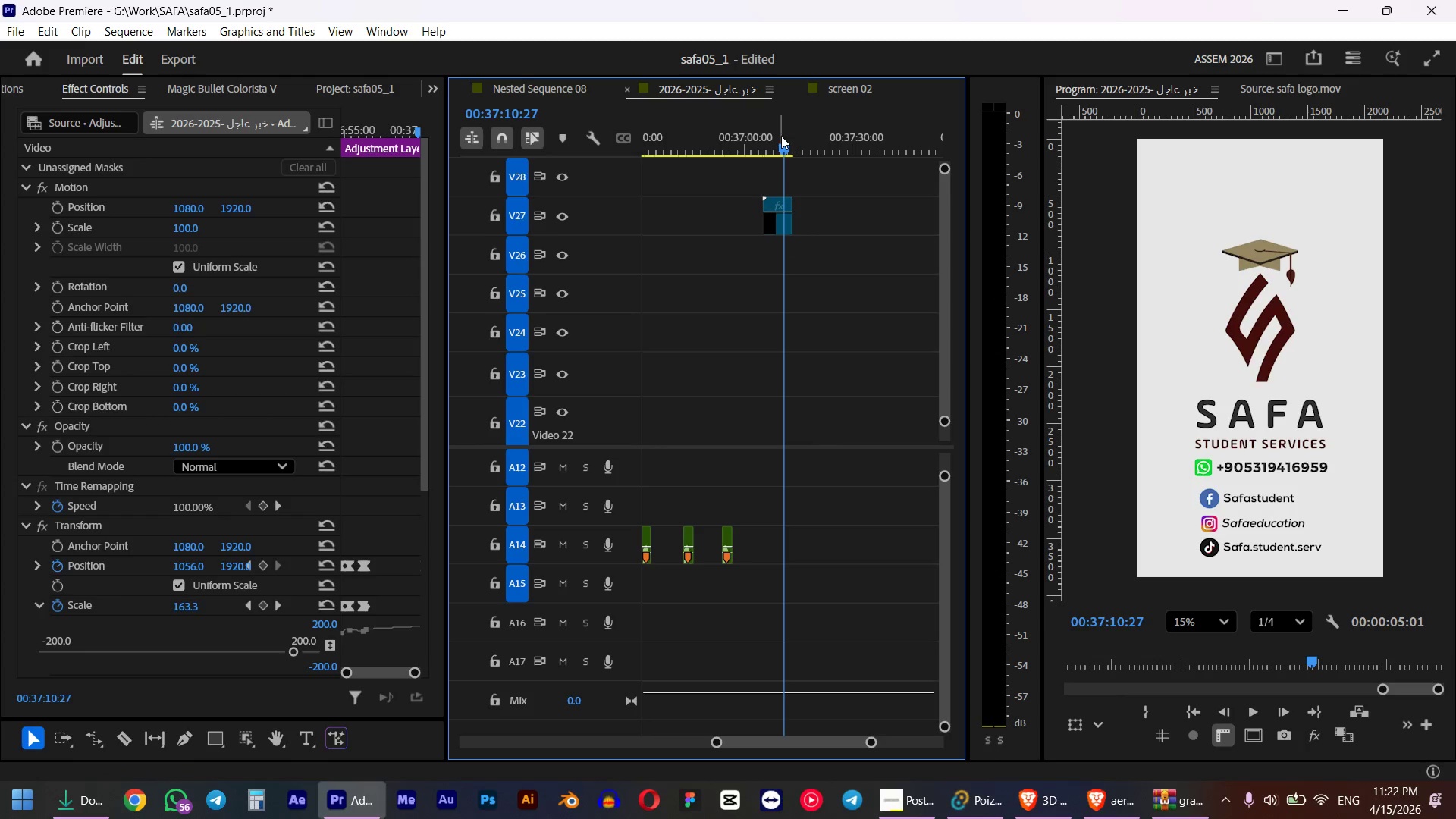 
left_click_drag(start_coordinate=[781, 136], to_coordinate=[798, 137])
 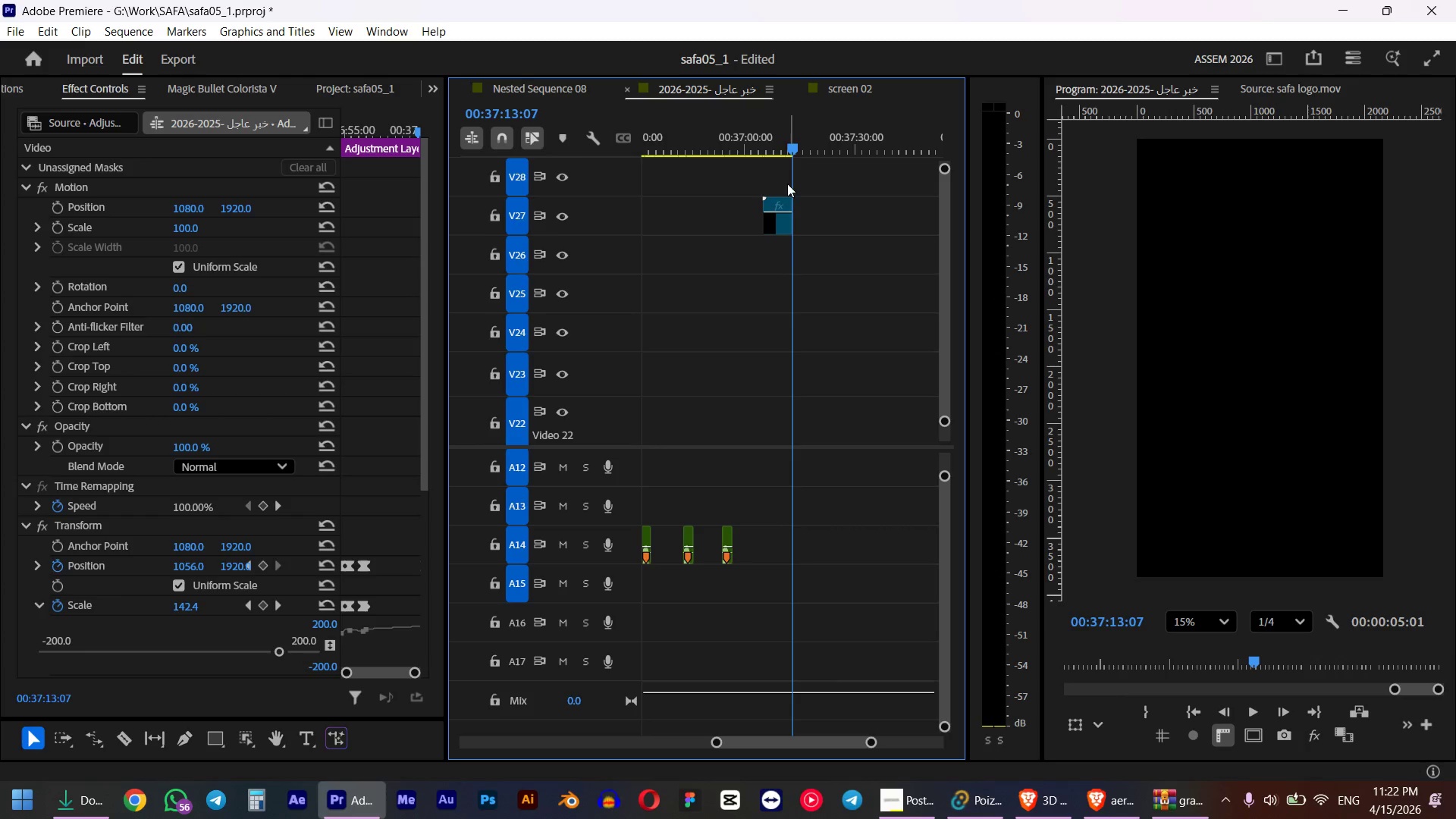 
hold_key(key=ShiftLeft, duration=0.67)
 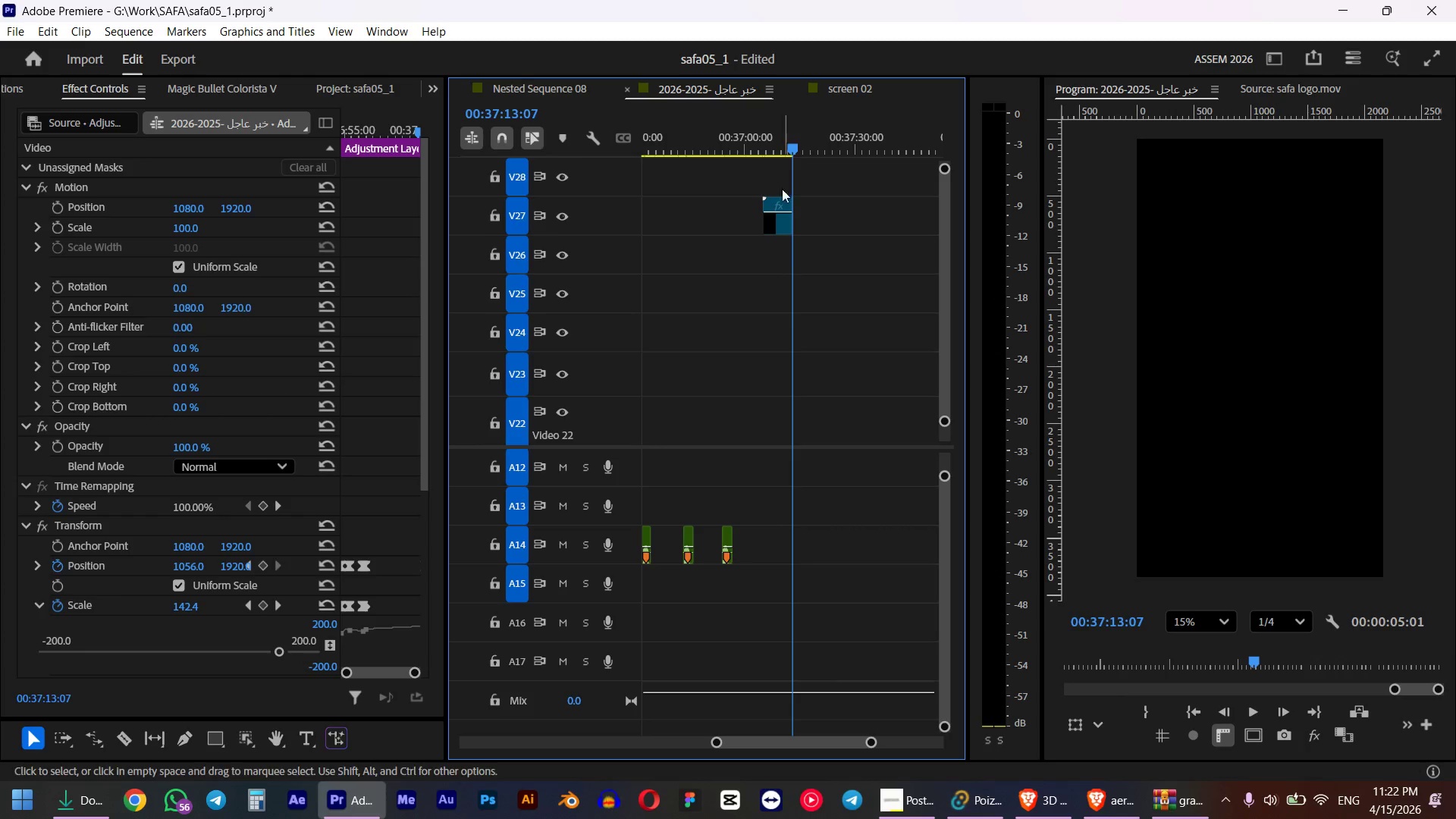 
key(O)
 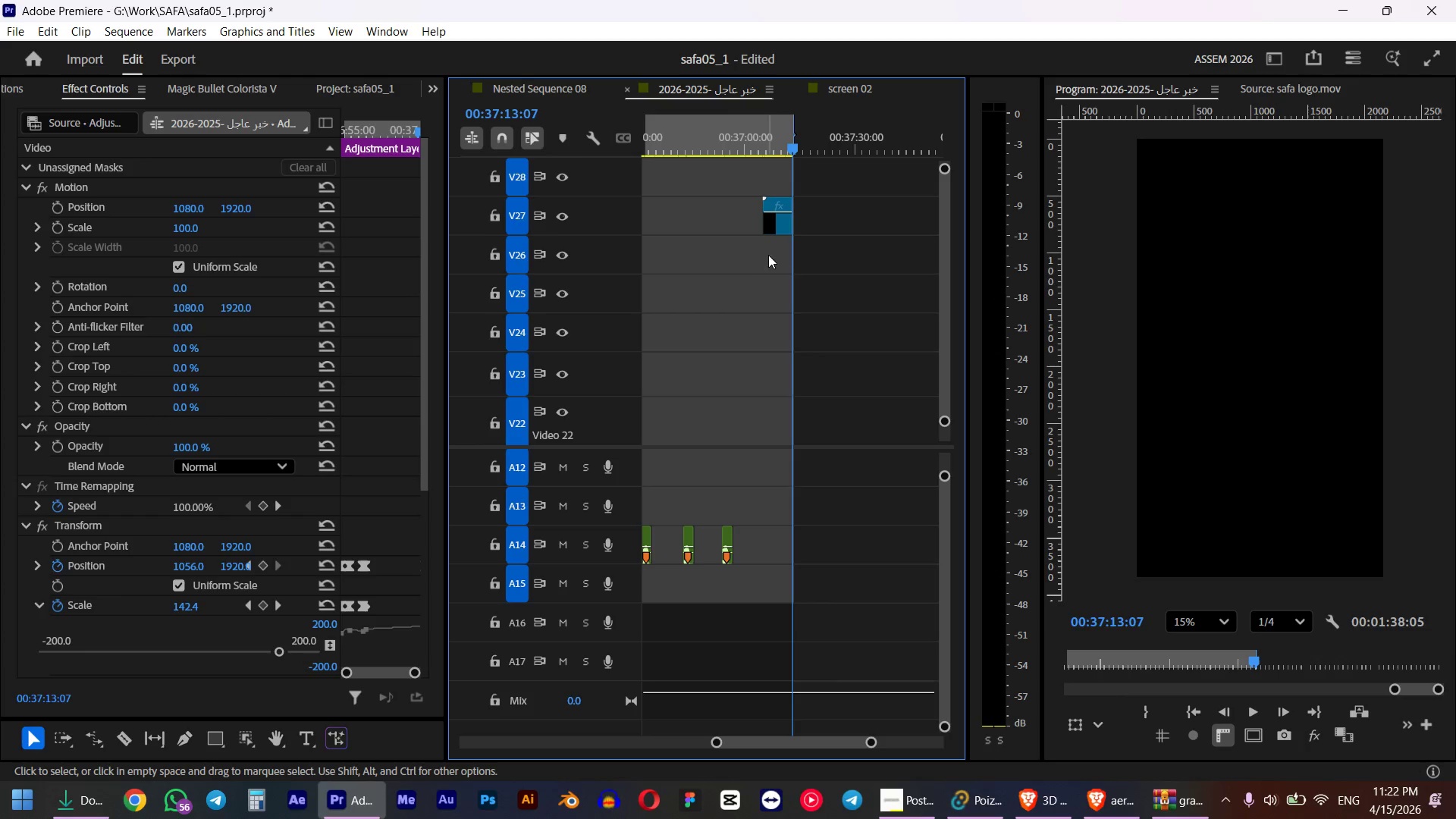 
hold_key(key=AltLeft, duration=0.66)
scroll: coordinate [780, 264], scroll_direction: down, amount: 10.0
 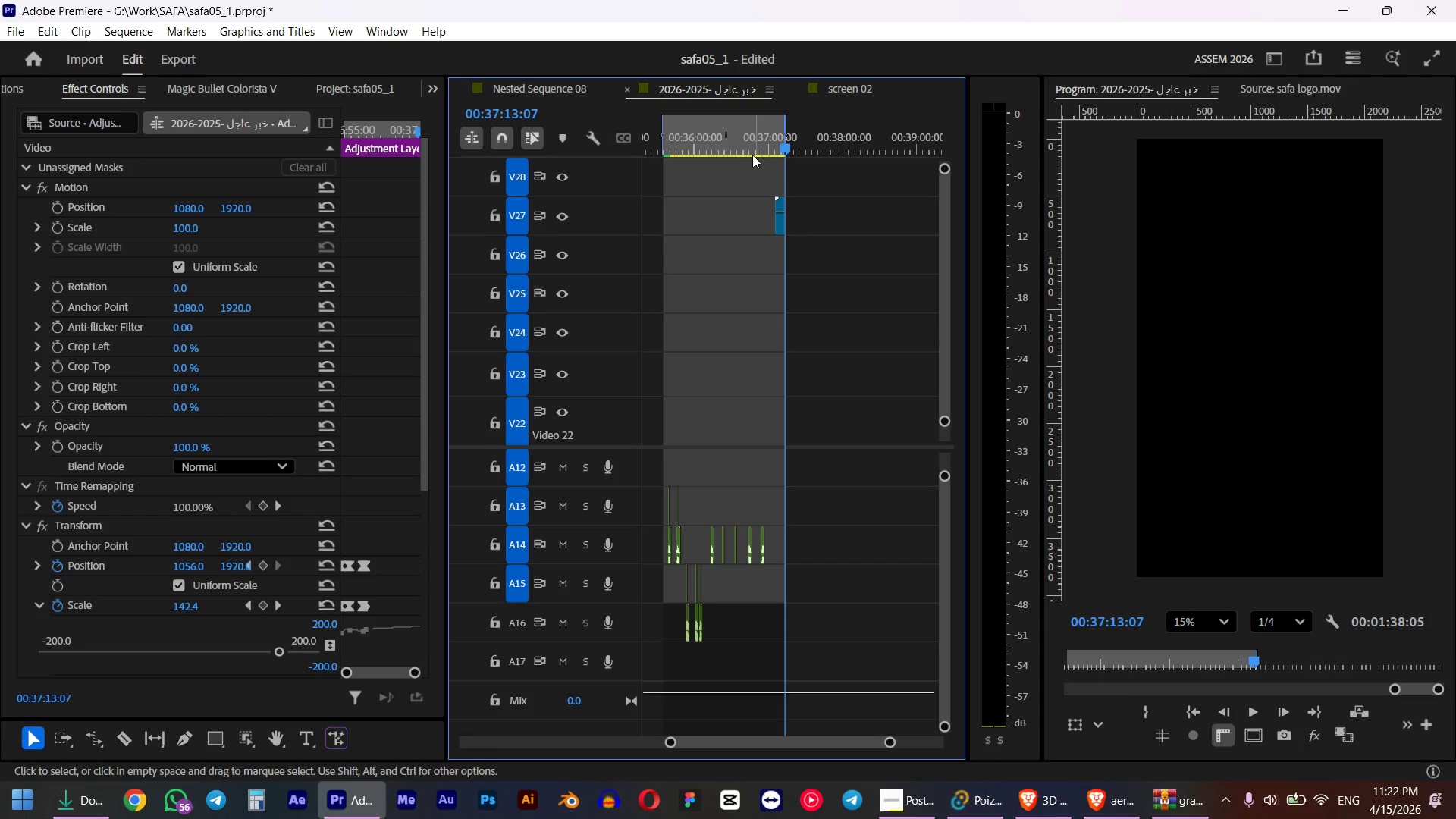 
left_click_drag(start_coordinate=[742, 140], to_coordinate=[657, 145])
 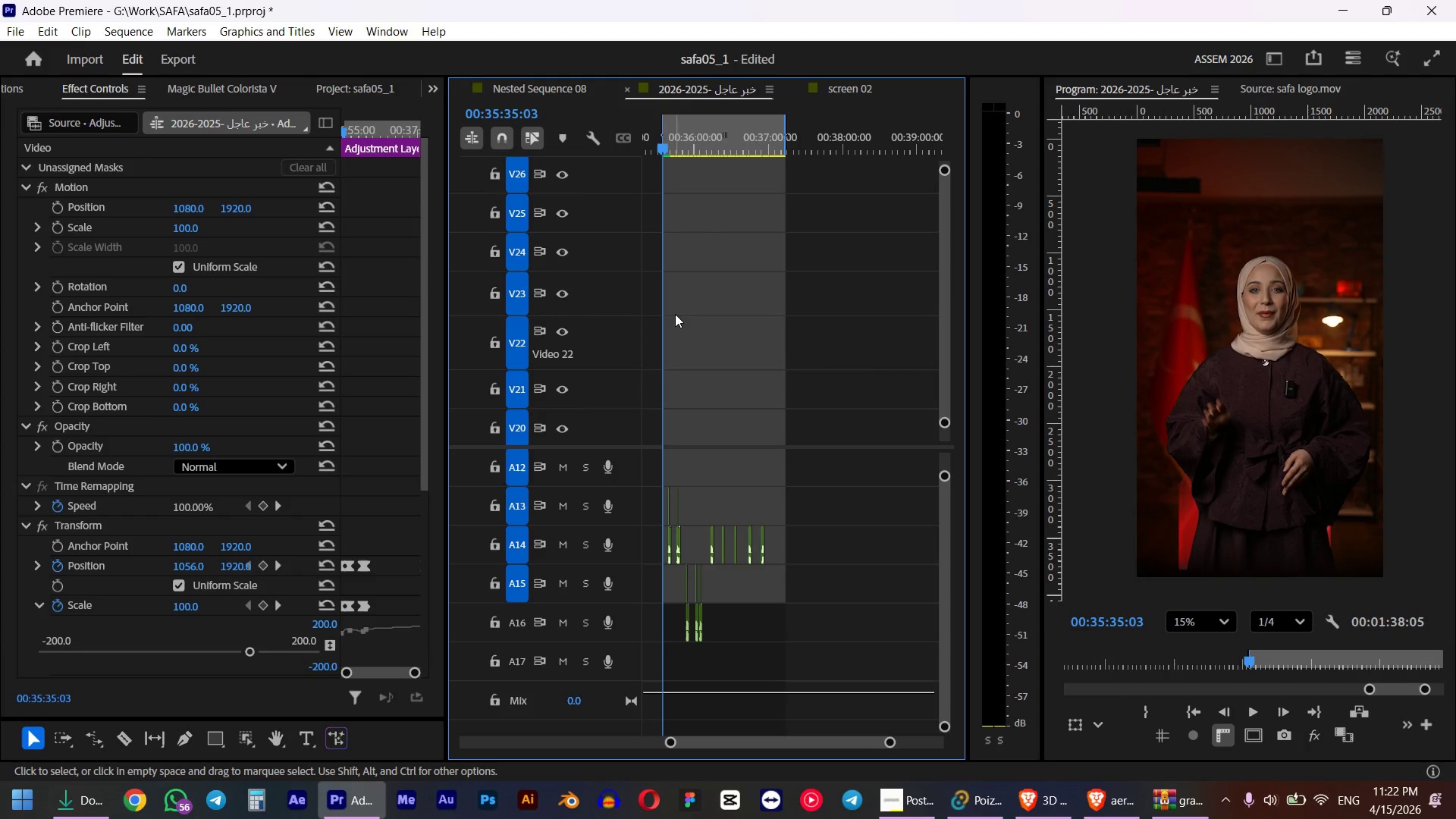 
hold_key(key=ShiftLeft, duration=2.62)
 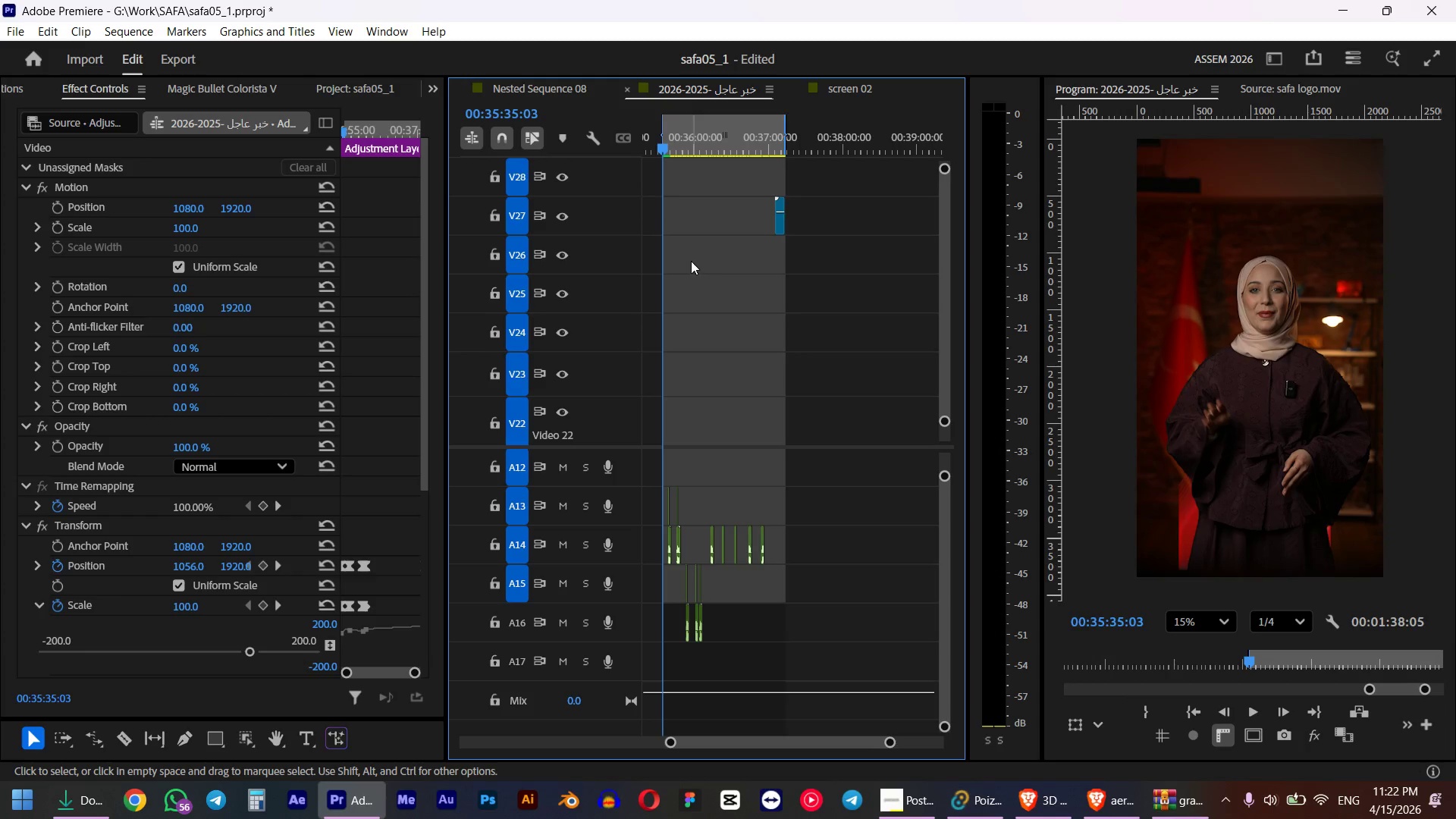 
hold_key(key=ControlLeft, duration=4.5)
scroll: coordinate [671, 301], scroll_direction: down, amount: 49.0
 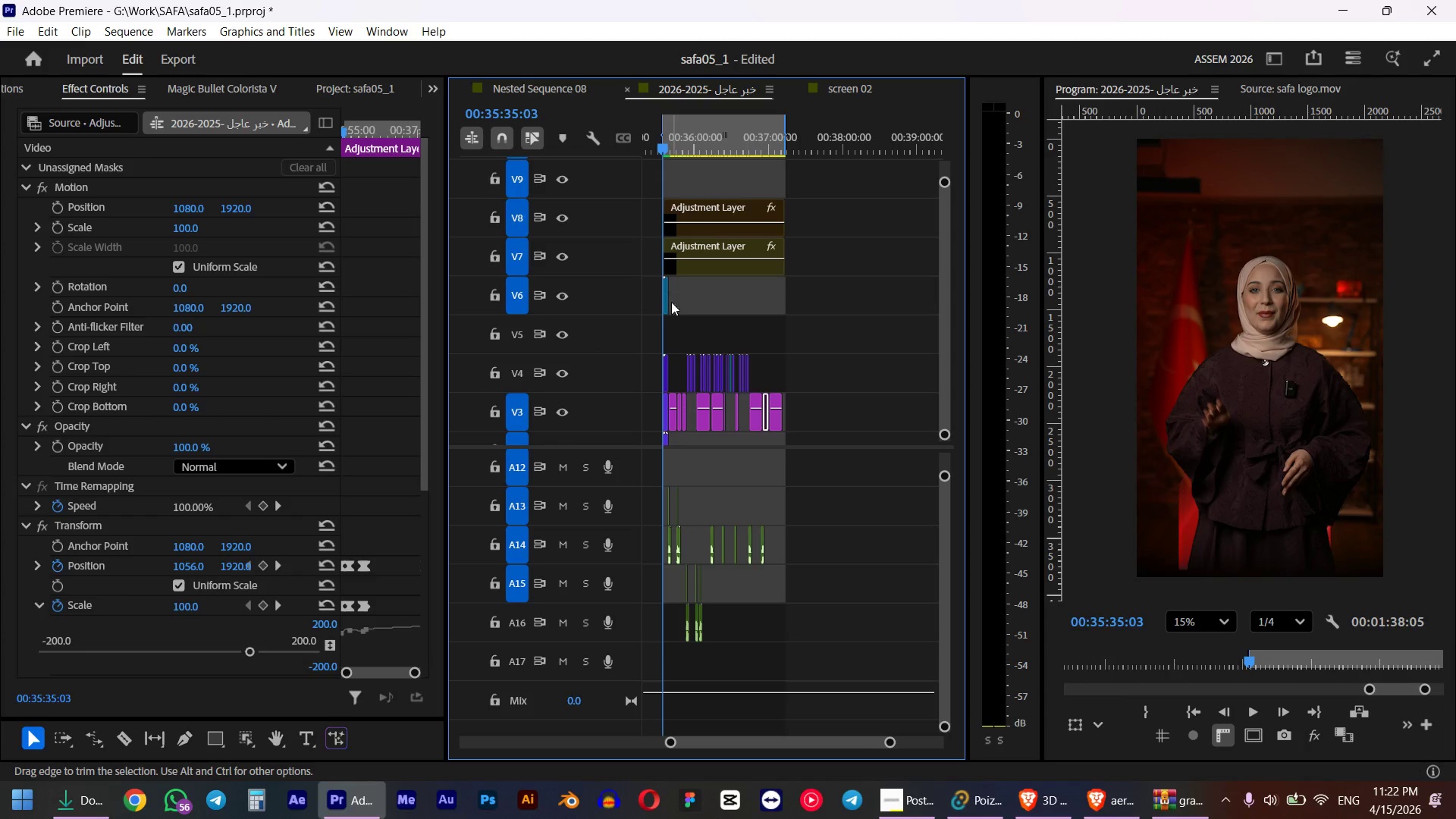 
hold_key(key=AltLeft, duration=0.7)
scroll: coordinate [733, 337], scroll_direction: up, amount: 12.0
 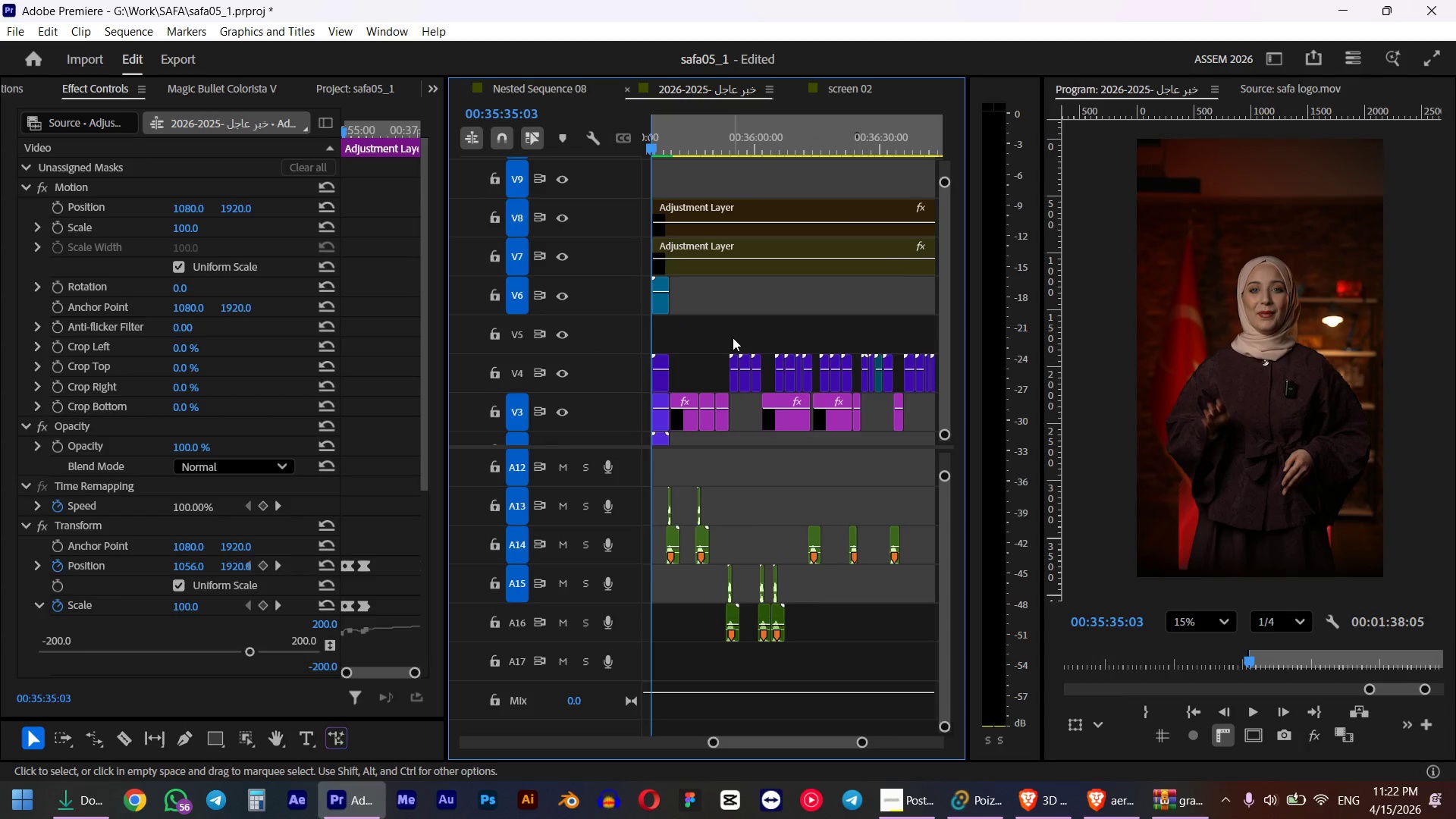 
key(Space)
 